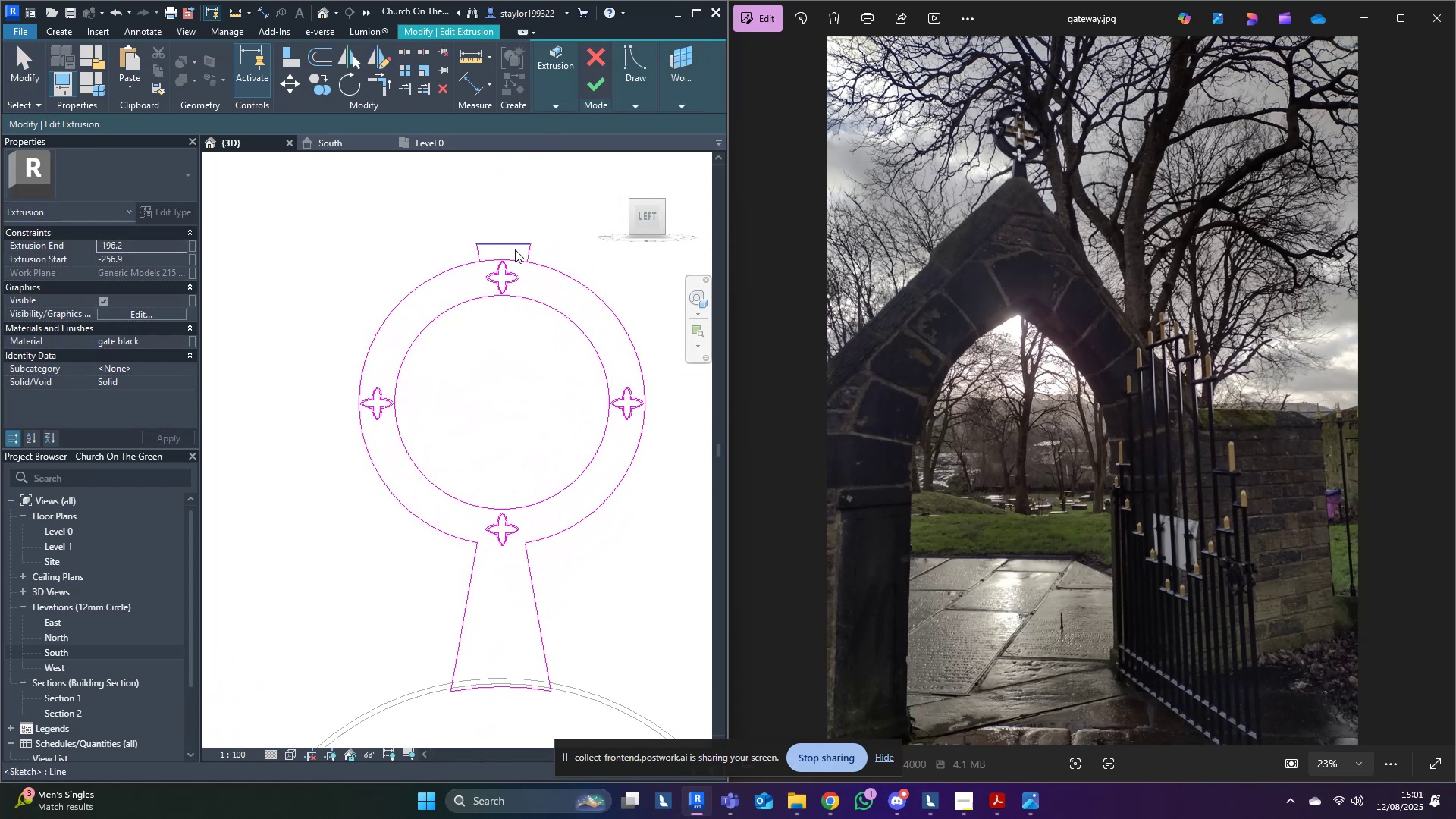 
middle_click([514, 249])
 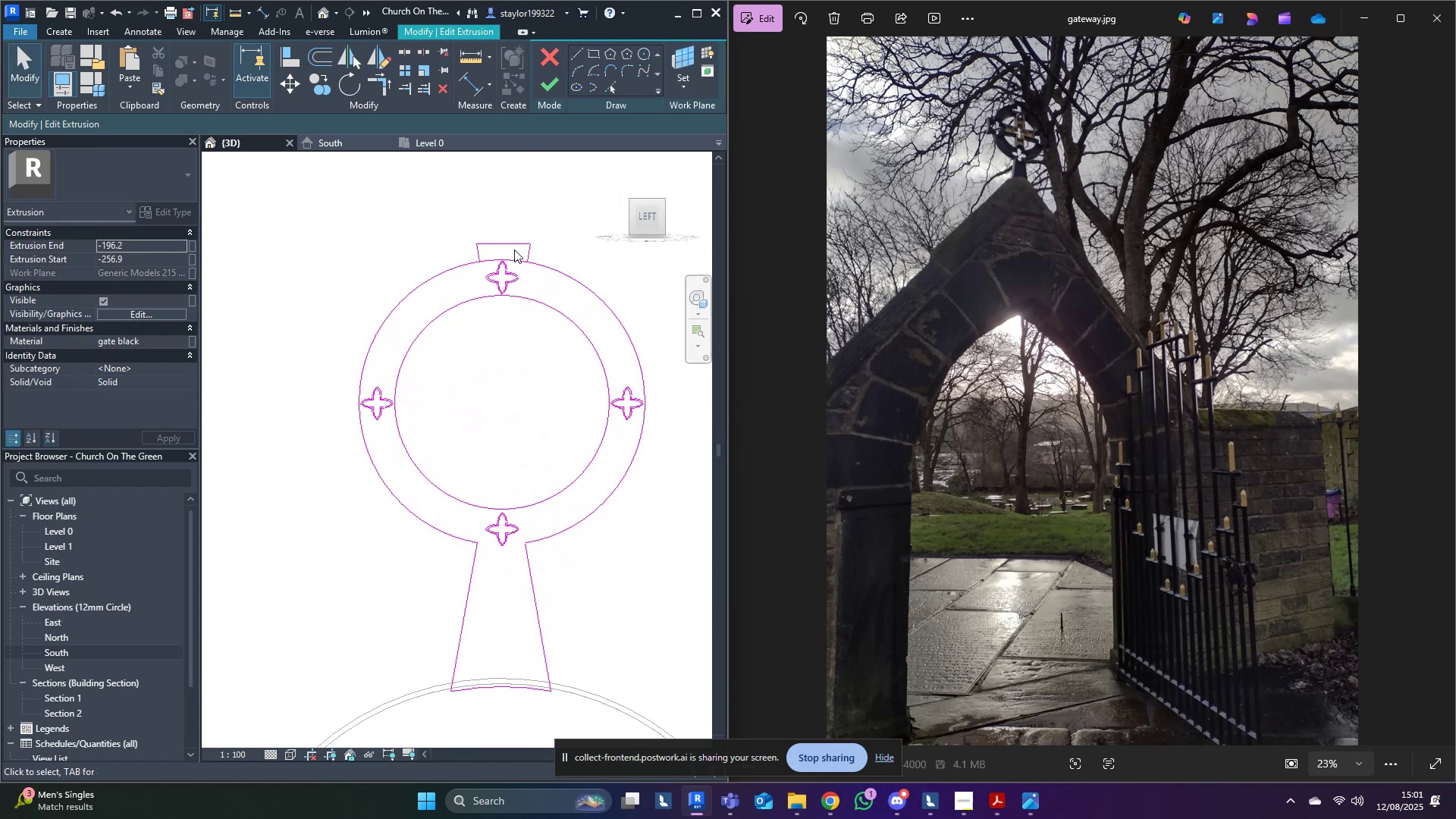 
scroll: coordinate [491, 271], scroll_direction: up, amount: 6.0
 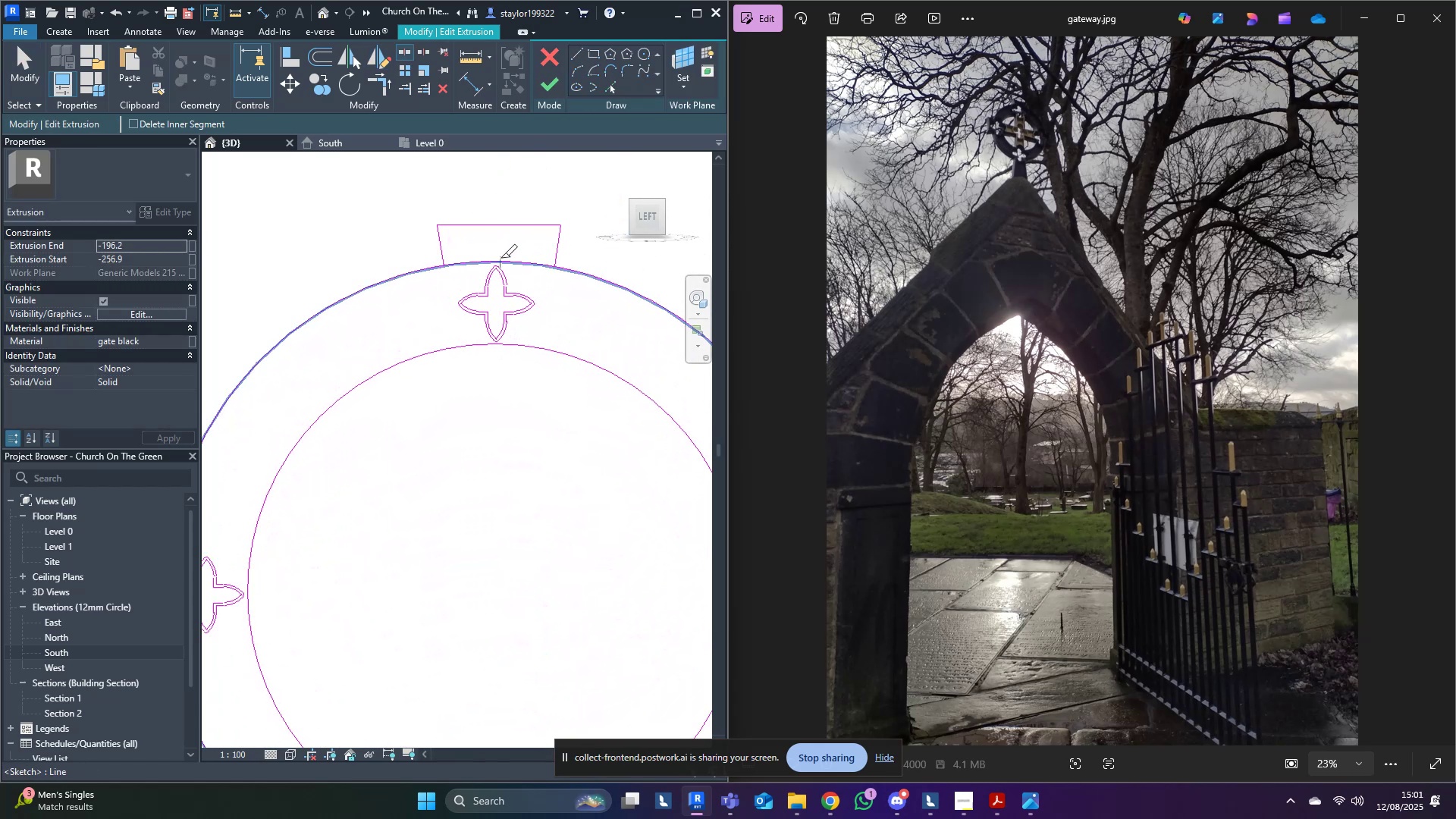 
type(sl)
 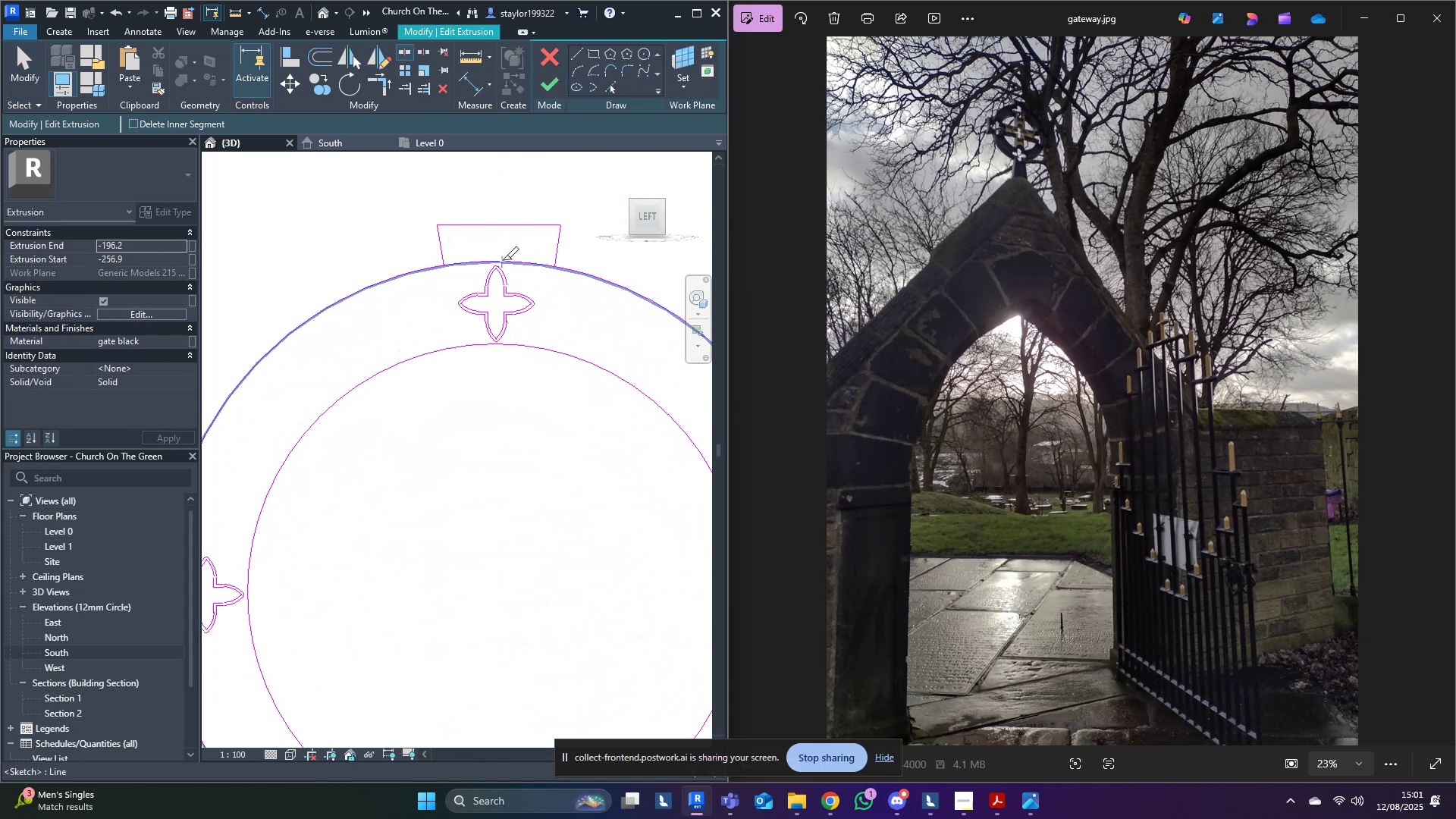 
left_click([500, 258])
 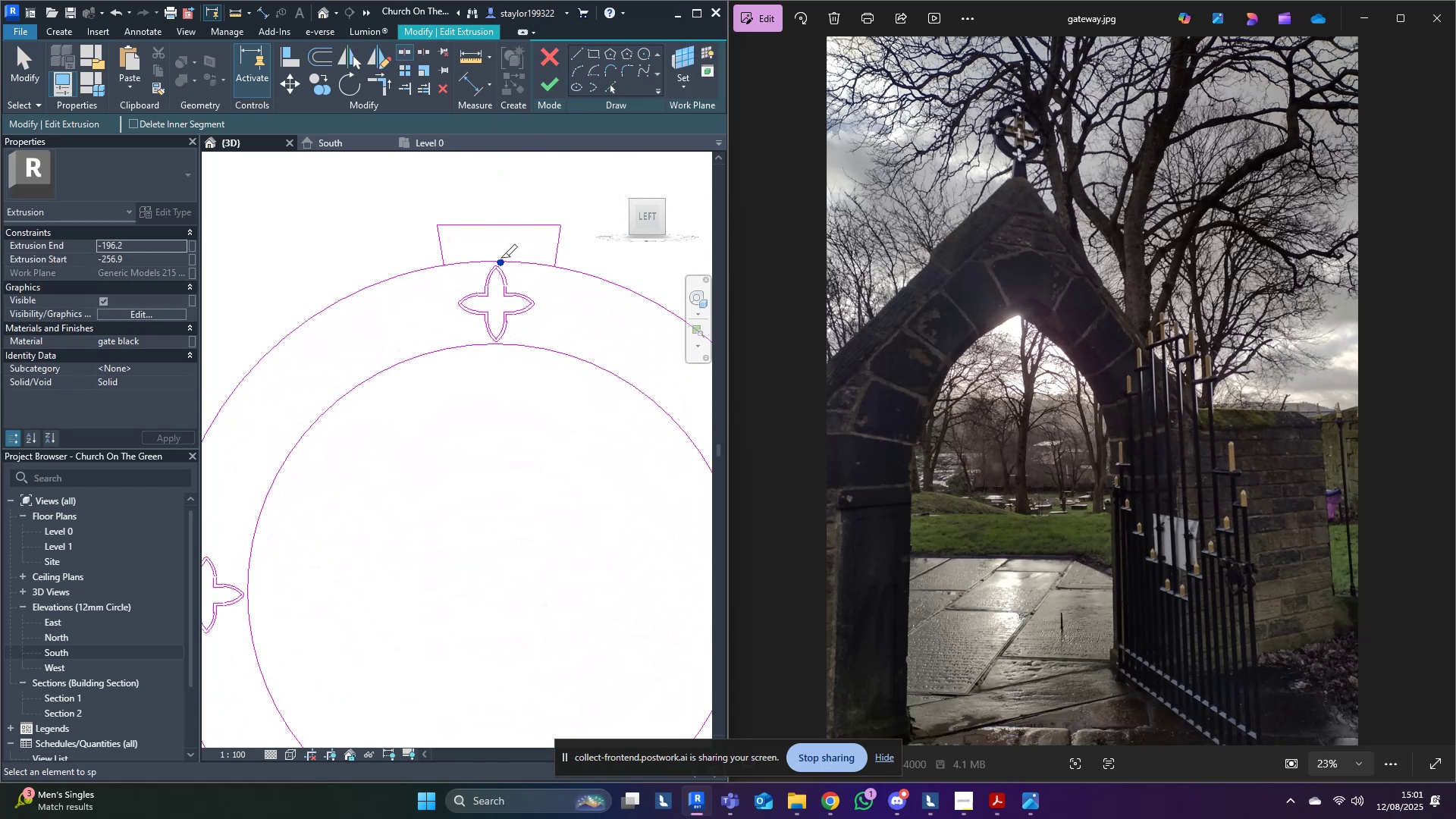 
type(tr)
 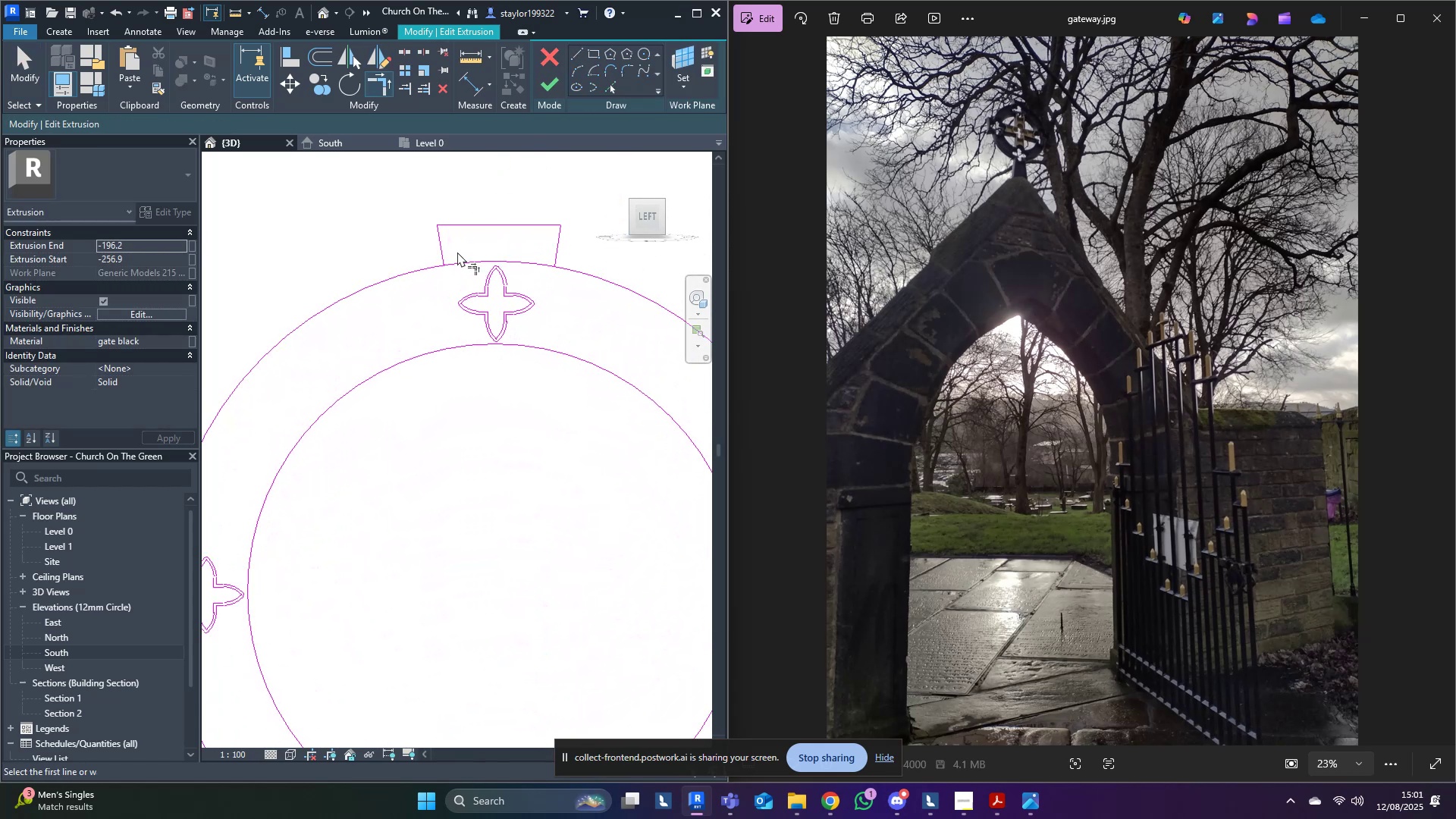 
left_click([451, 249])
 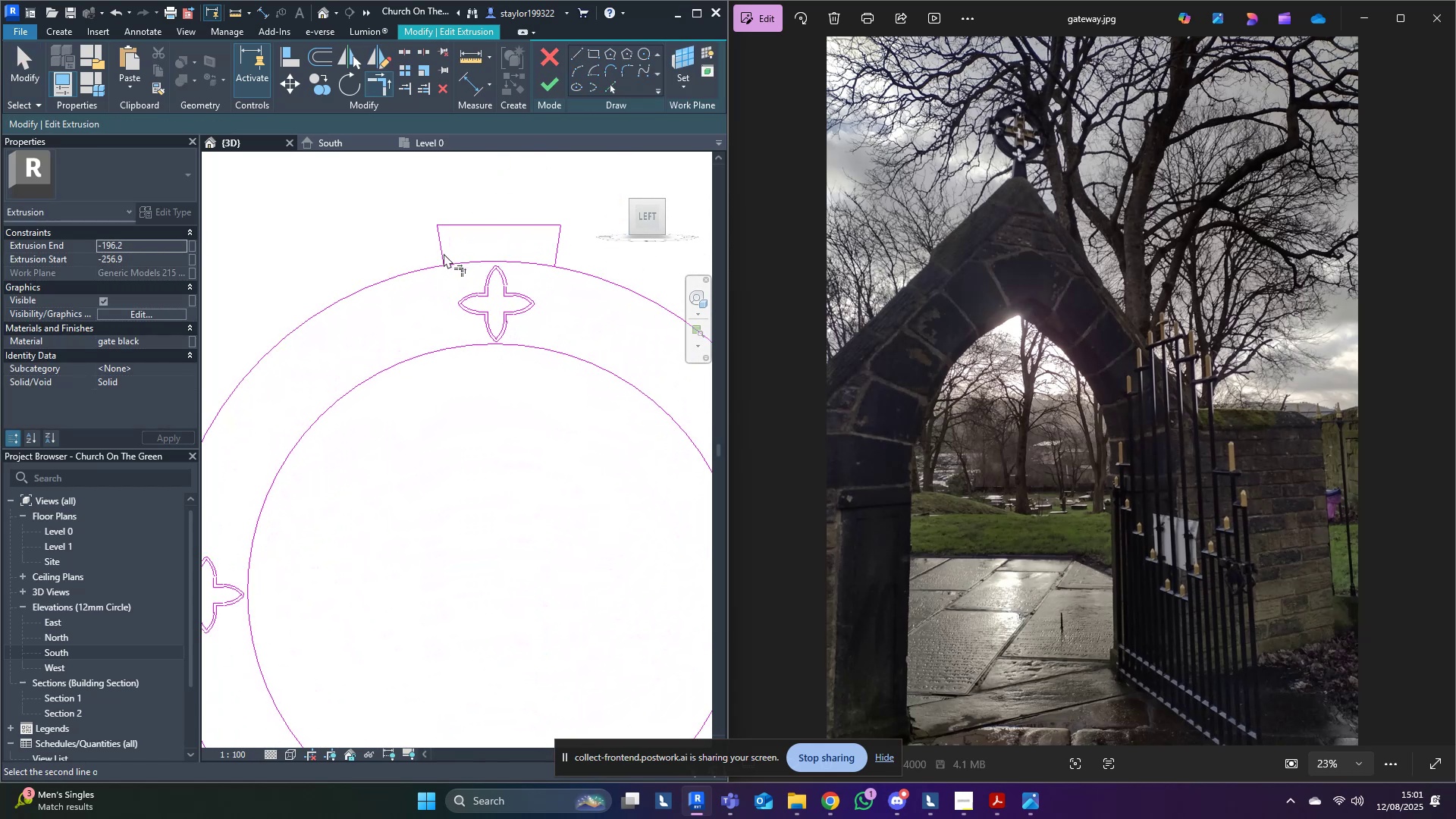 
triple_click([428, 271])
 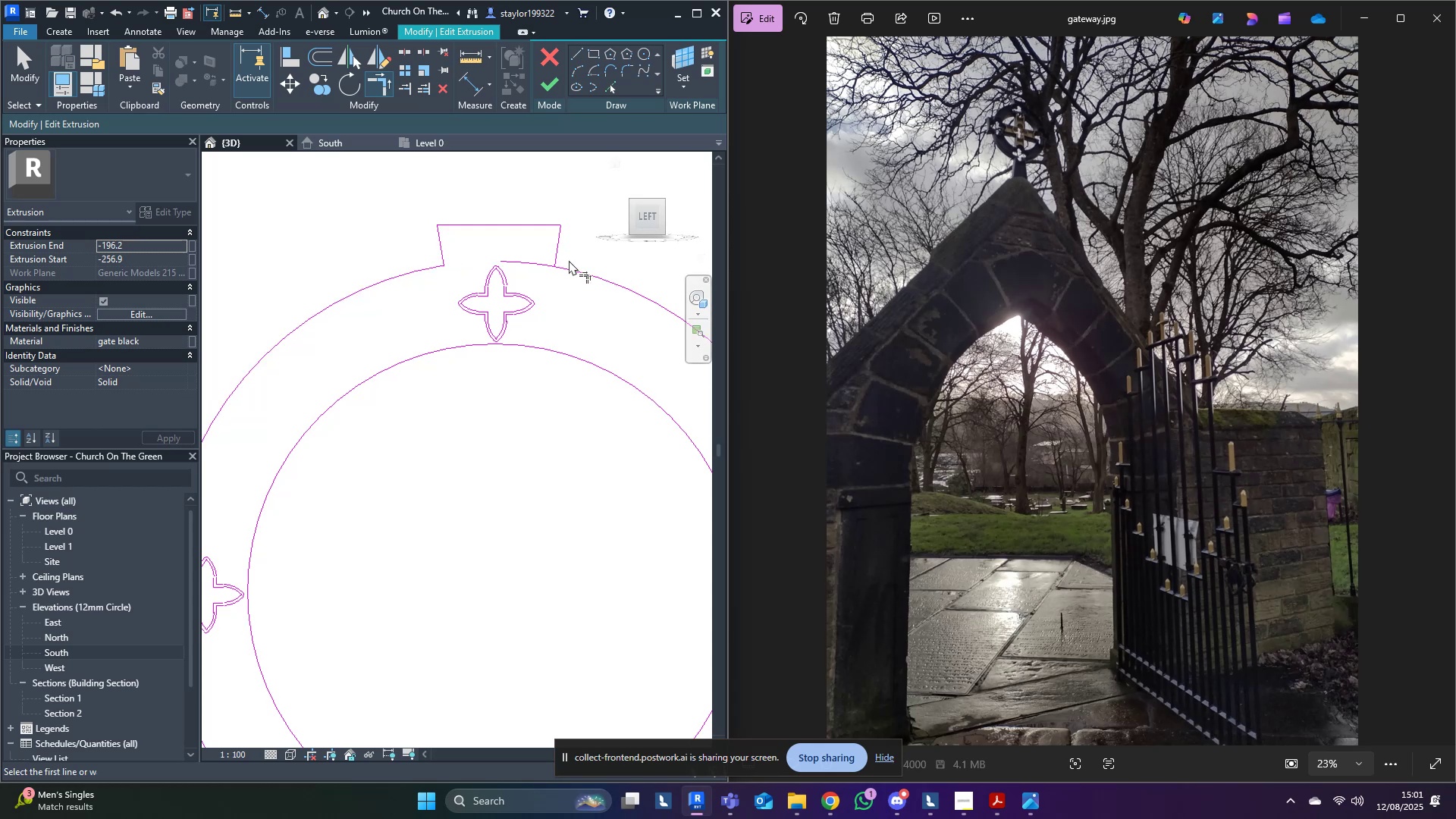 
left_click([564, 253])
 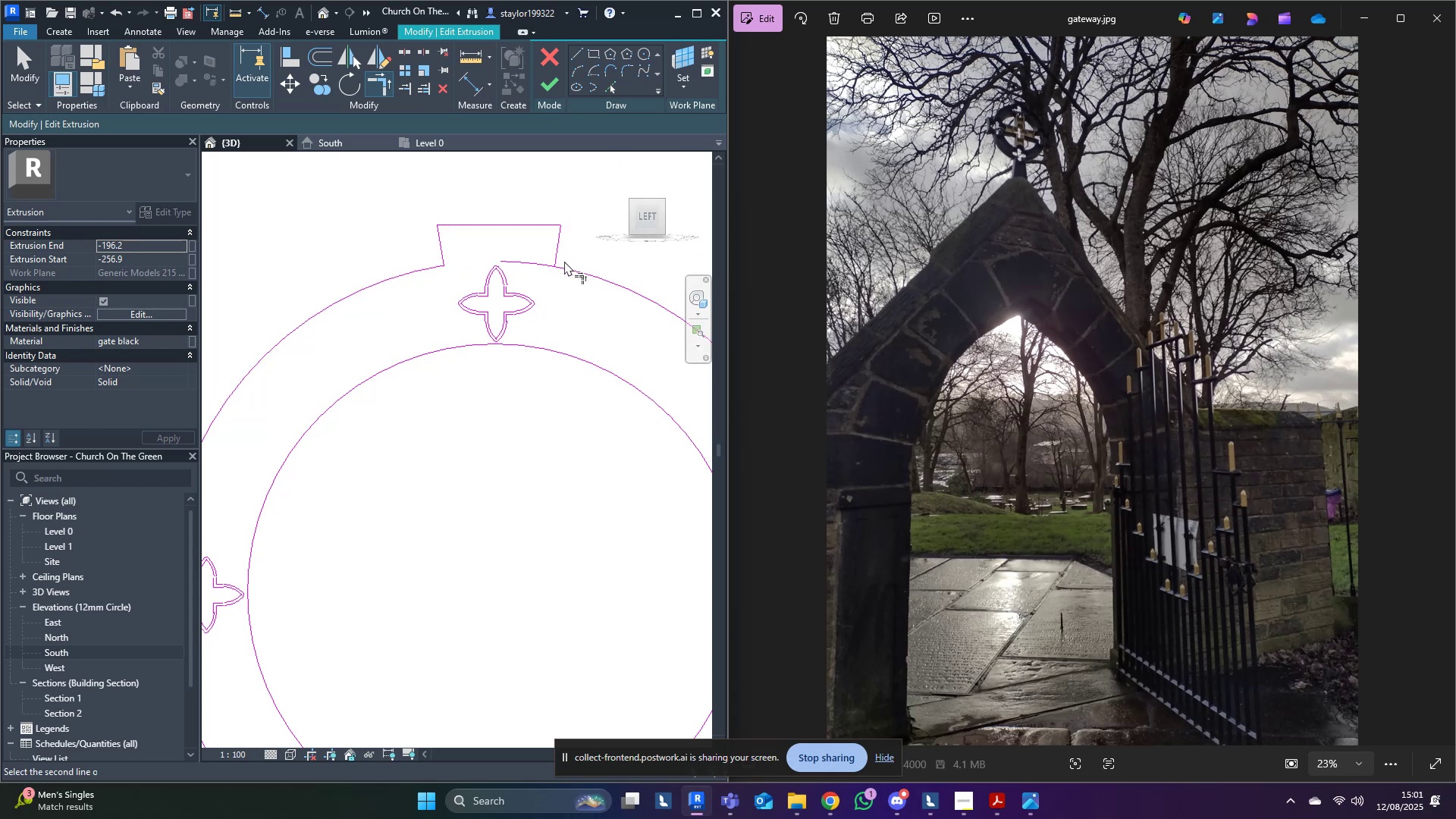 
triple_click([570, 269])
 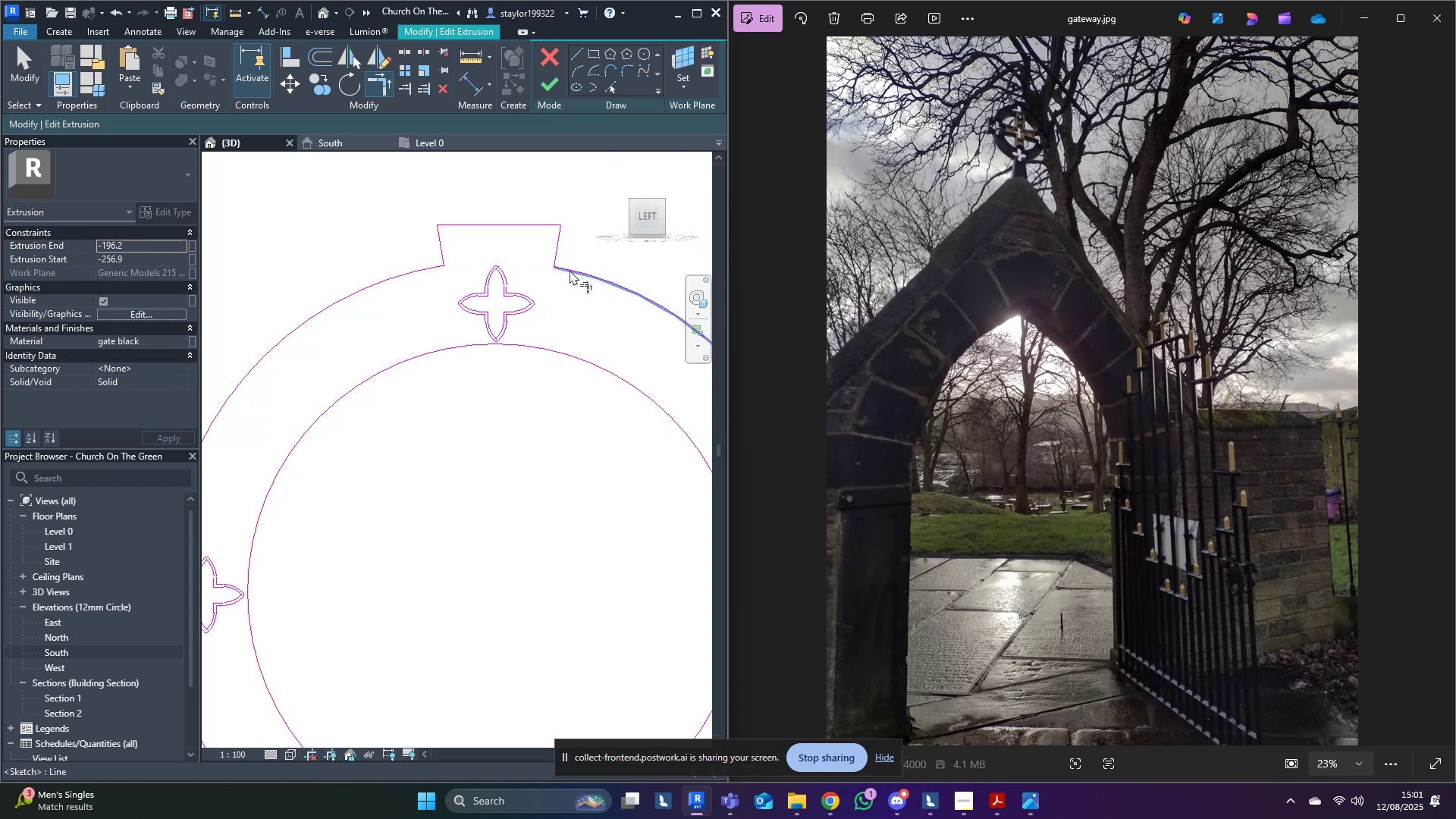 
scroll: coordinate [570, 270], scroll_direction: down, amount: 8.0
 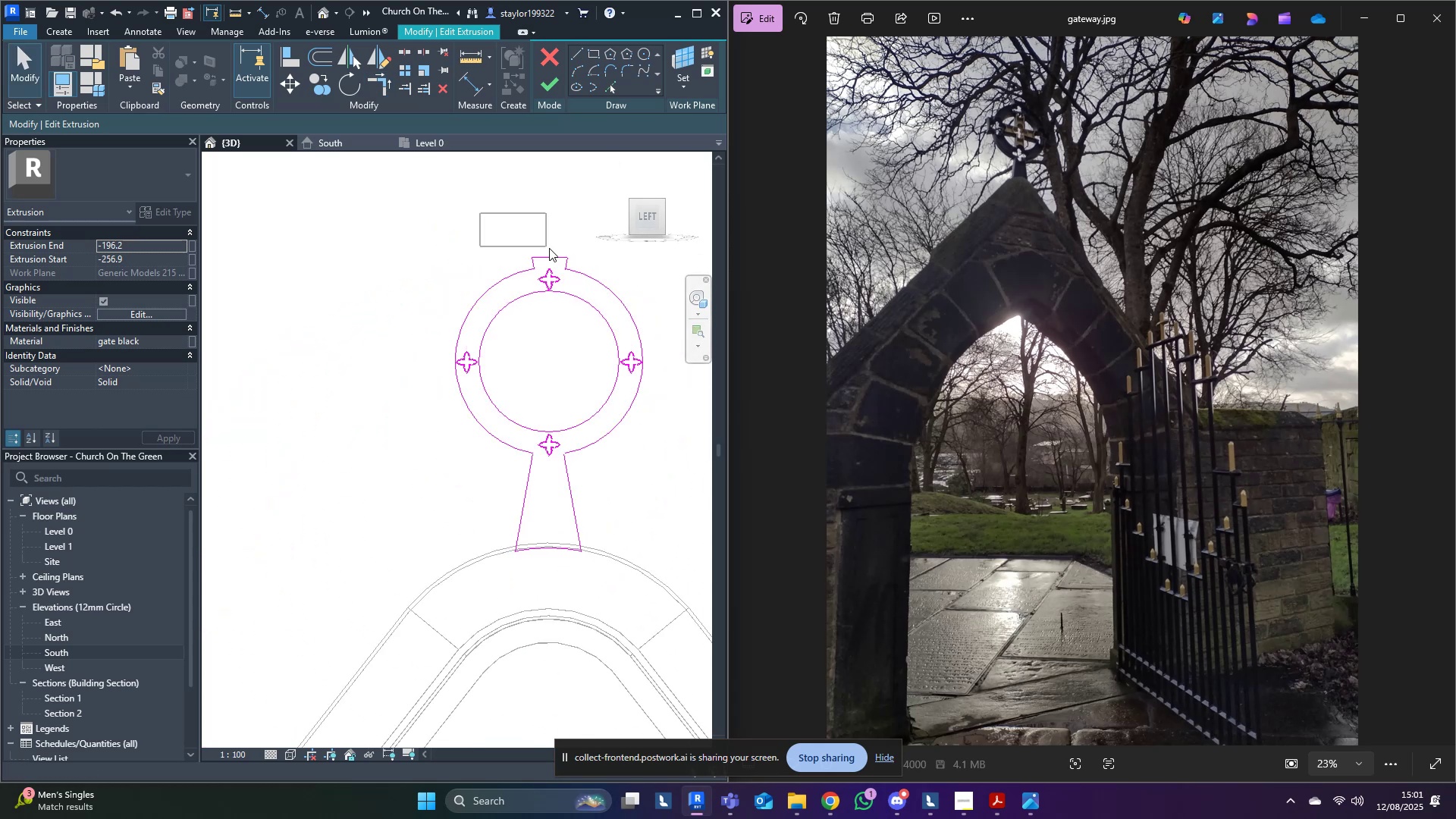 
key(M)
 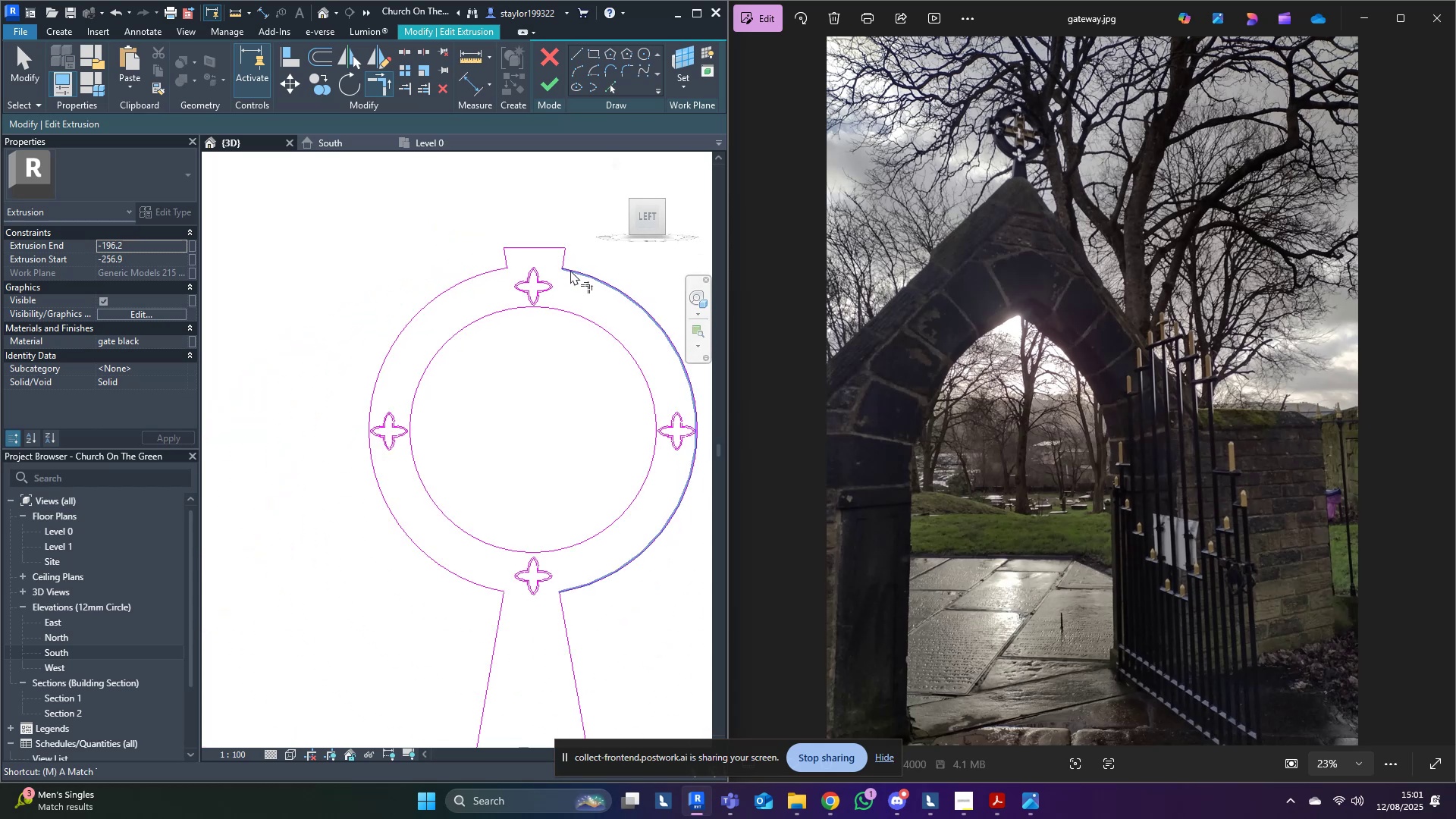 
left_click_drag(start_coordinate=[480, 213], to_coordinate=[591, 270])
 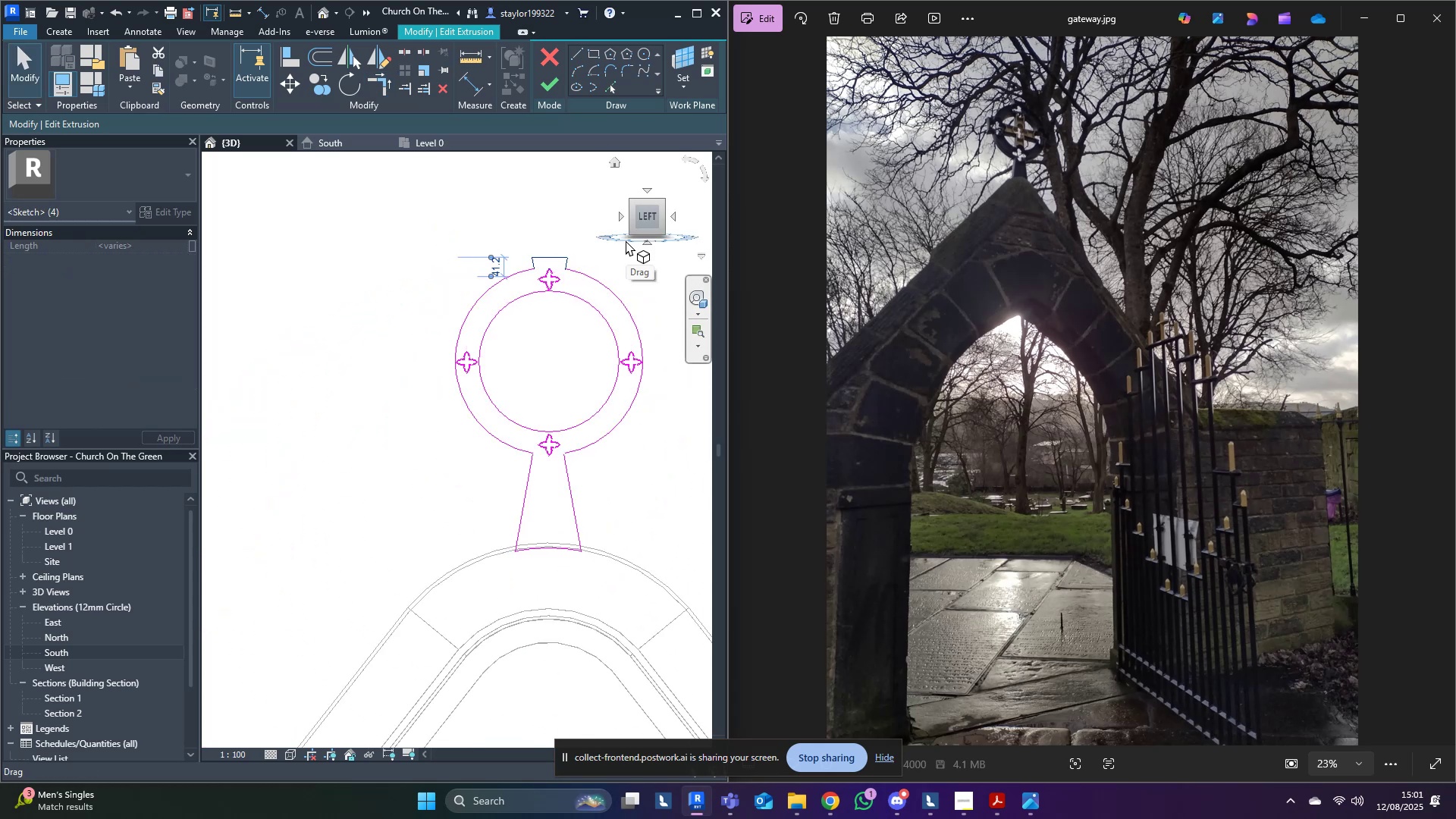 
type(ro)
key(Escape)
type(mv)
 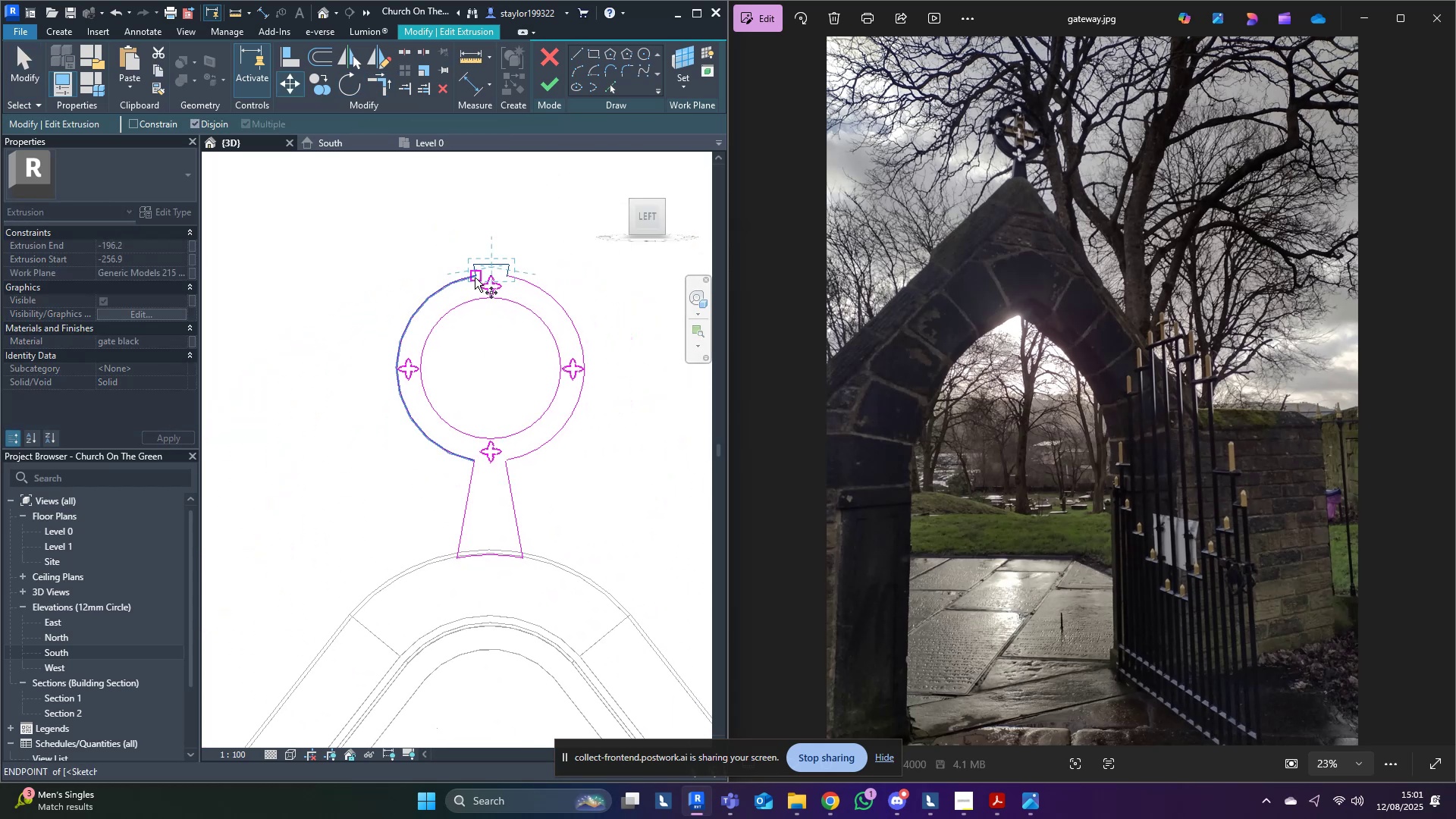 
left_click([475, 278])
 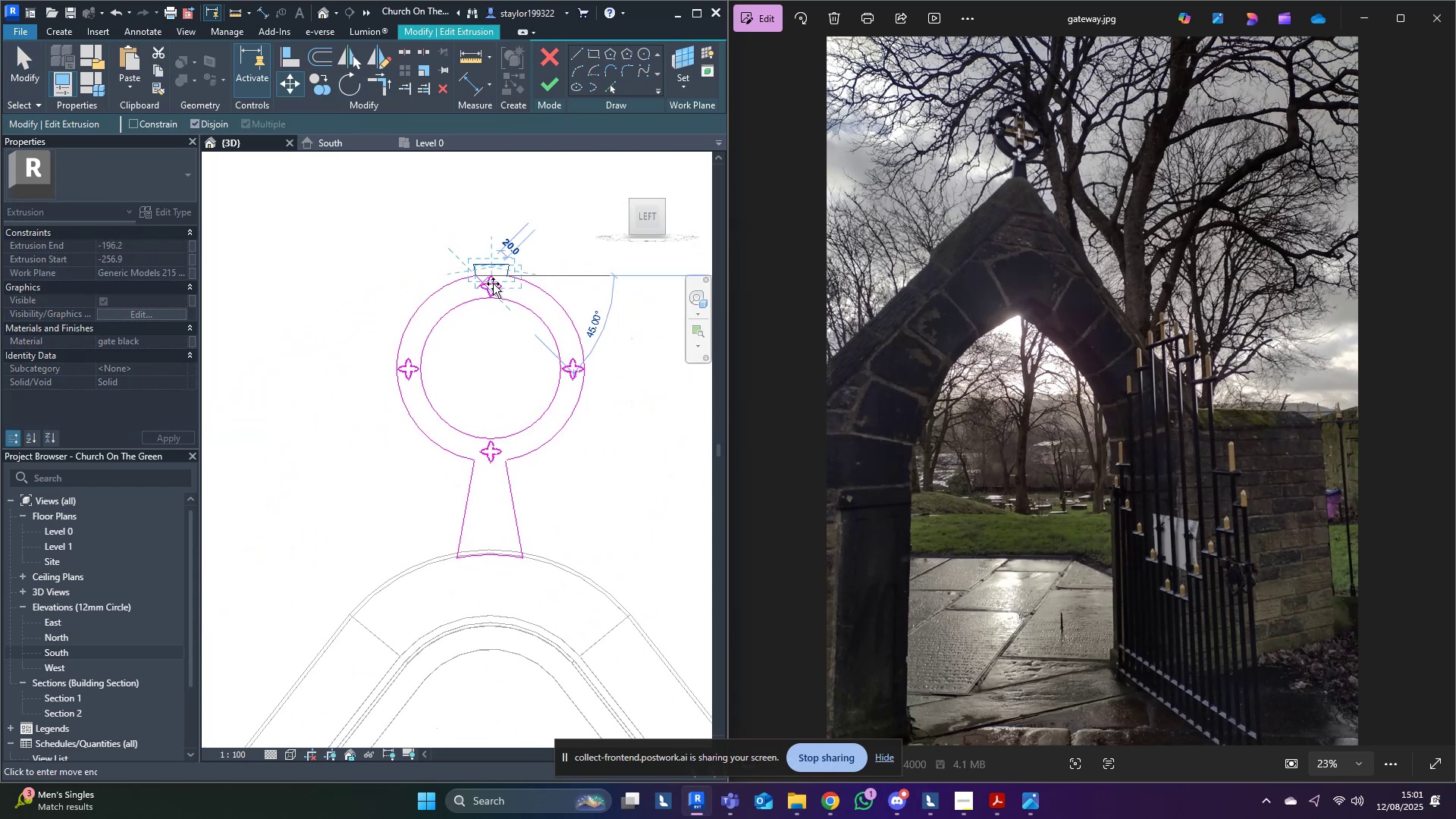 
hold_key(key=ControlLeft, duration=0.68)
left_click([607, 366])
 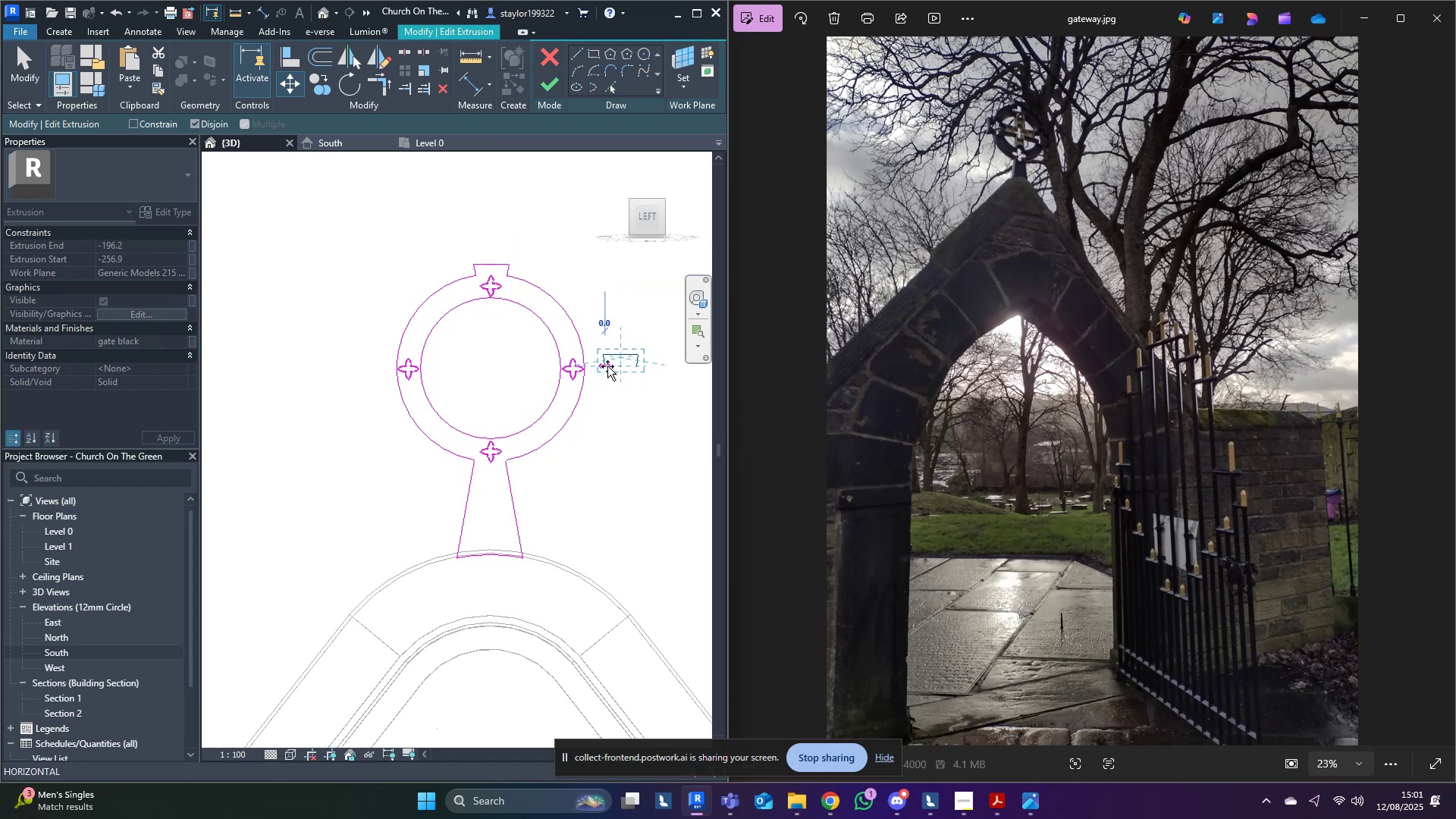 
hold_key(key=Escape, duration=13.86)
 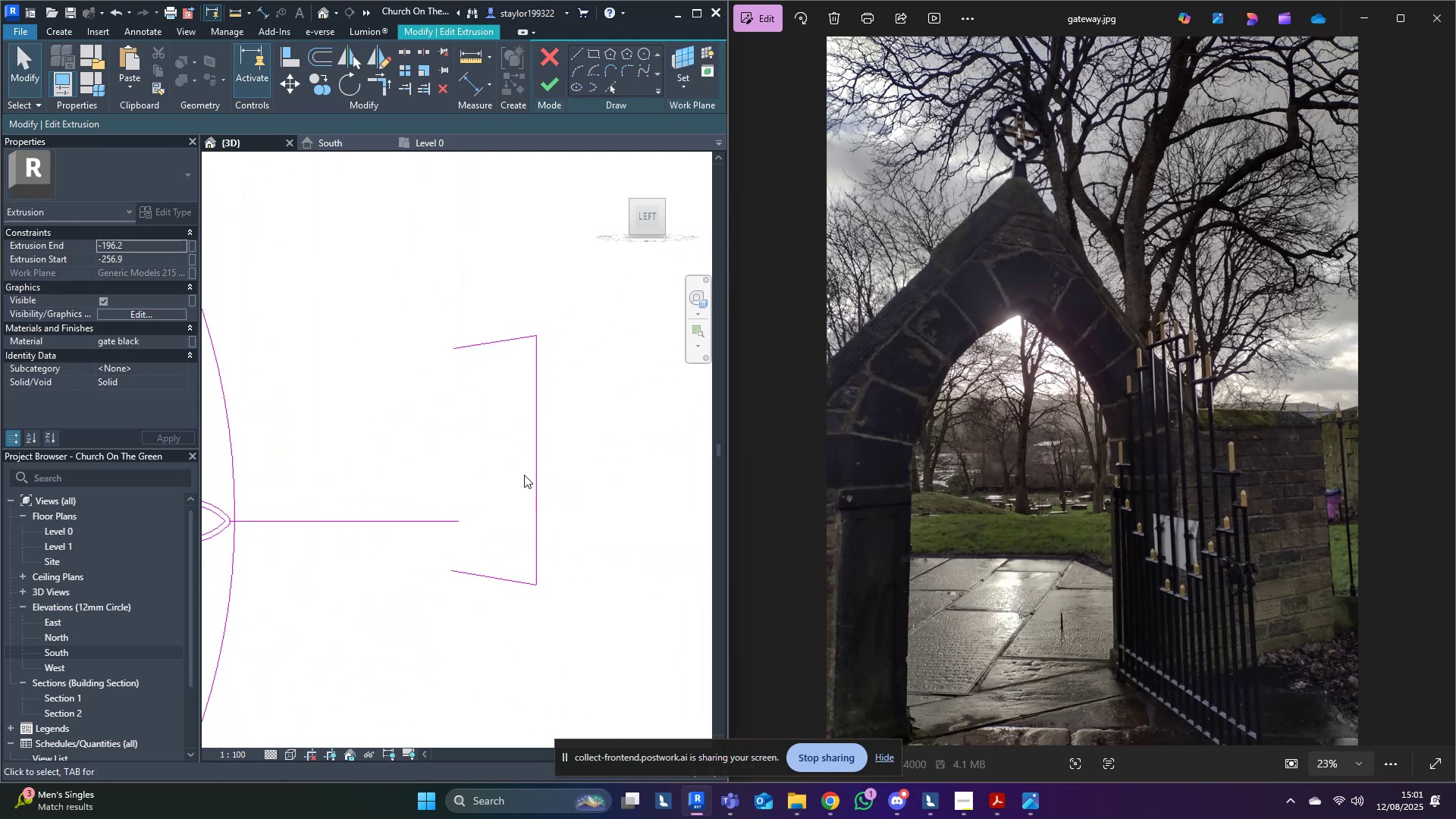 
type(ro)
 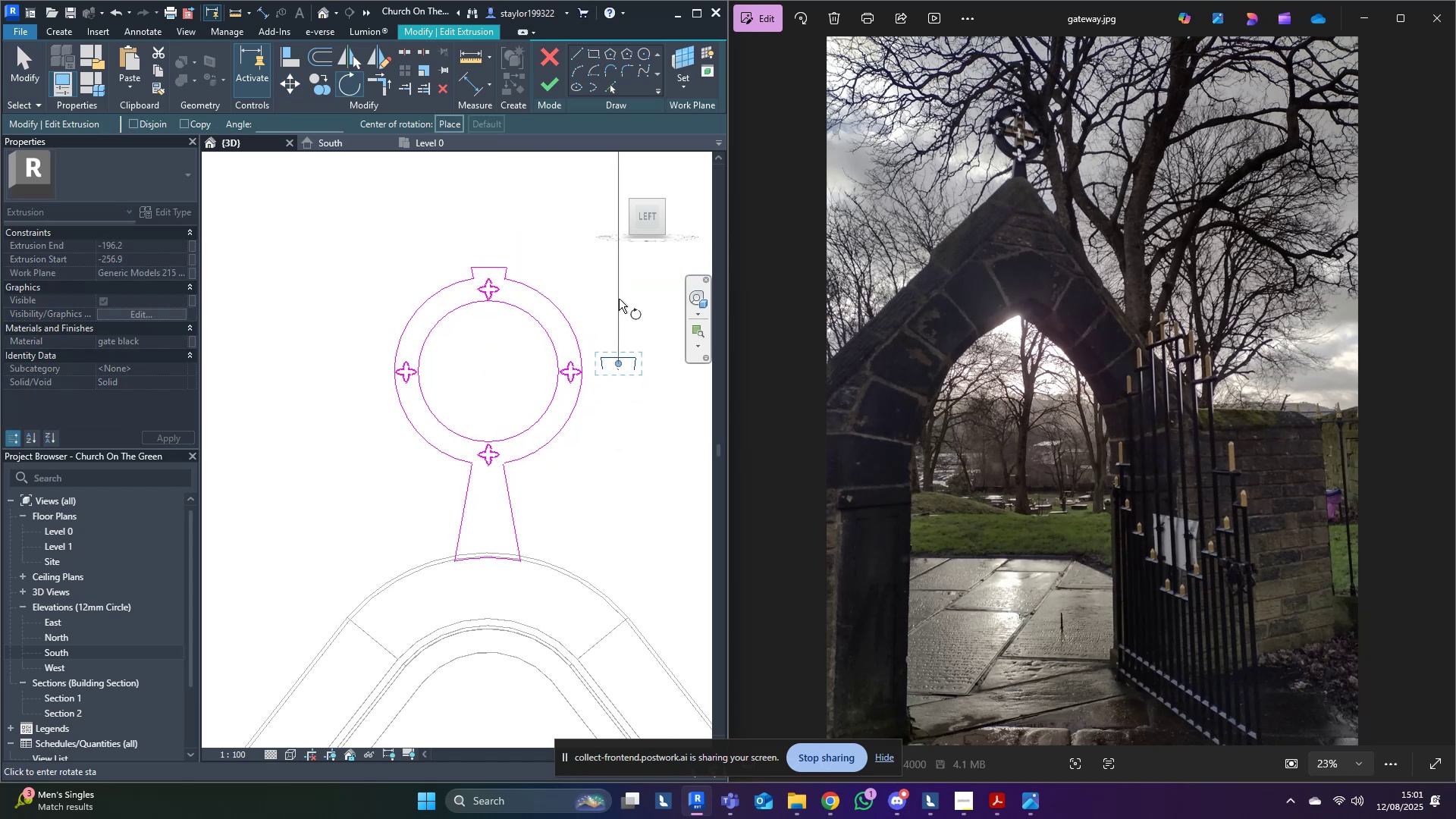 
left_click([619, 299])
 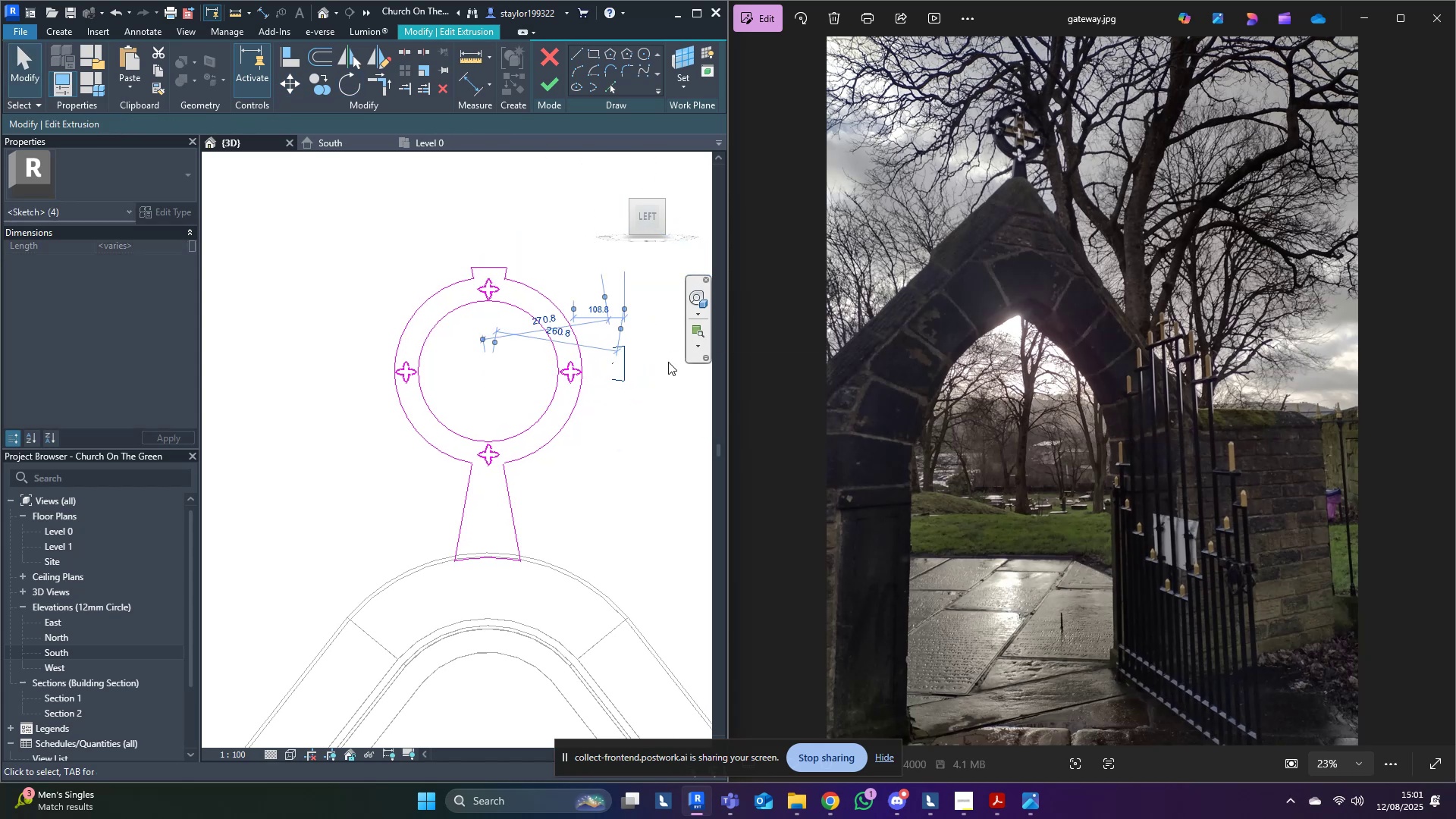 
scroll: coordinate [382, 304], scroll_direction: up, amount: 13.0
 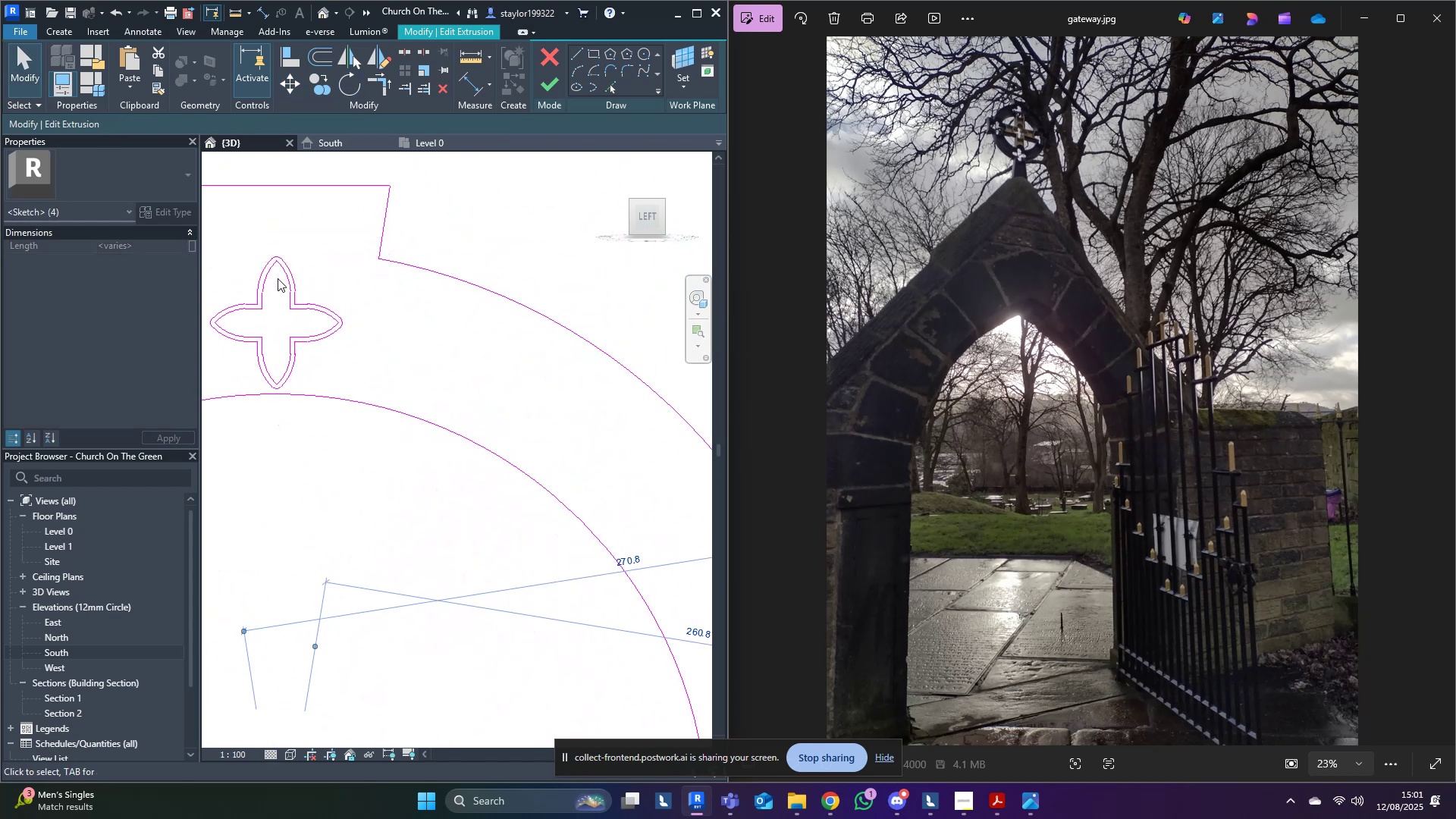 
scroll: coordinate [290, 303], scroll_direction: down, amount: 8.0
 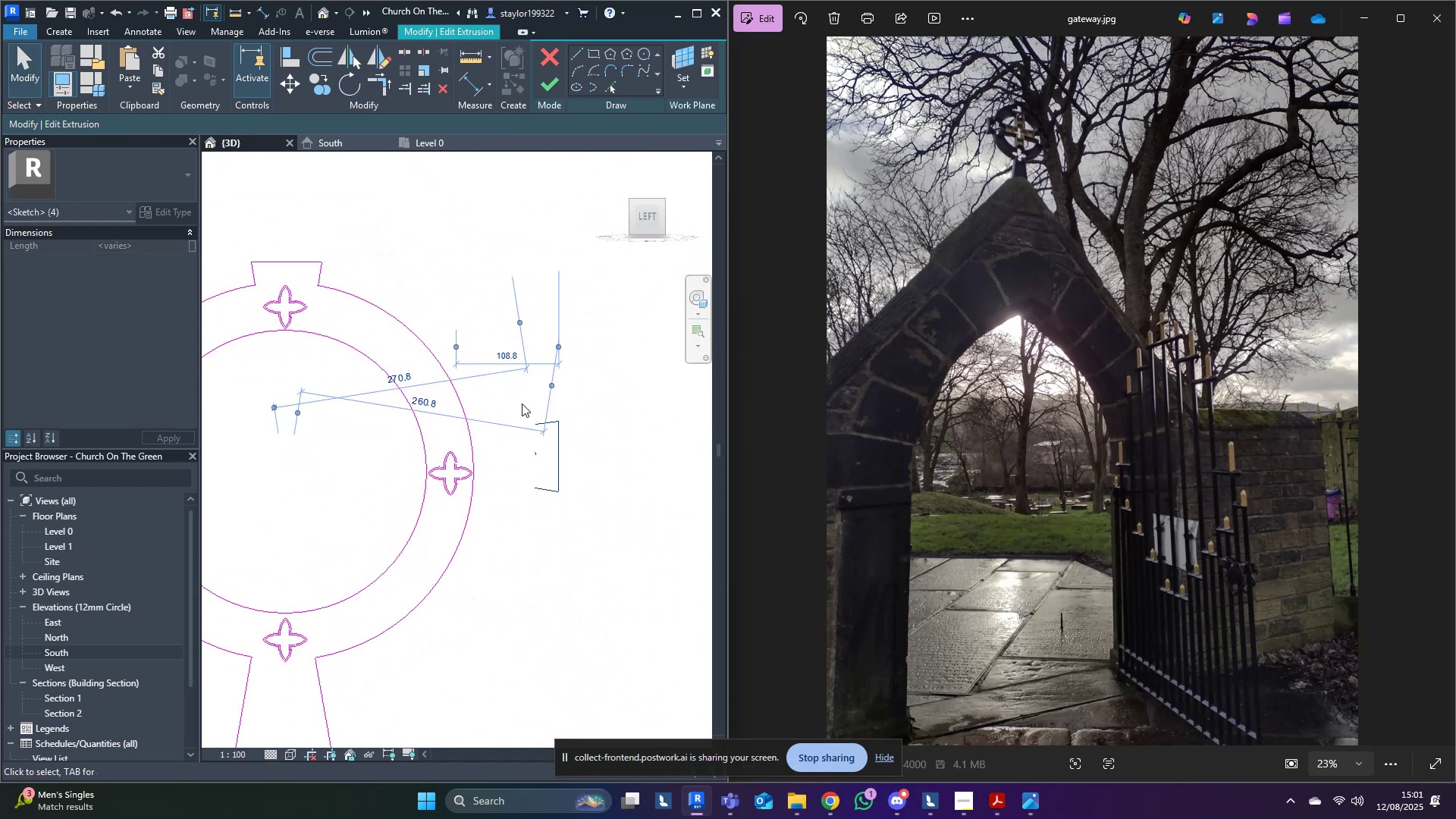 
scroll: coordinate [505, 439], scroll_direction: up, amount: 5.0
 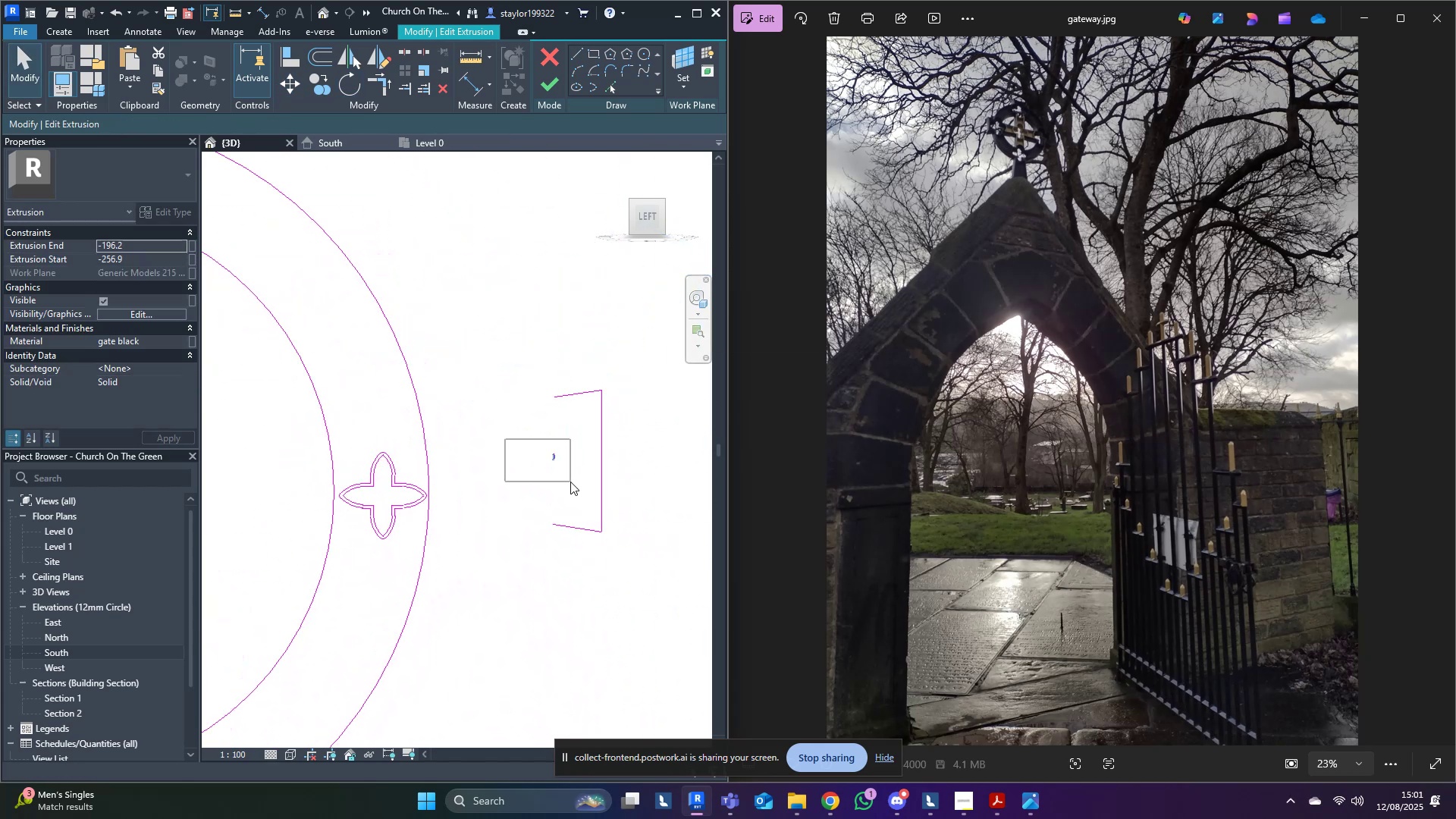 
key(Delete)
 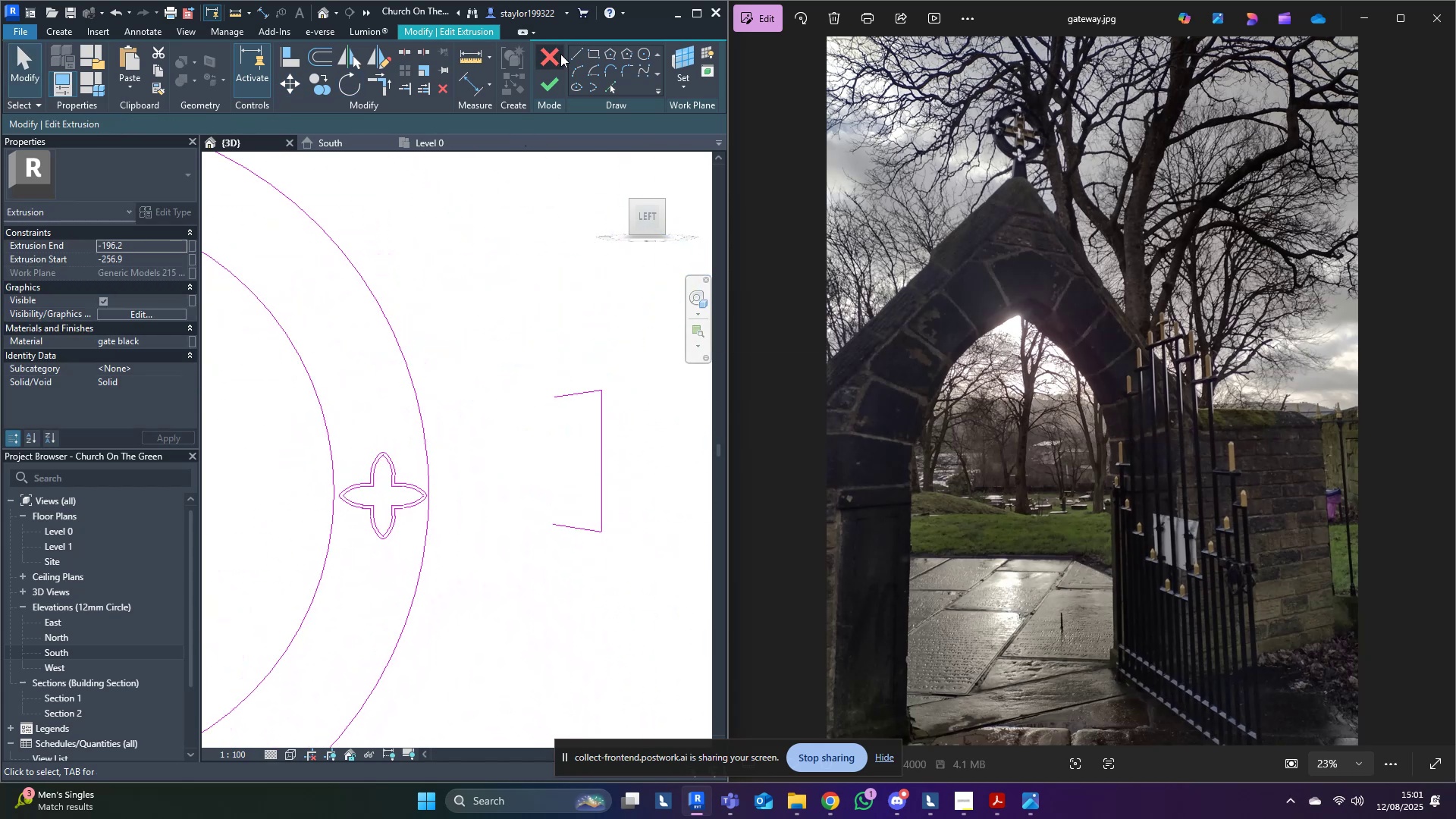 
left_click([573, 56])
 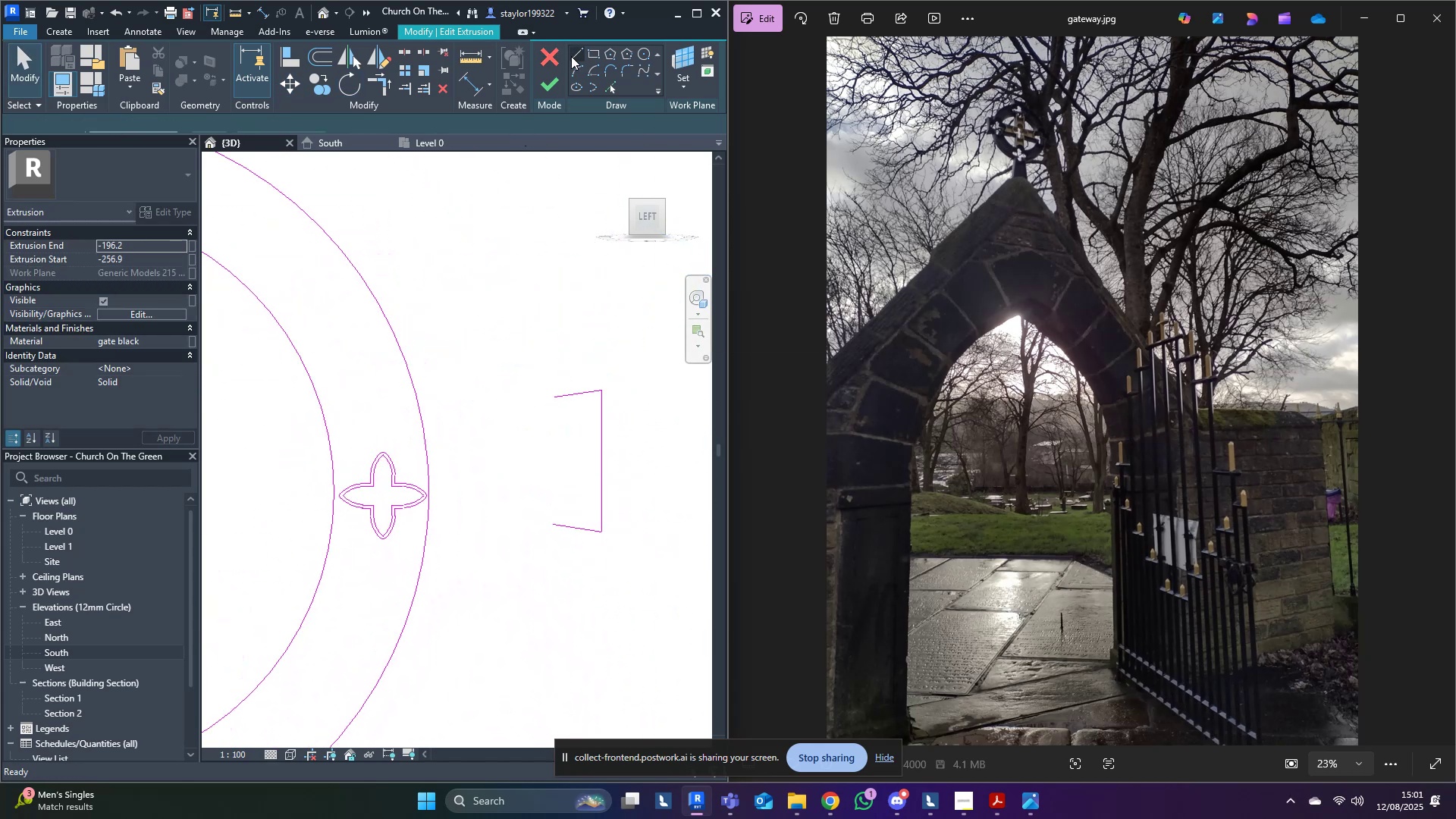 
scroll: coordinate [400, 541], scroll_direction: up, amount: 9.0
 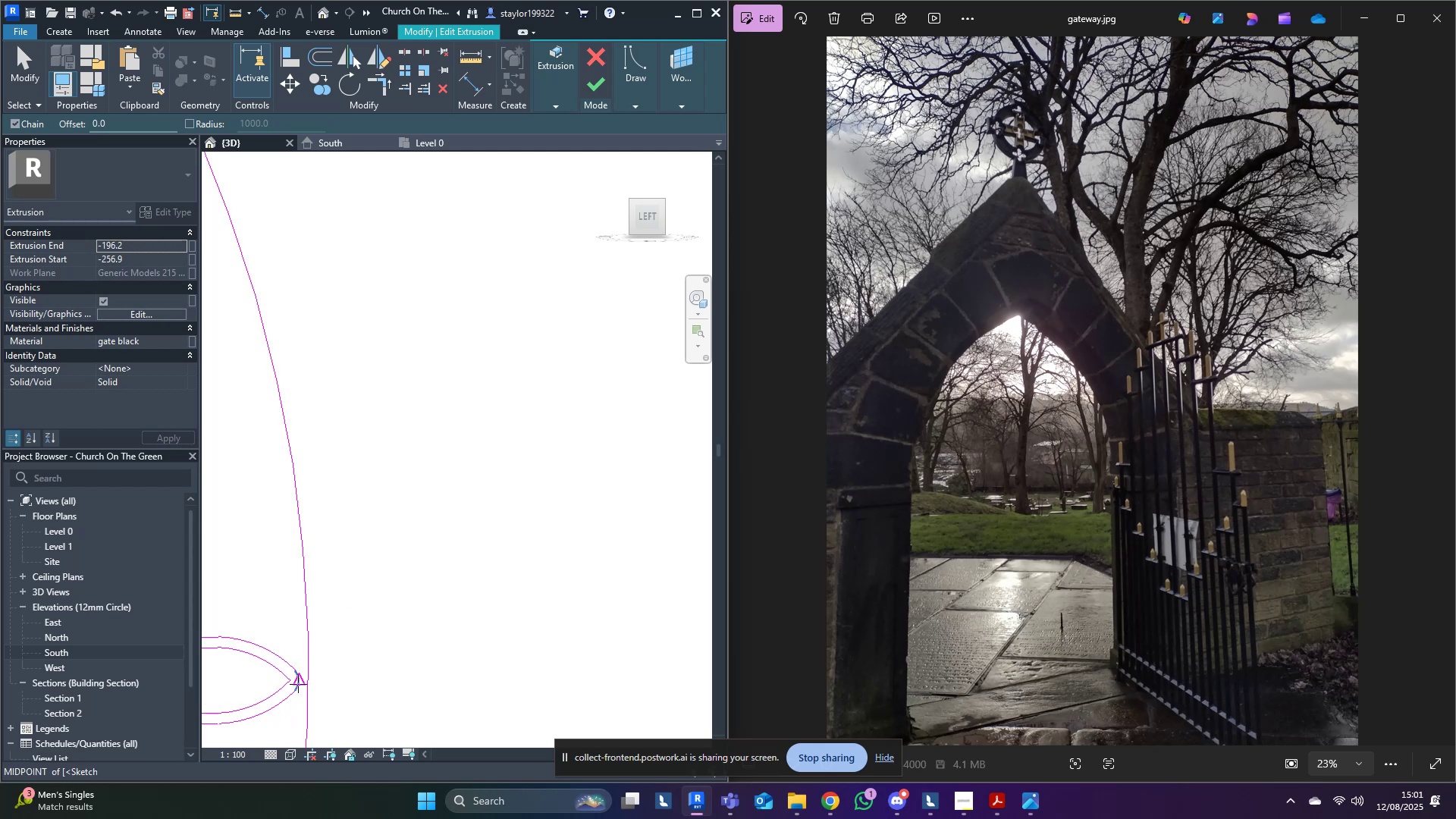 
left_click([298, 684])
 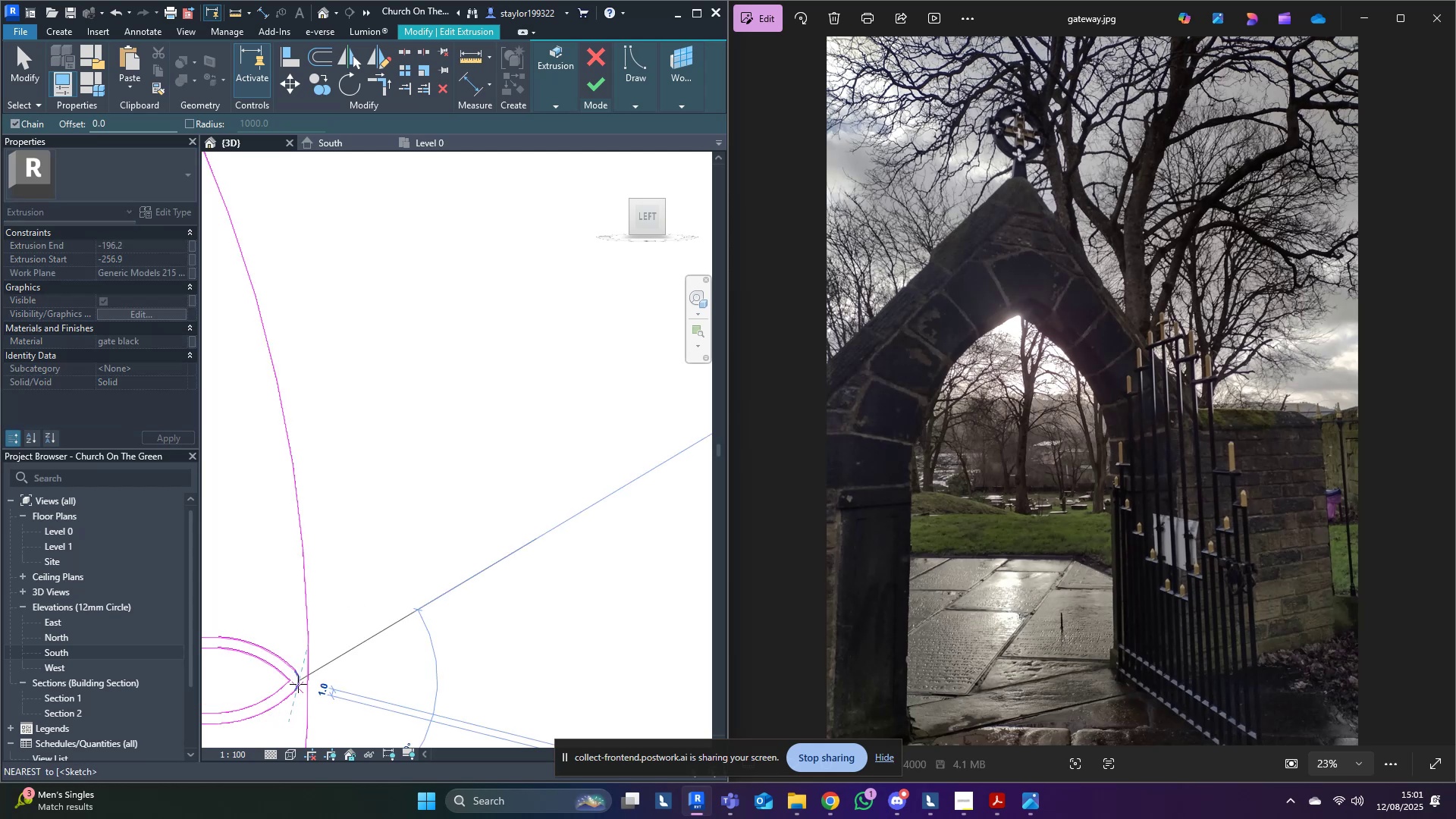 
scroll: coordinate [300, 683], scroll_direction: down, amount: 5.0
 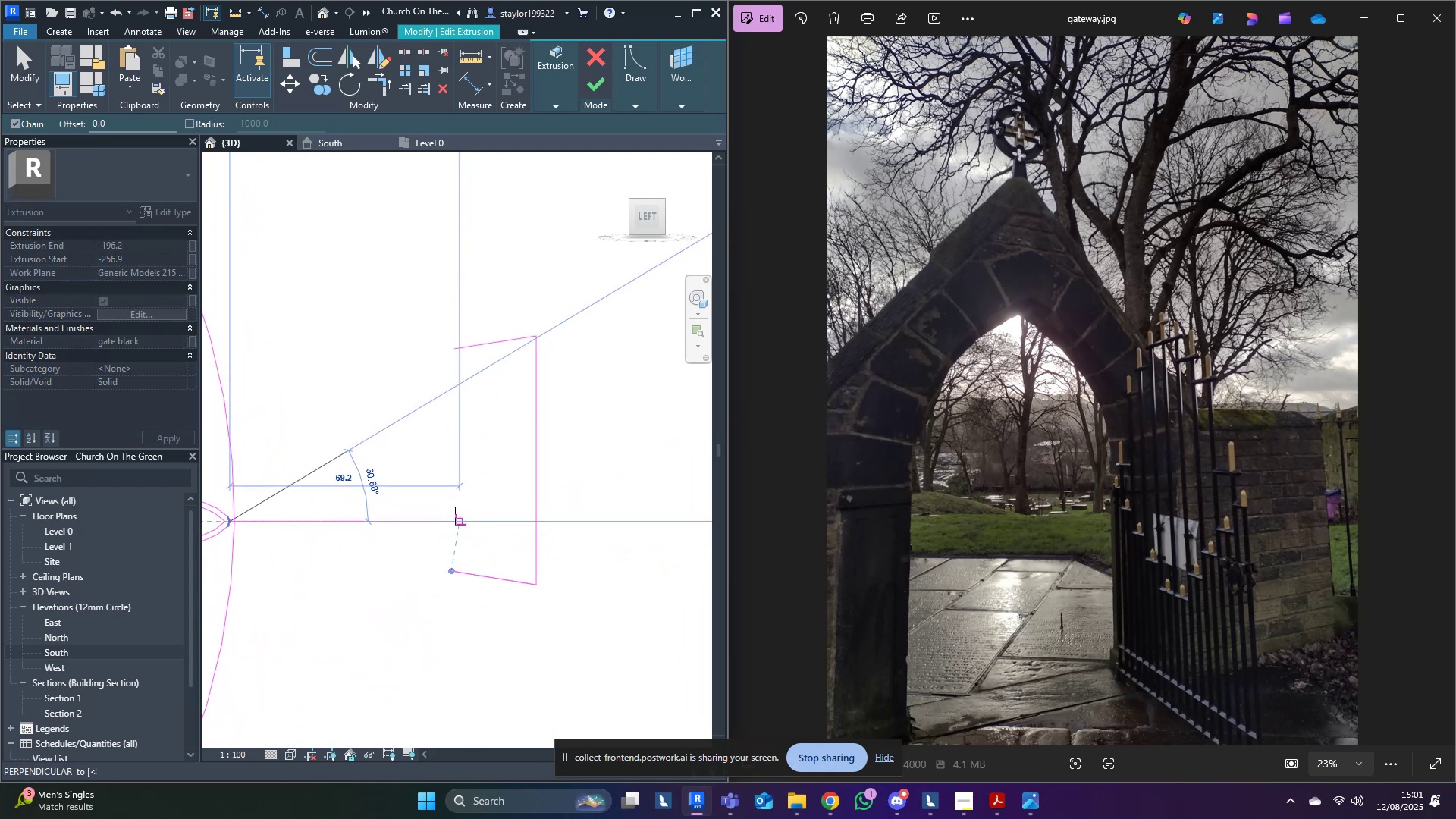 
left_click([456, 516])
 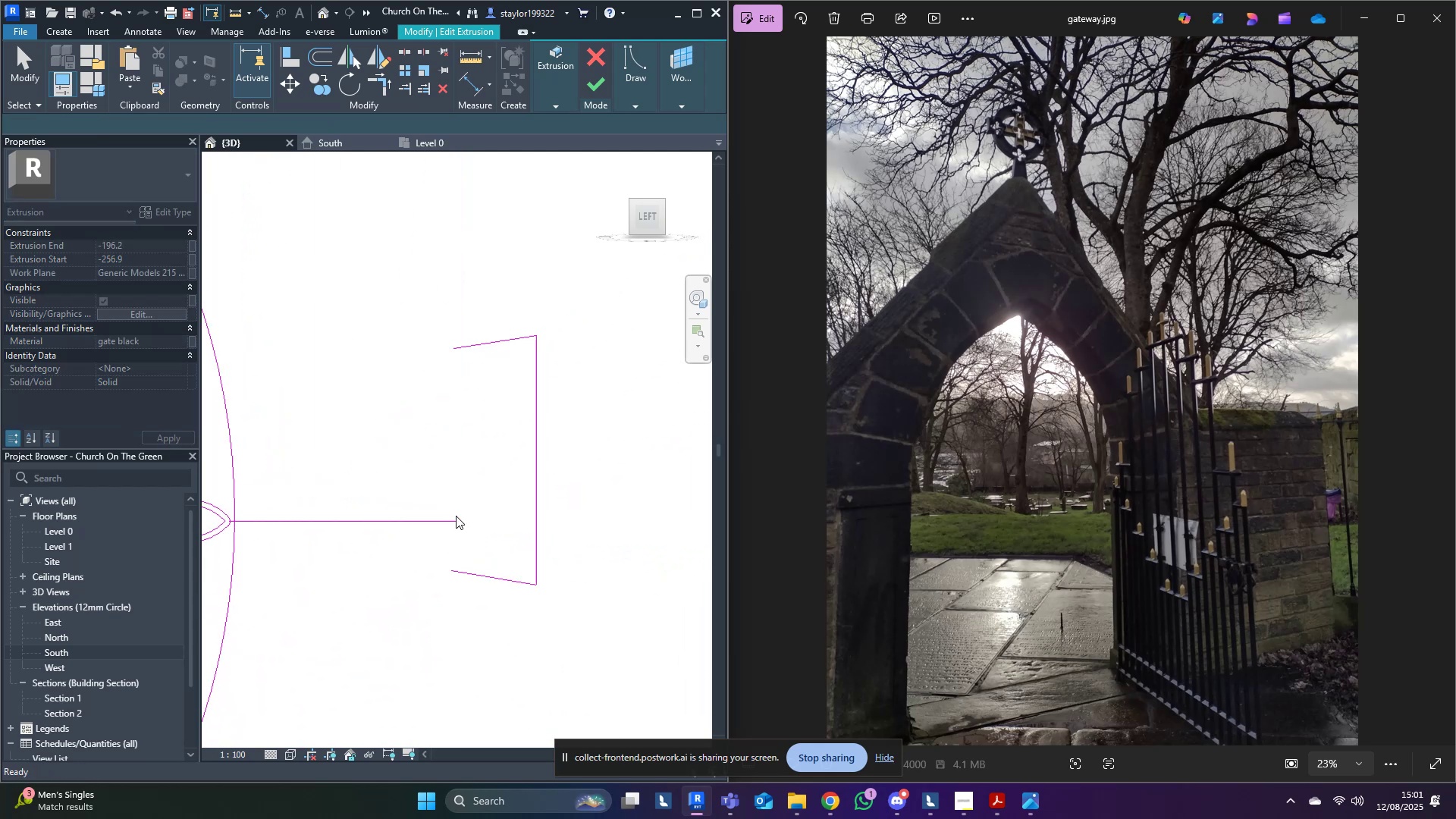 
key(Escape)
 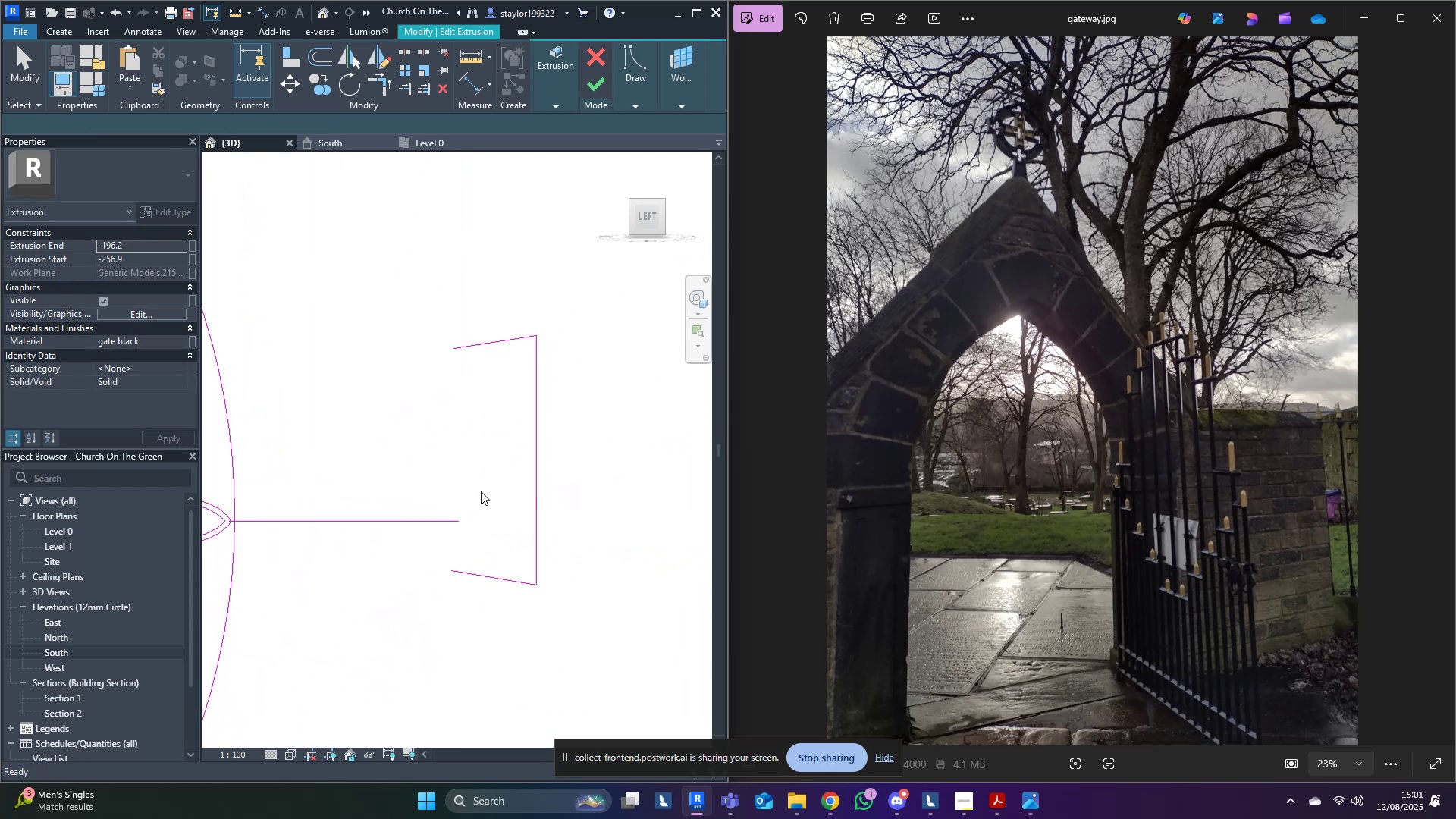 
key(Escape)
 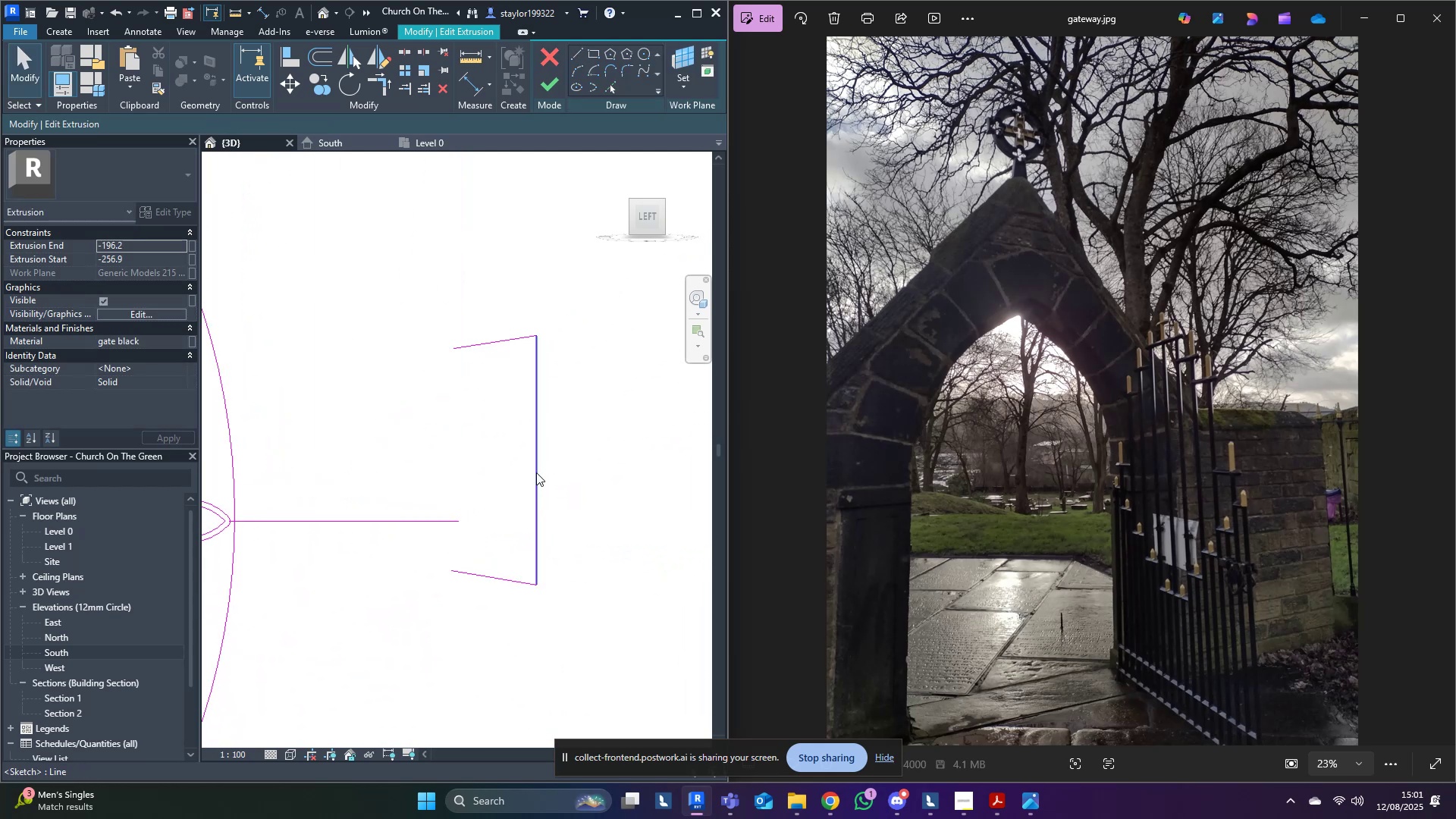 
key(Tab)
 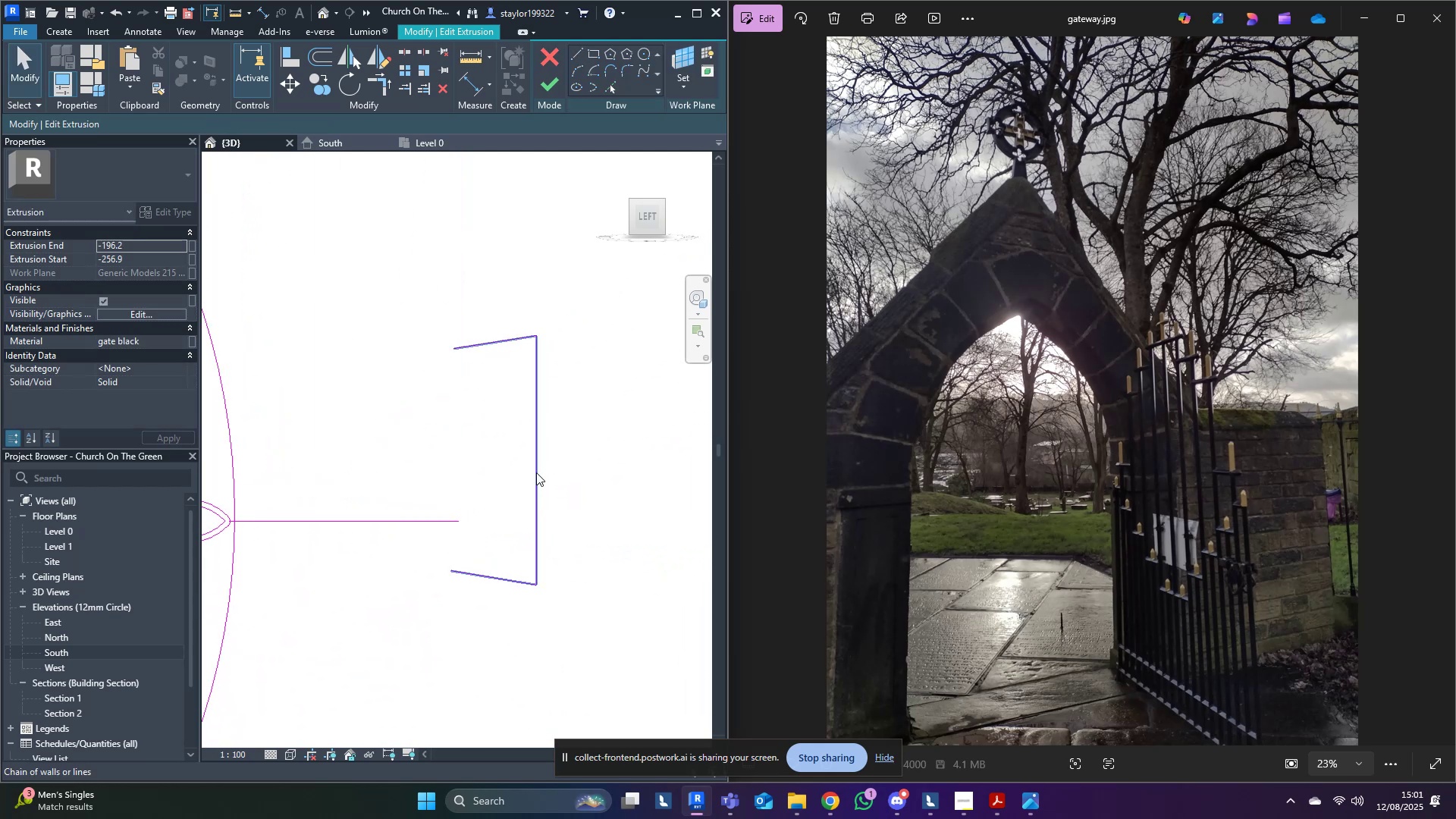 
left_click([536, 472])
 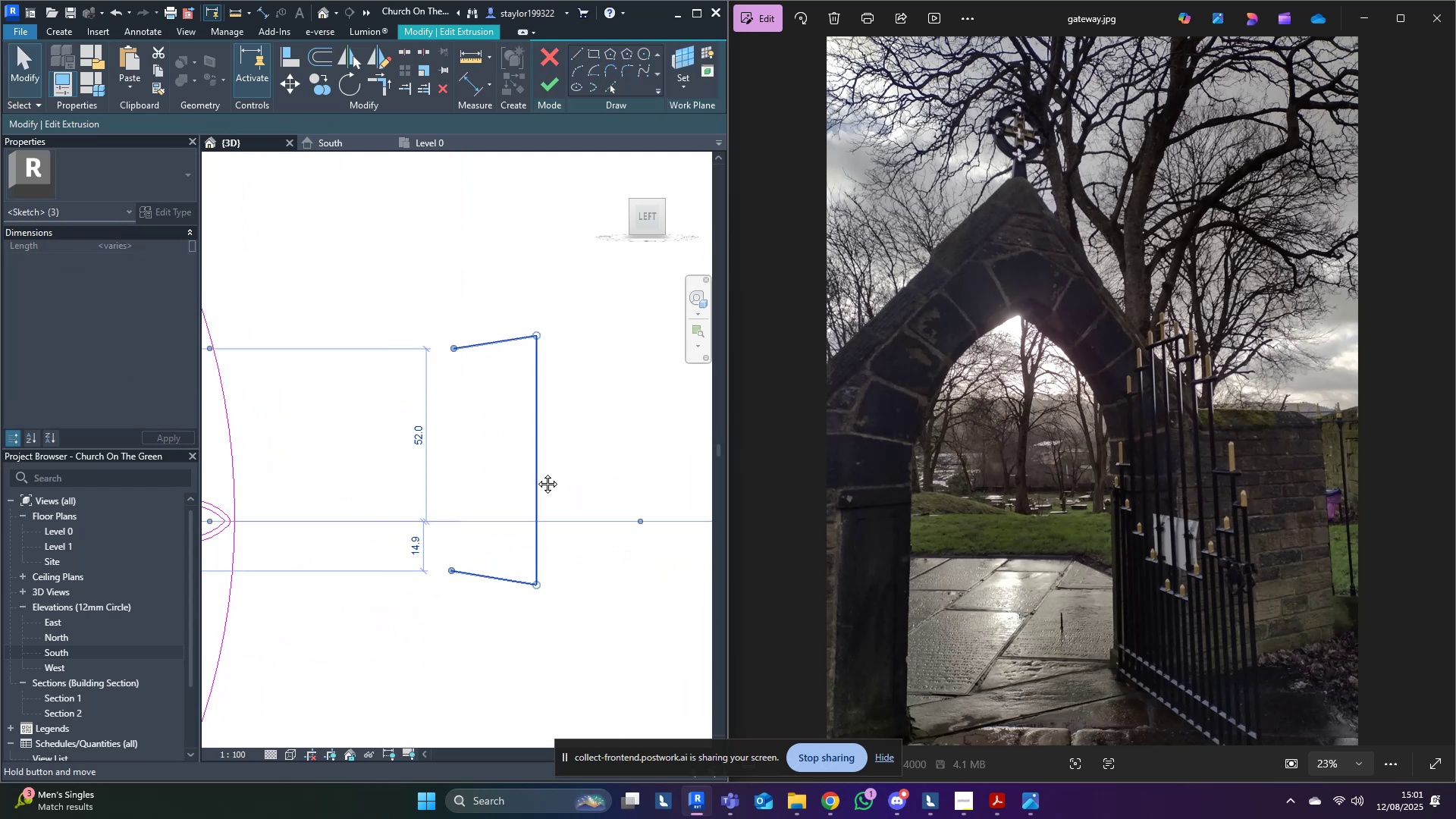 
middle_click([536, 472])
 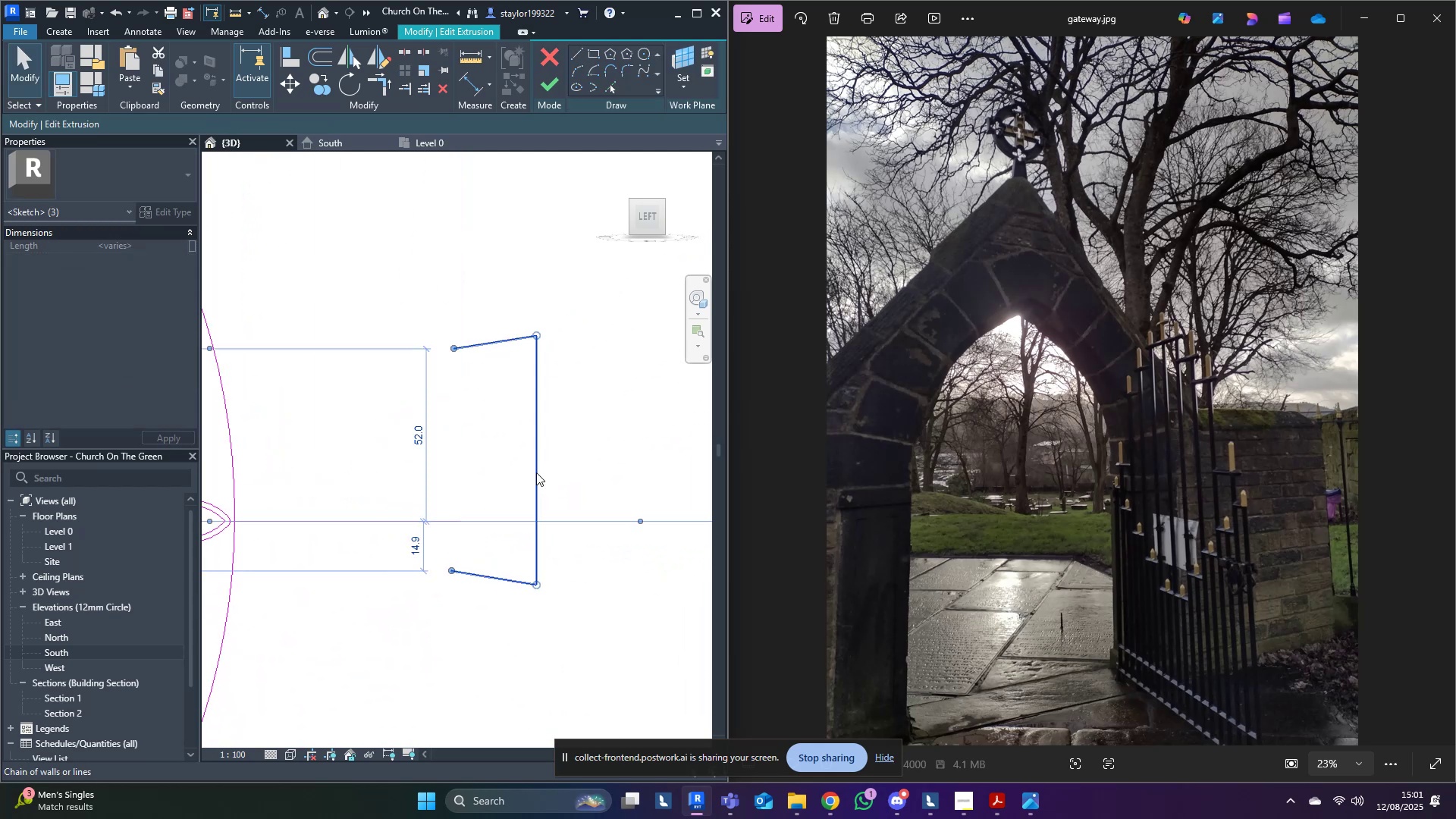 
hold_key(key=M, duration=2.93)
 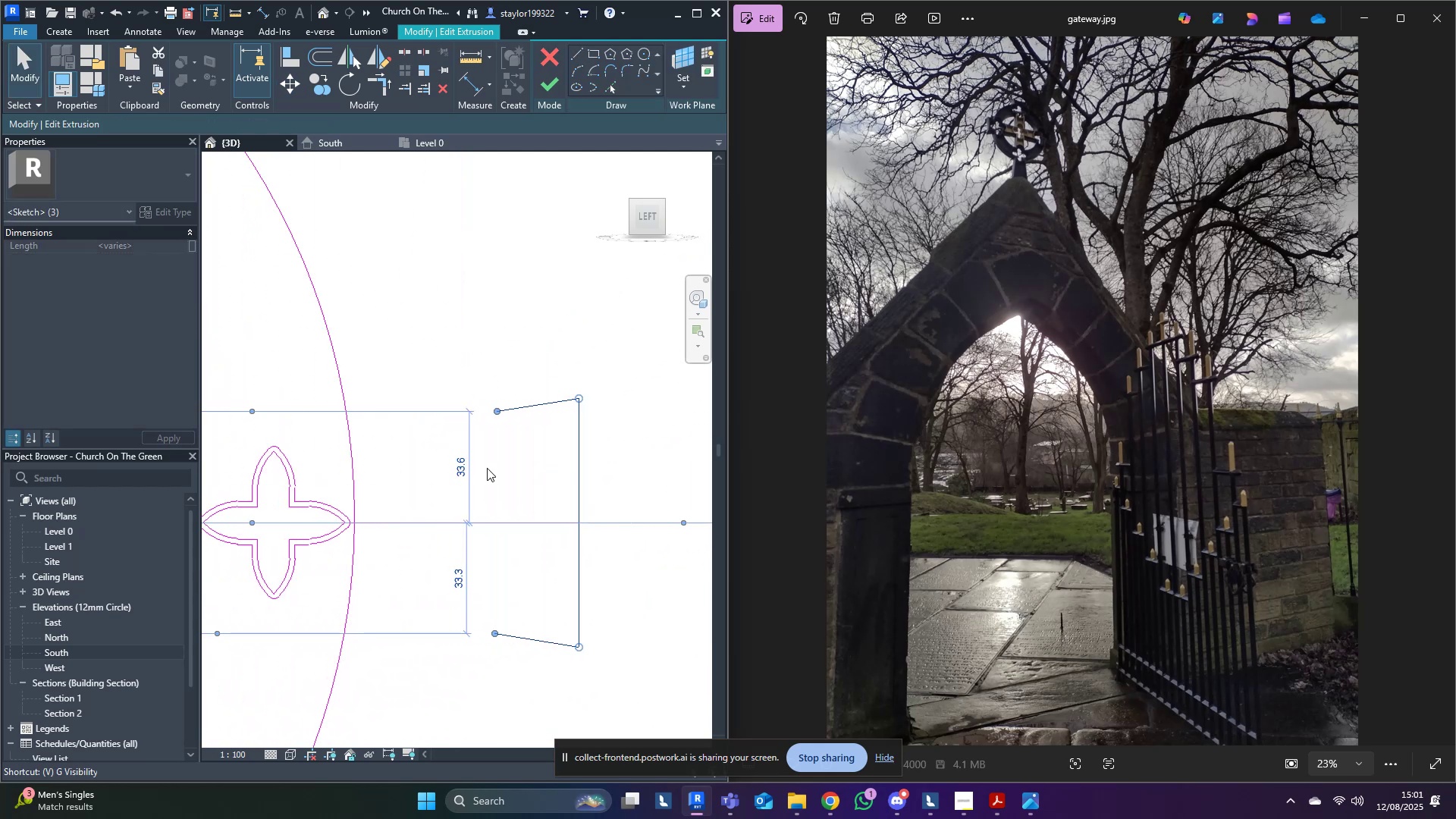 
key(V)
 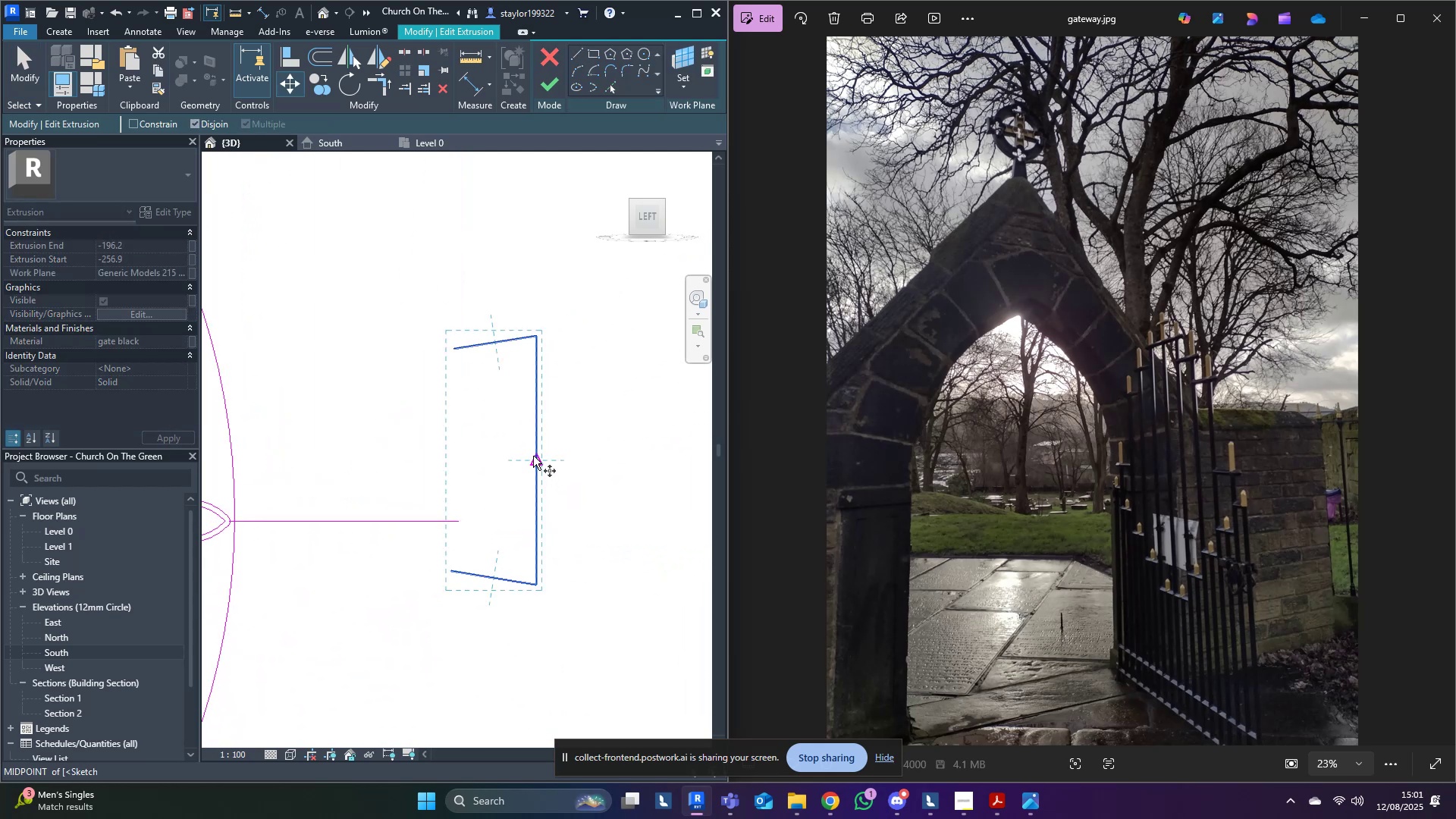 
left_click([537, 457])
 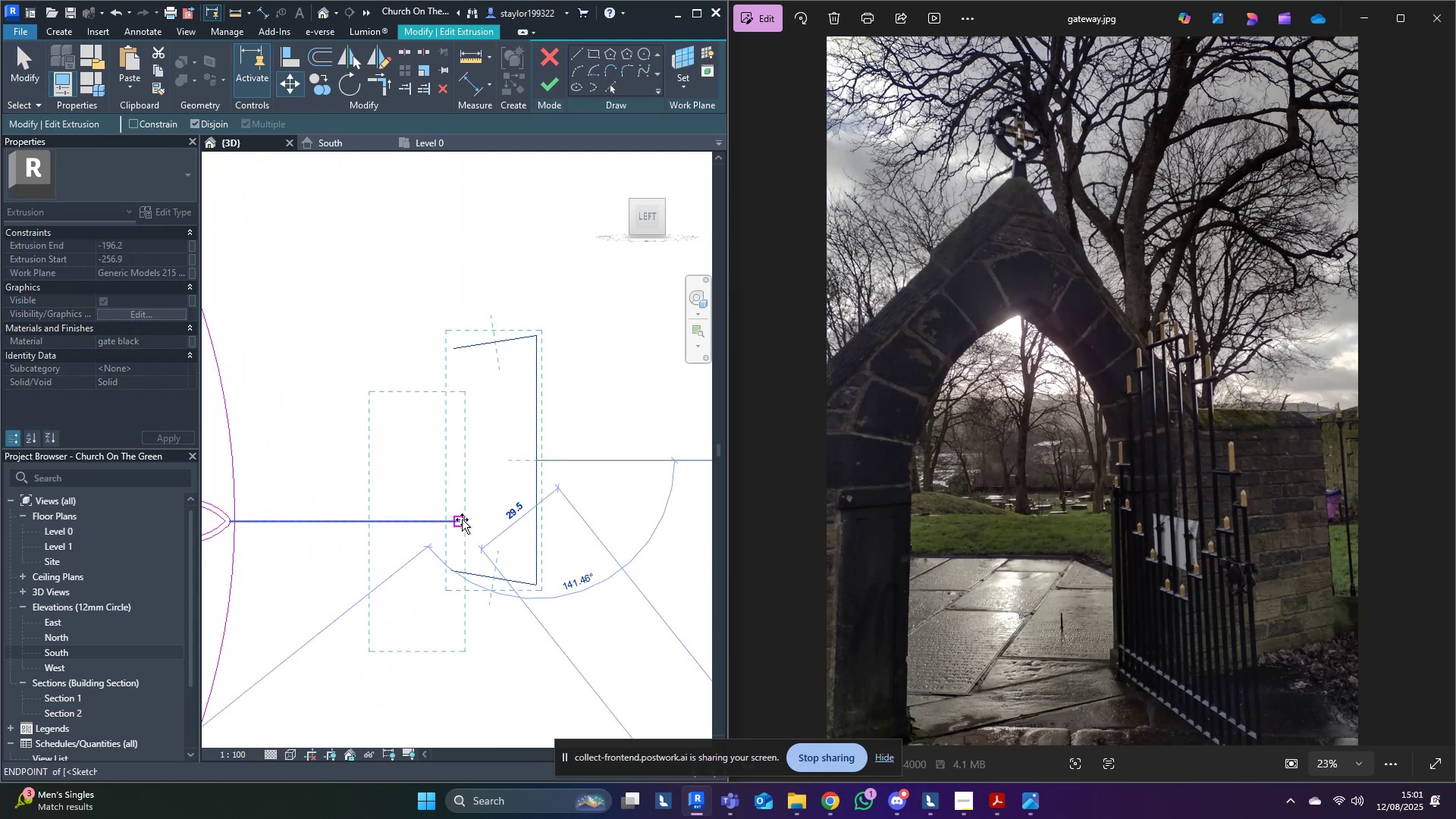 
left_click([462, 519])
 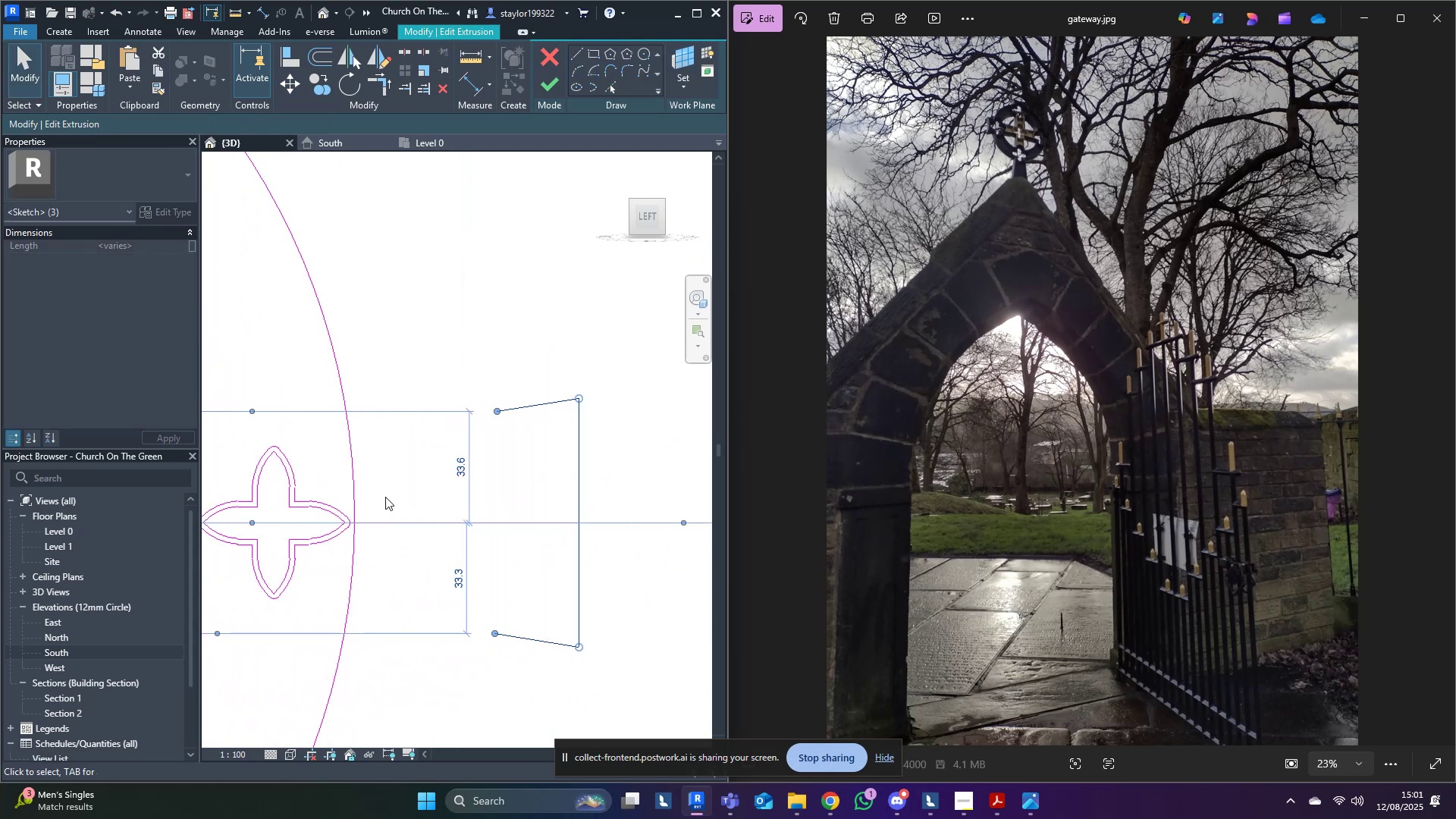 
key(Comma)
 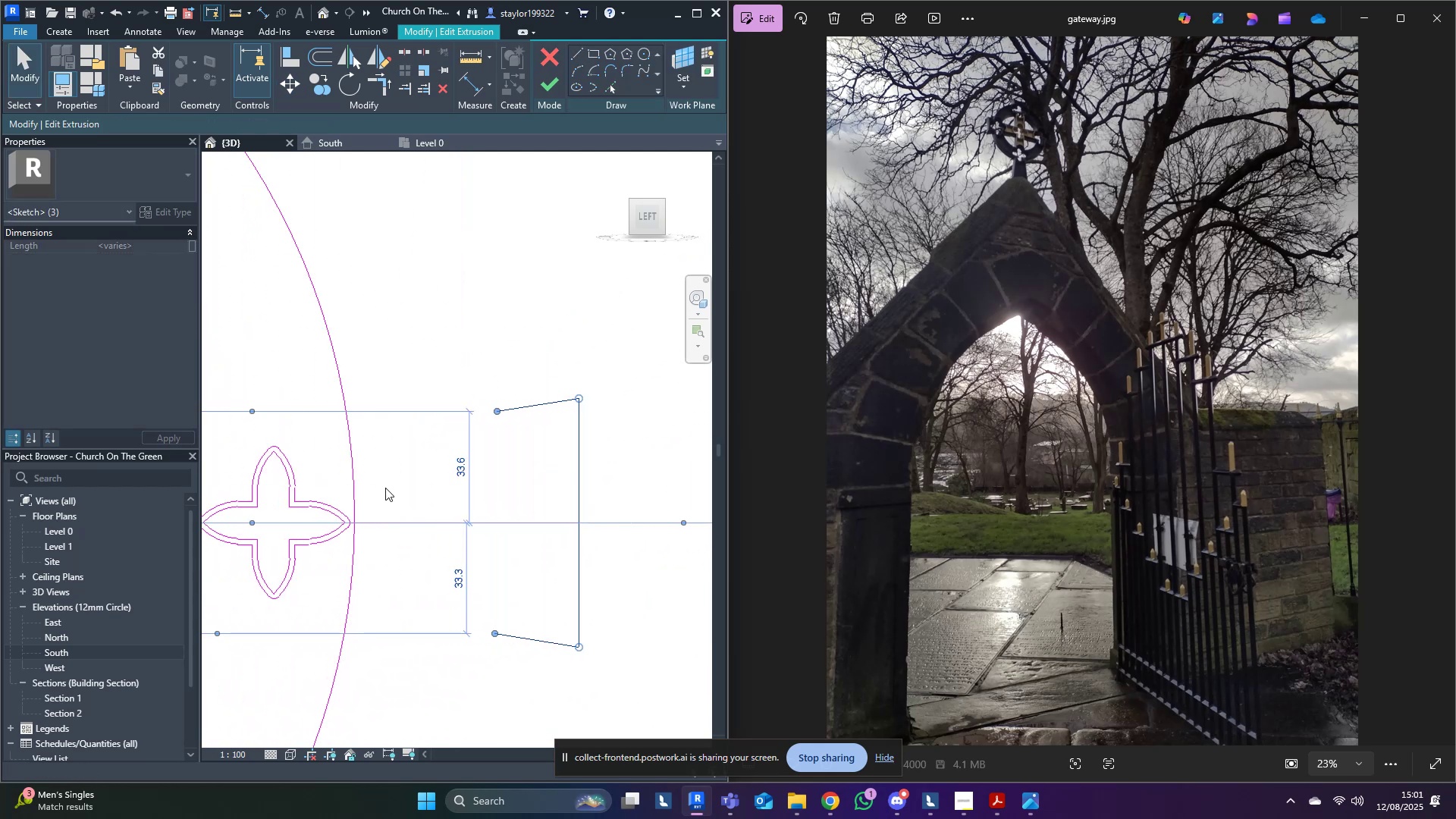 
key(V)
 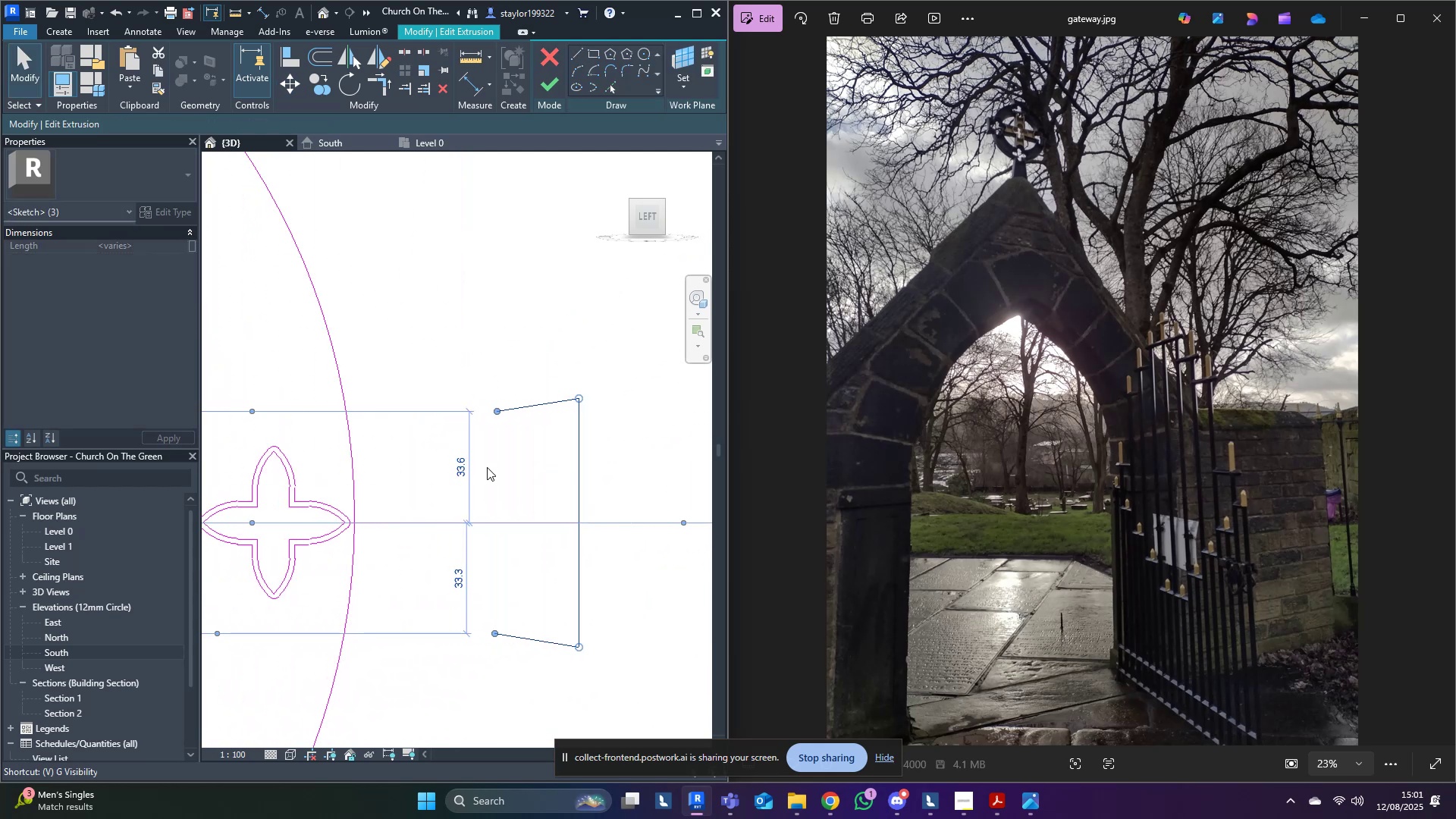 
middle_click([487, 467])
 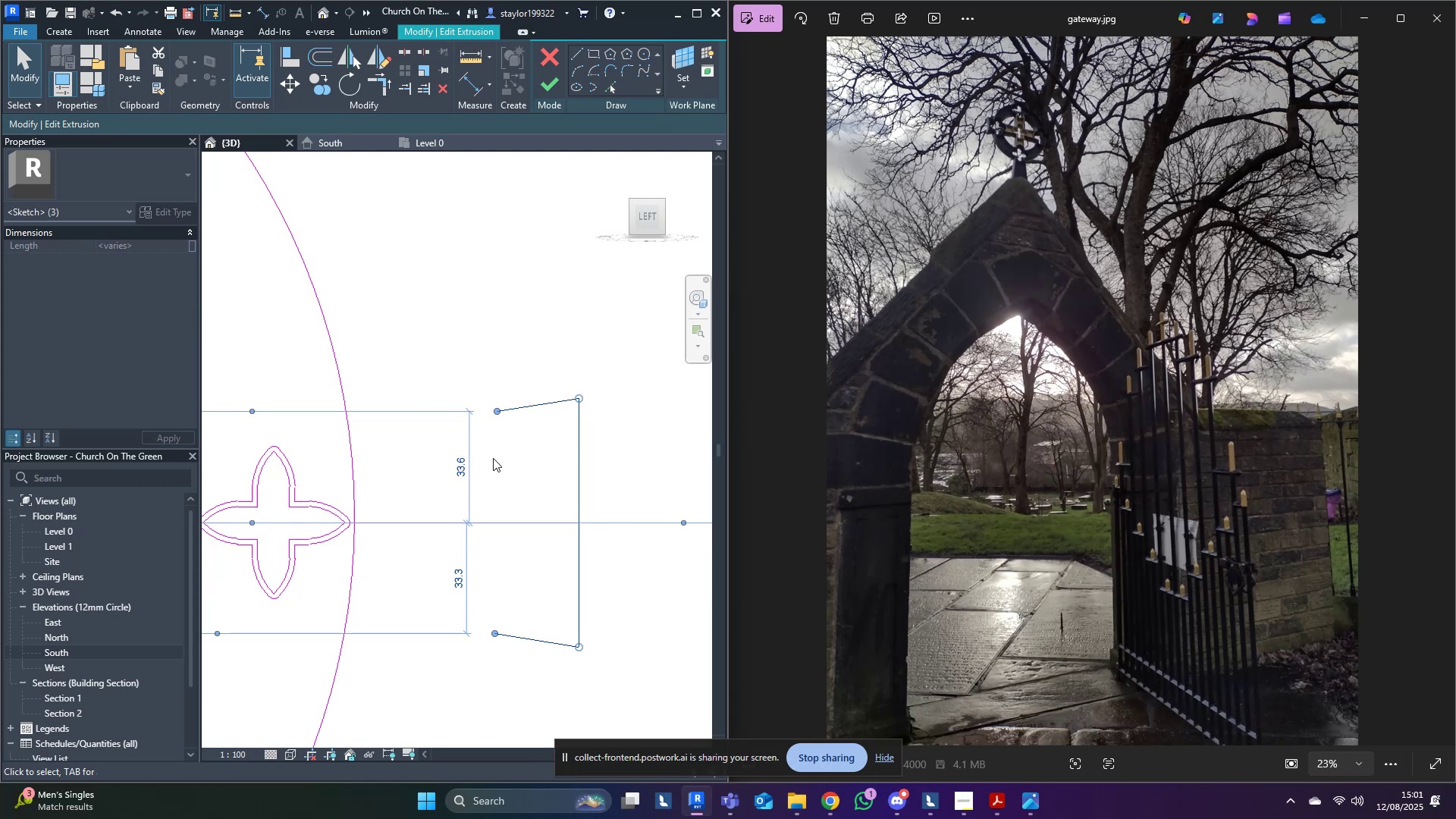 
type(mv)
 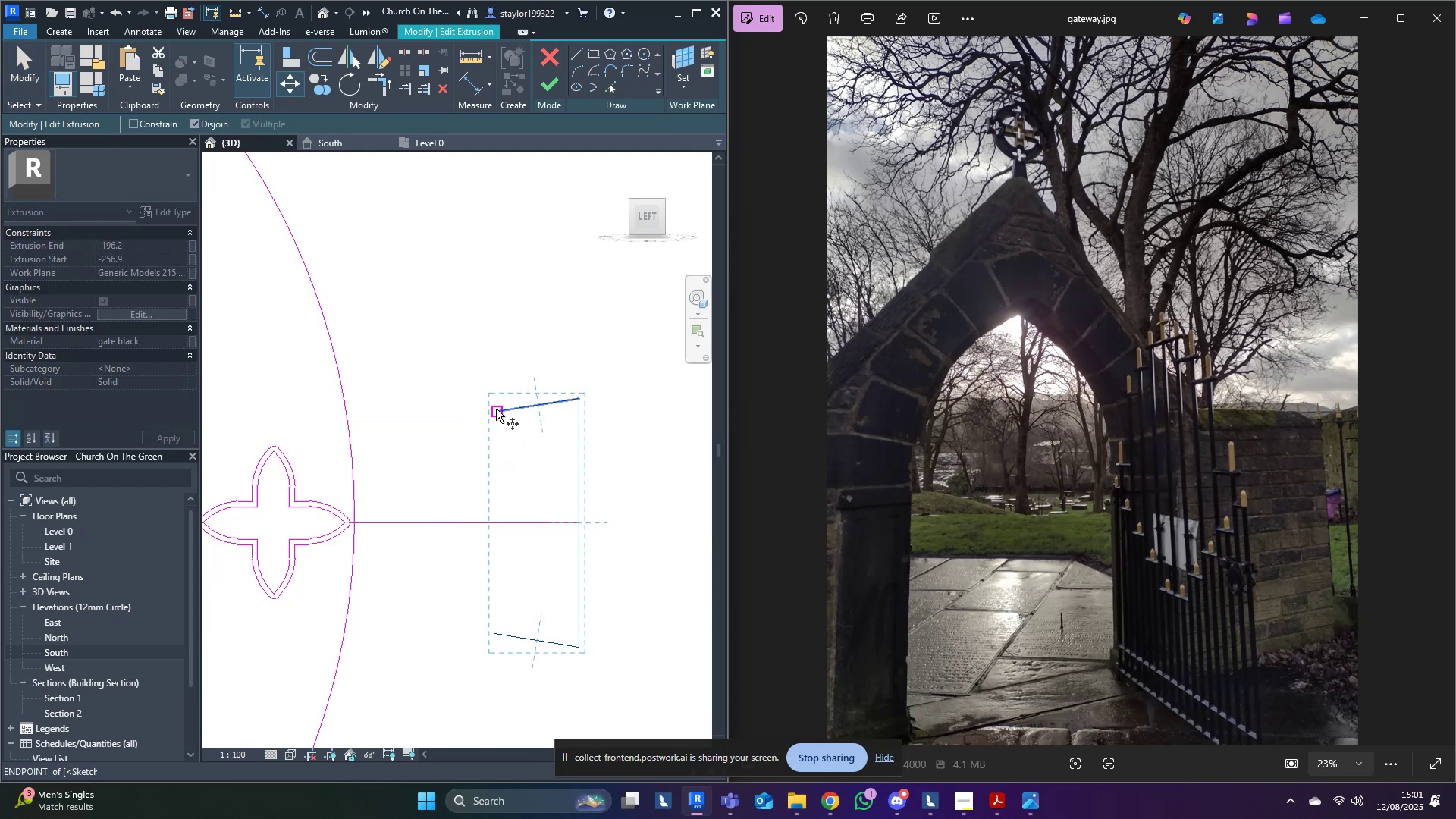 
left_click([496, 409])
 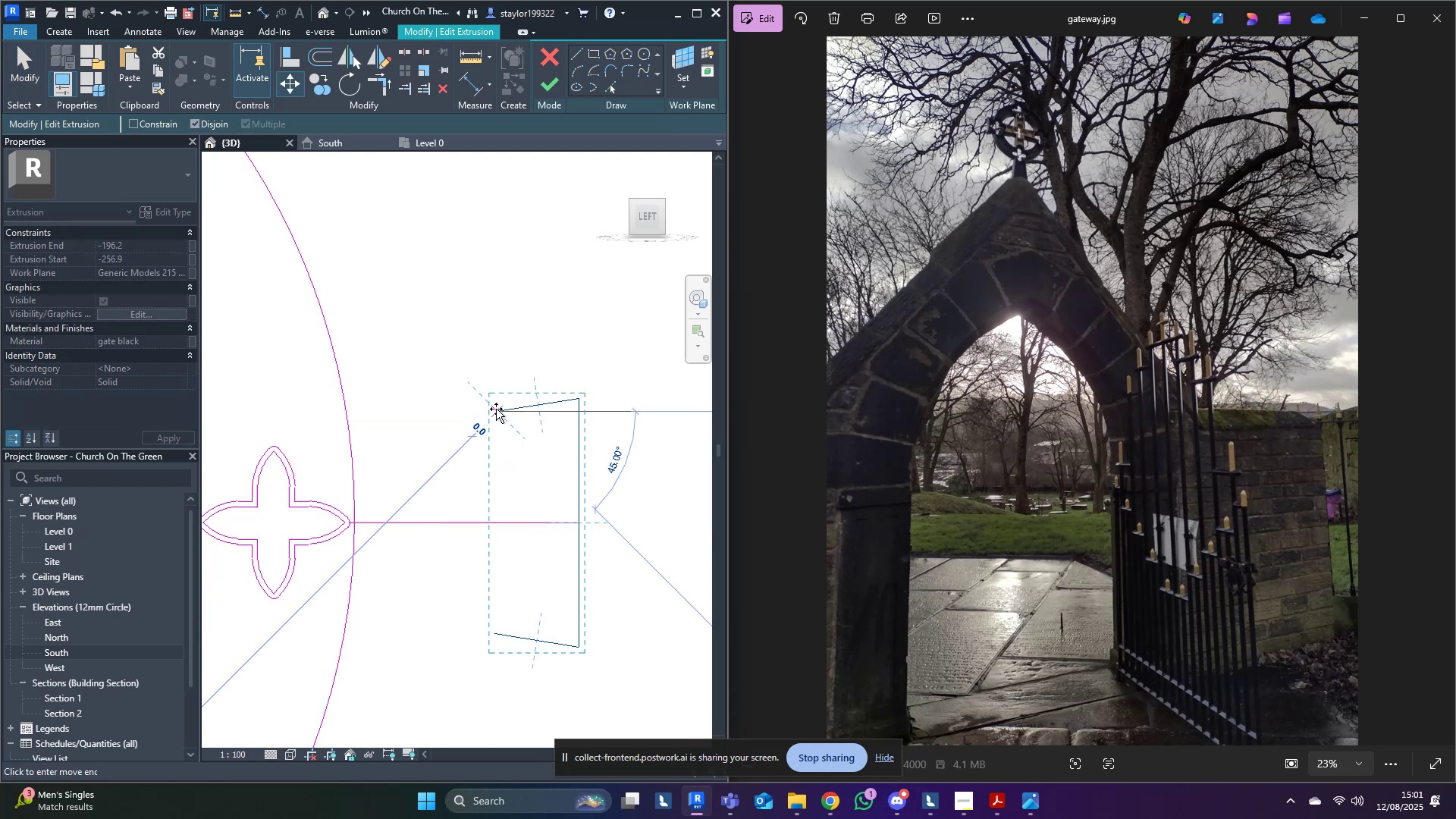 
hold_key(key=ShiftLeft, duration=1.06)
left_click([346, 416])
 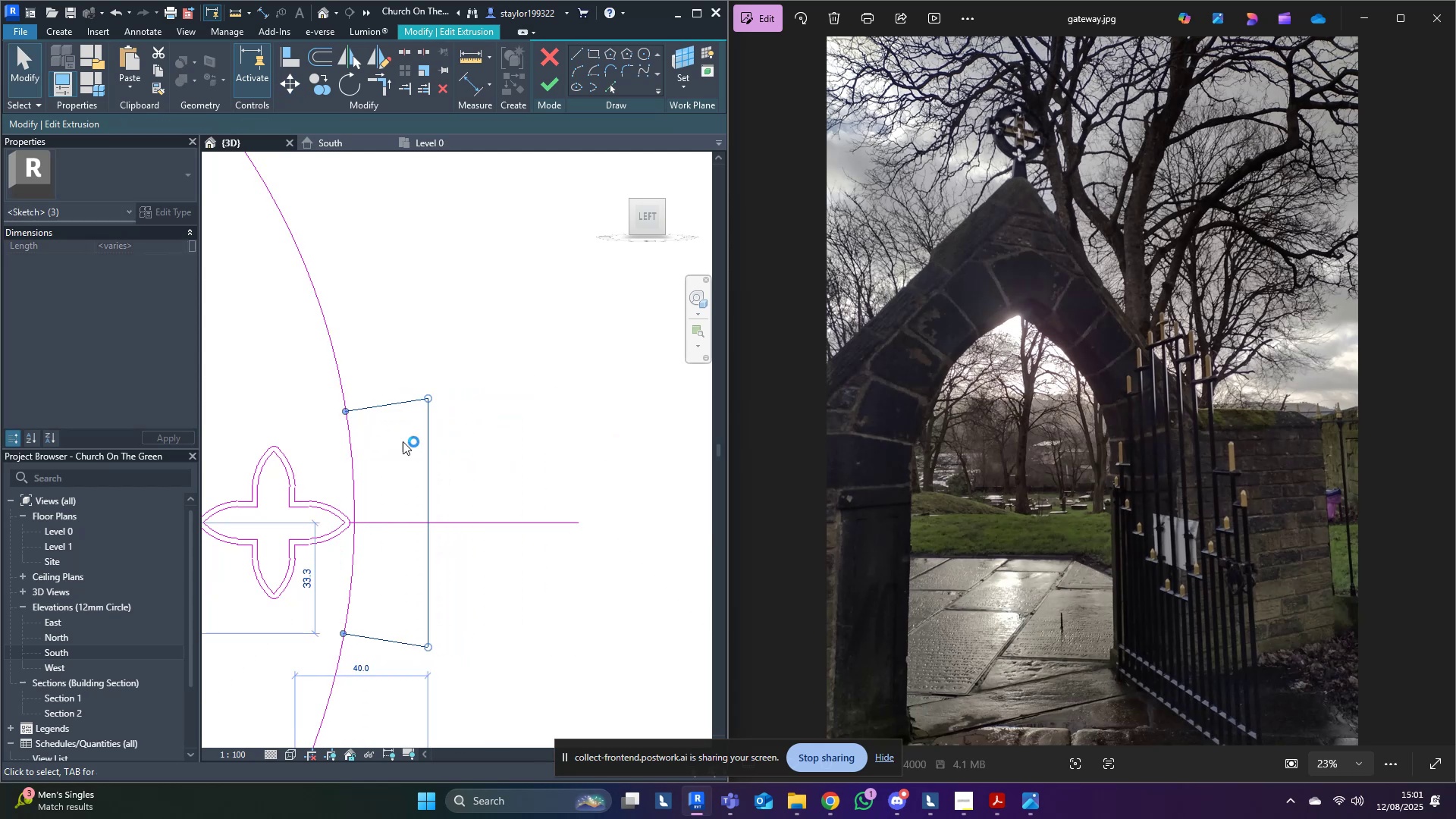 
scroll: coordinate [404, 439], scroll_direction: down, amount: 10.0
 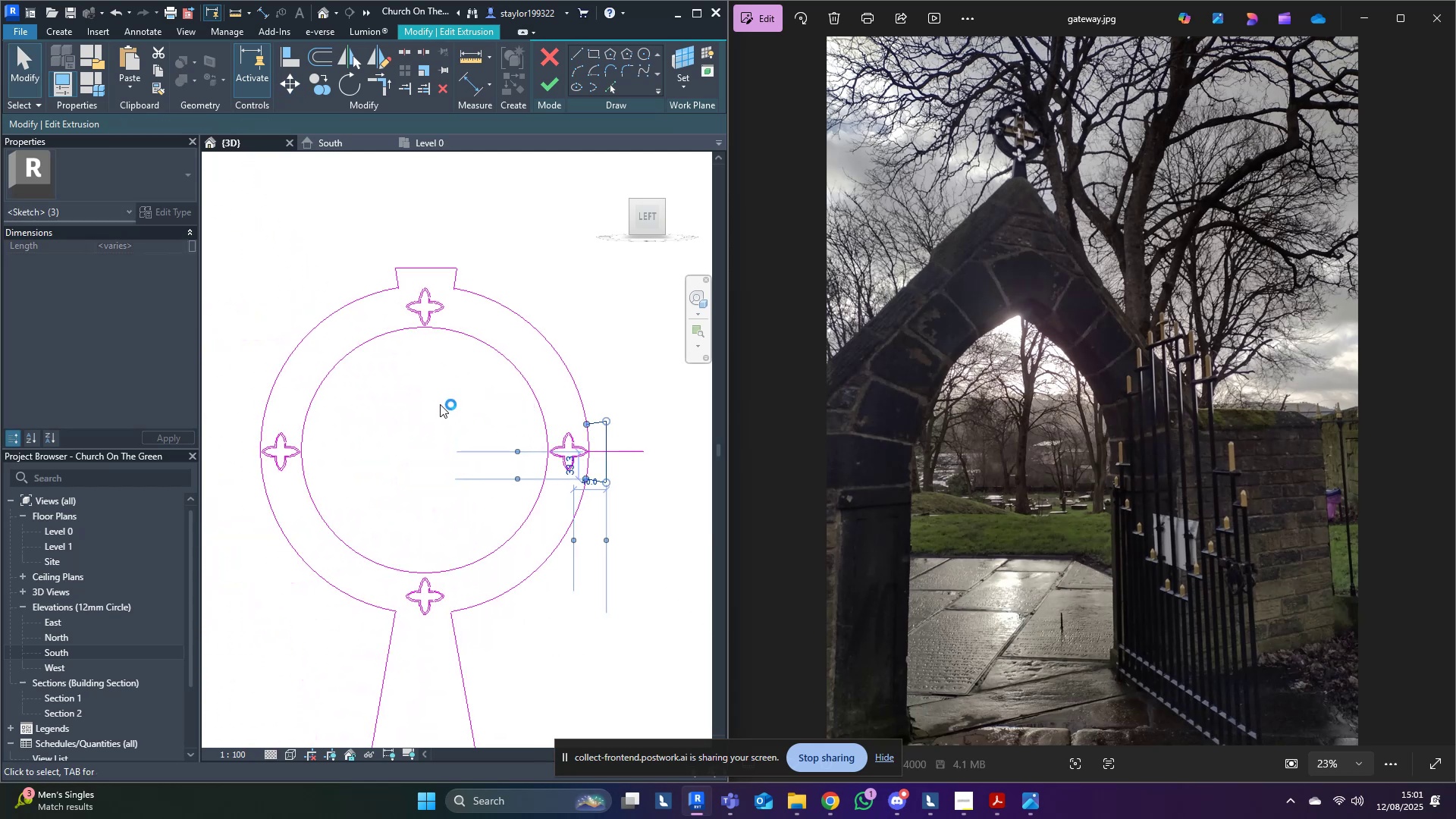 
type(dm)
 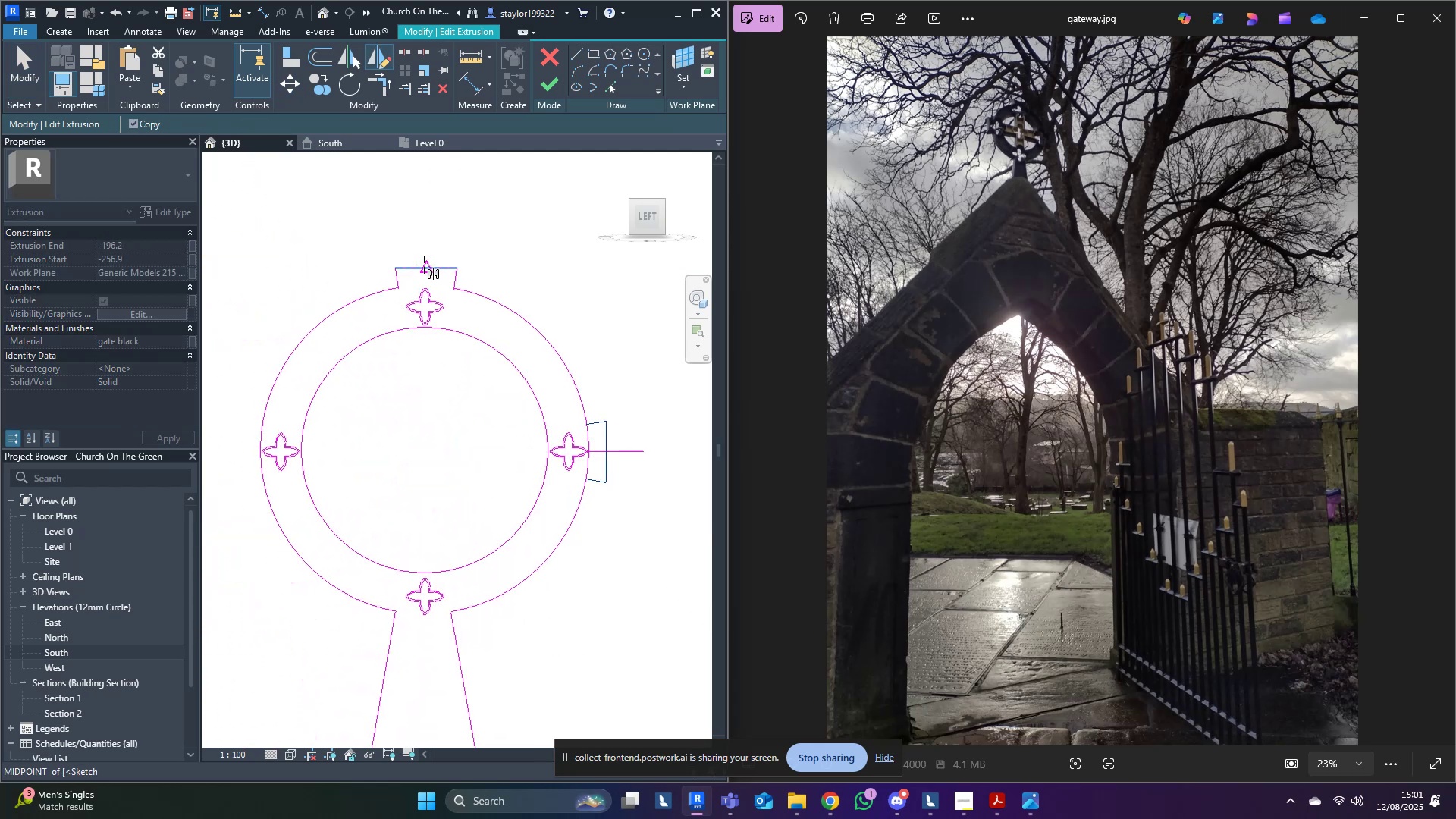 
left_click([424, 265])
 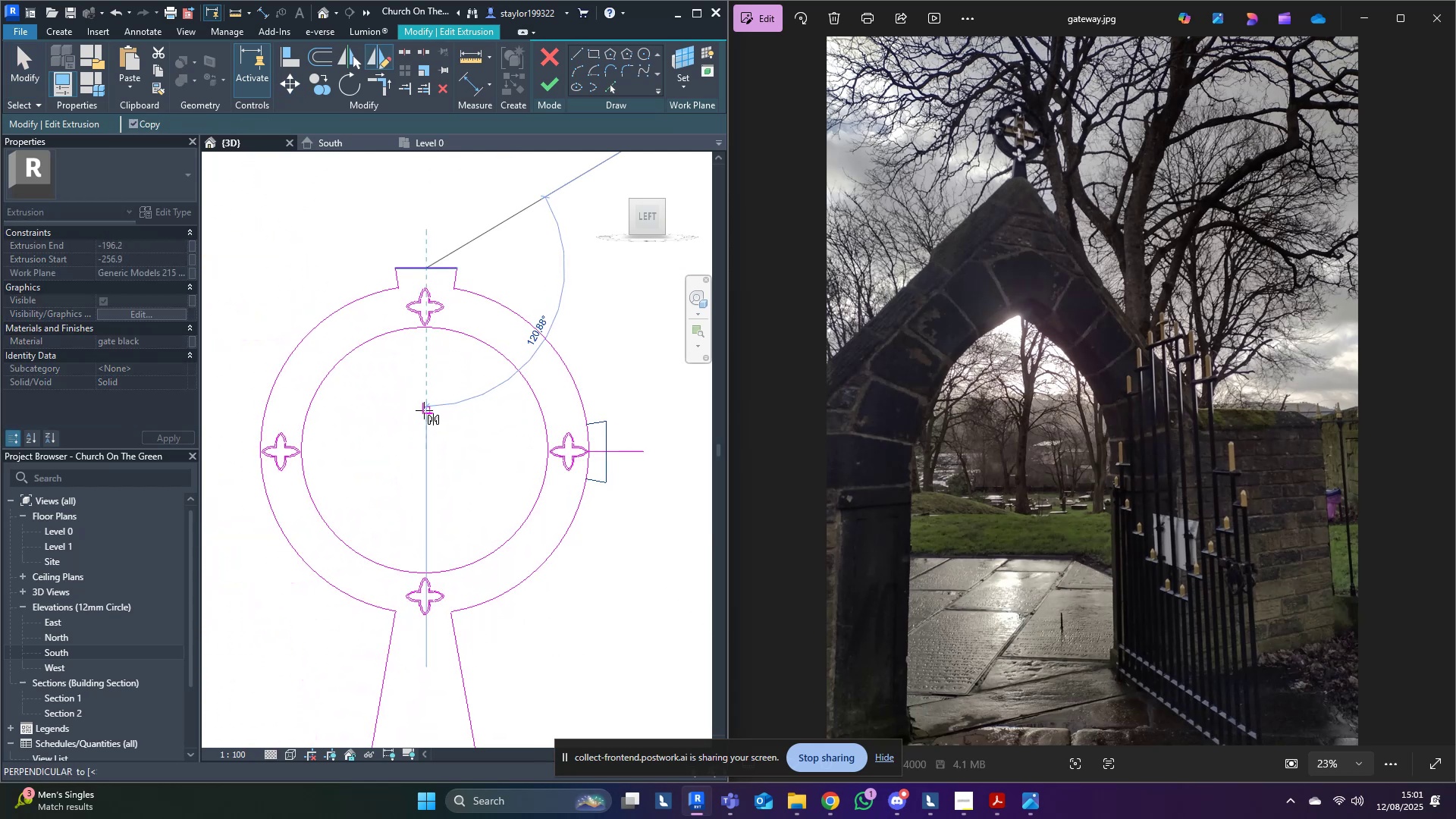 
left_click([424, 410])
 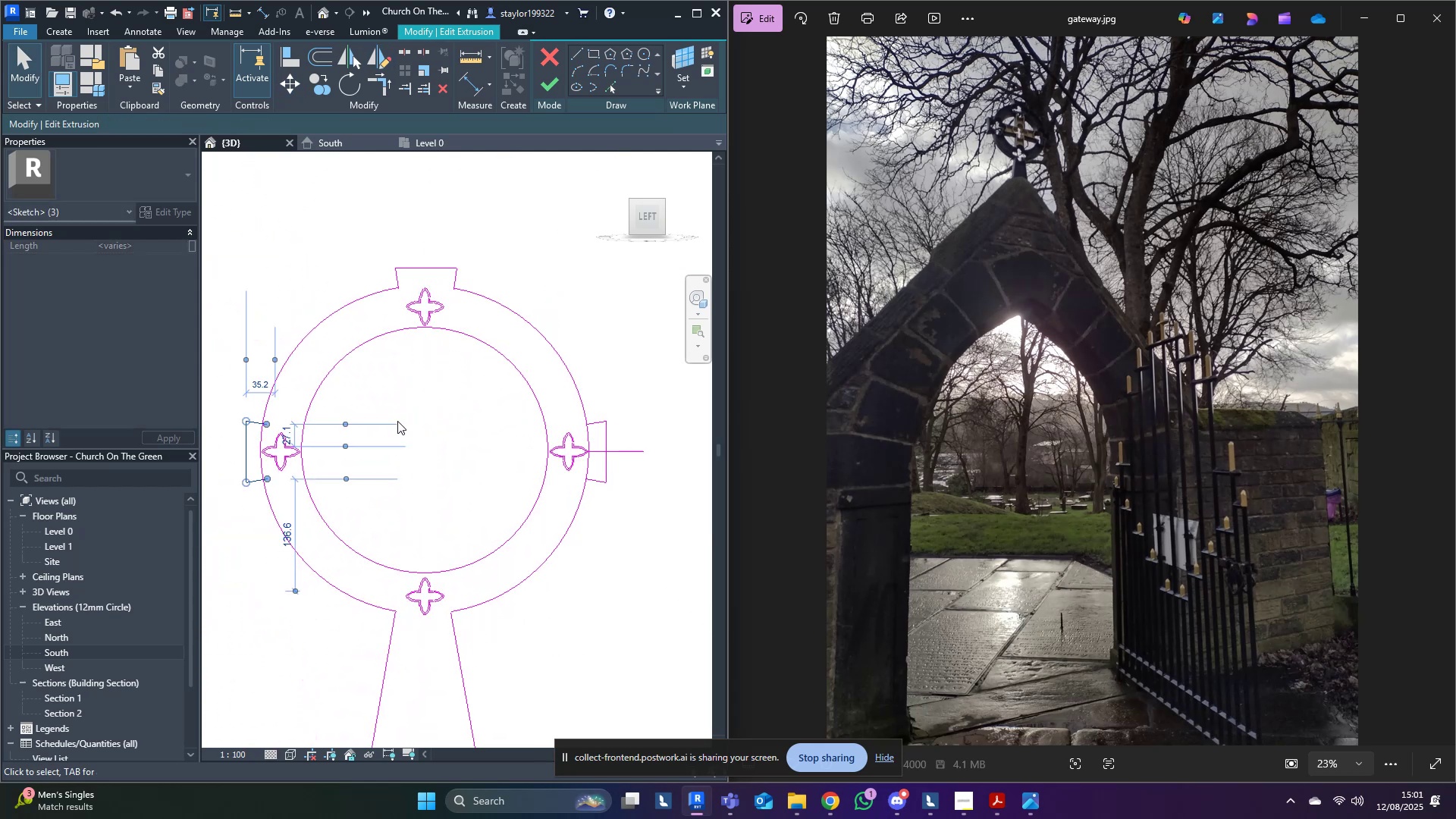 
scroll: coordinate [268, 416], scroll_direction: up, amount: 9.0
 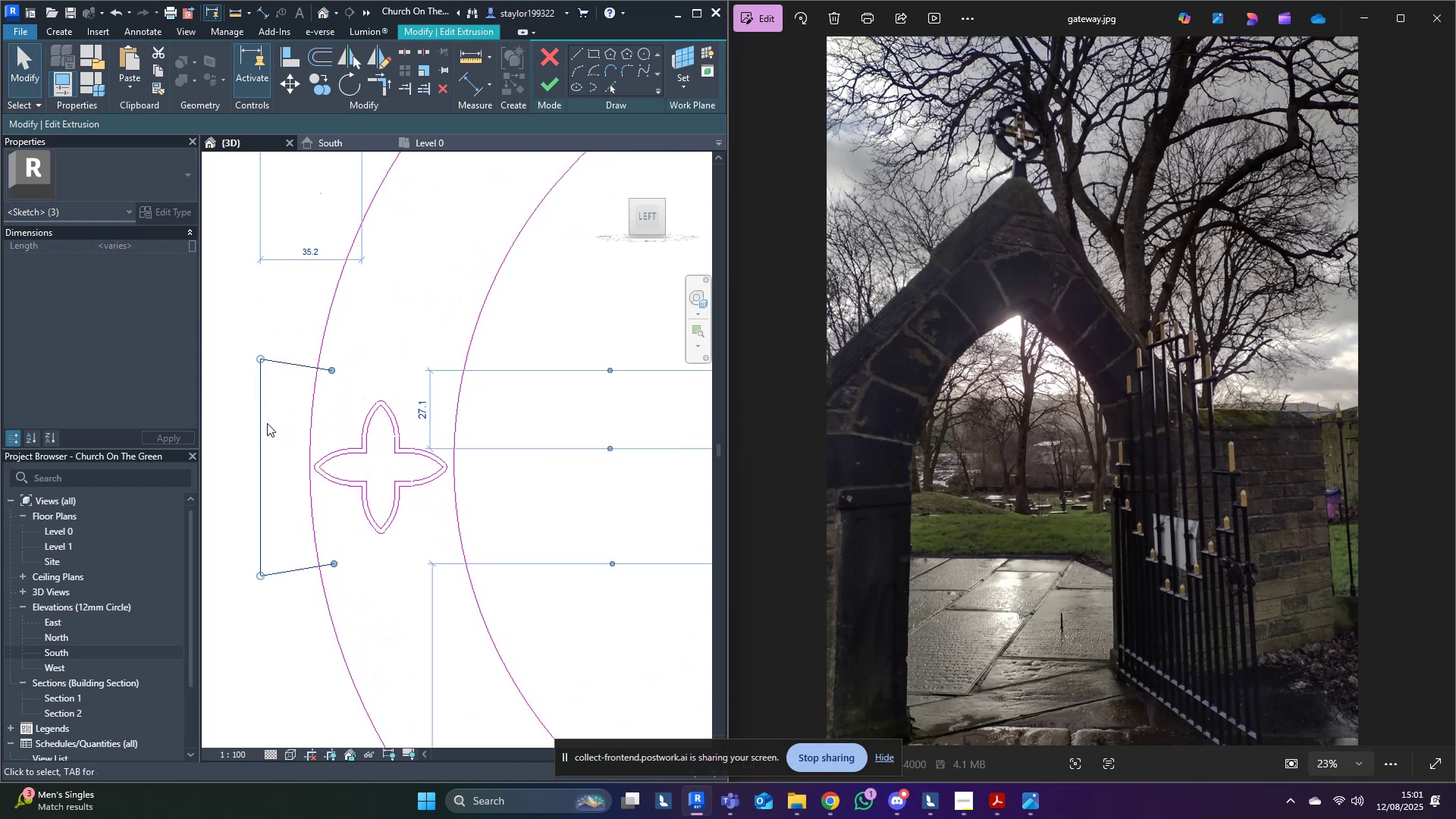 
type(mv)
 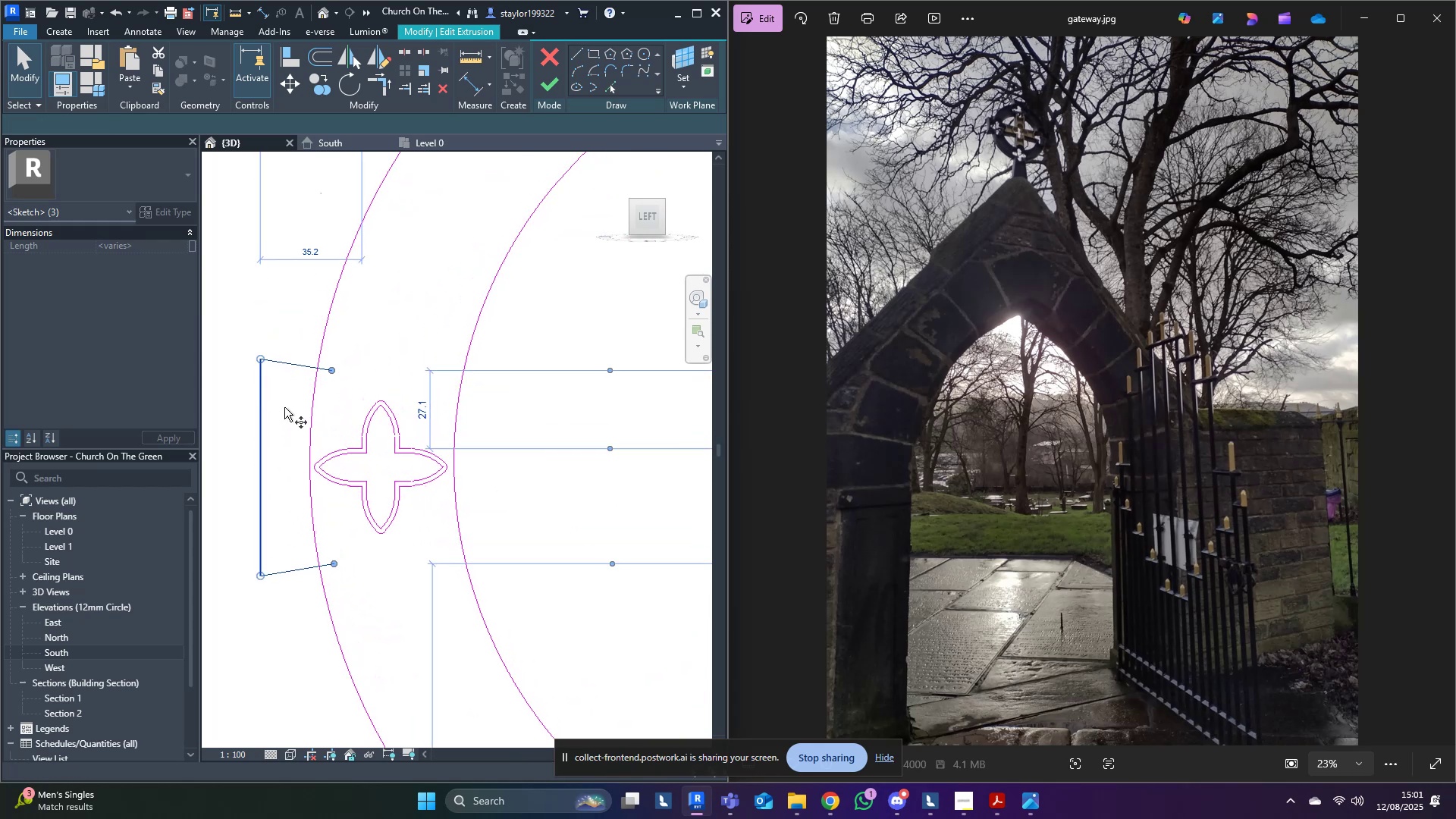 
scroll: coordinate [300, 401], scroll_direction: up, amount: 3.0
 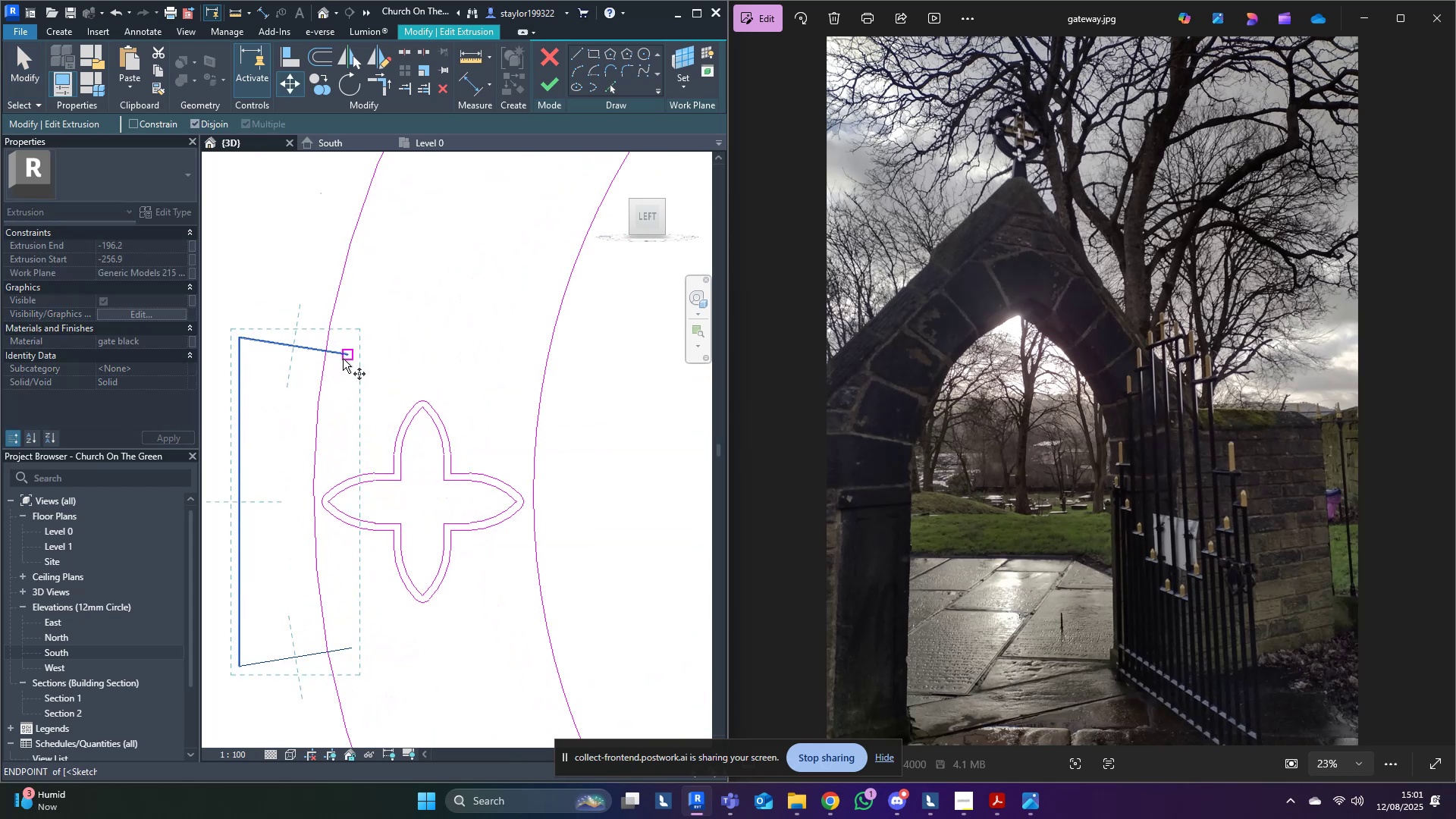 
left_click([343, 359])
 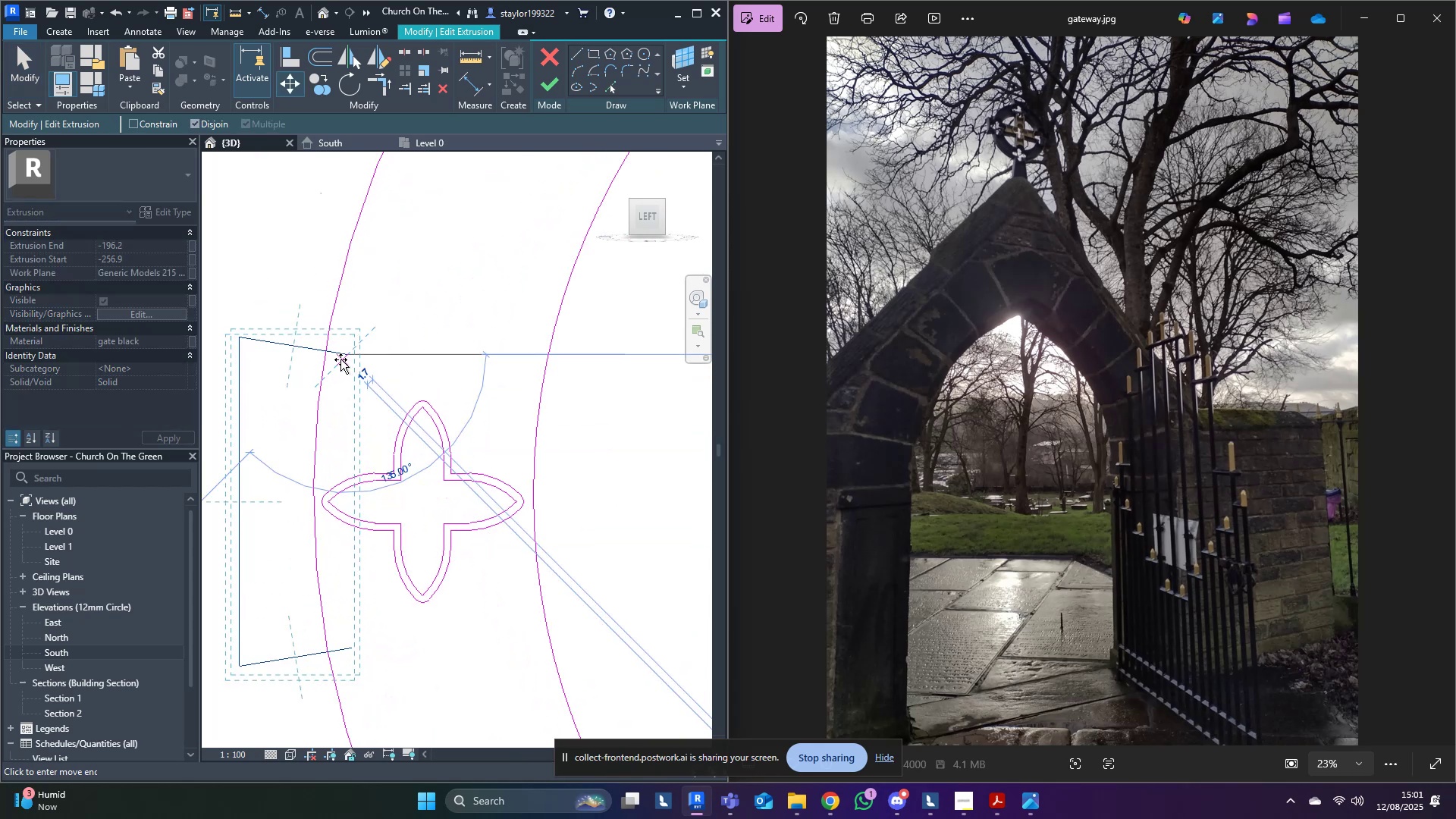 
hold_key(key=ShiftLeft, duration=0.75)
left_click([327, 357])
 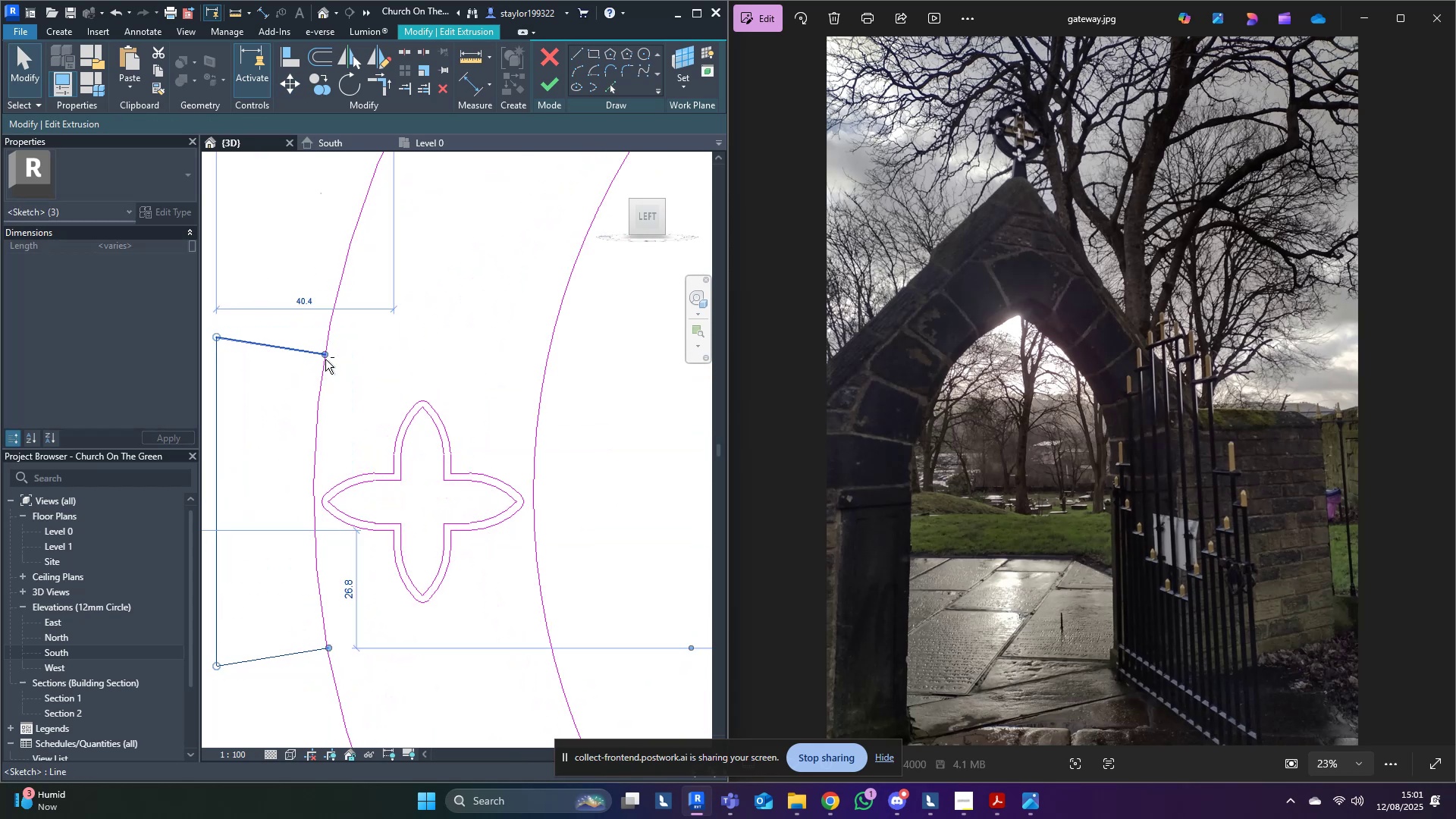 
scroll: coordinate [574, 582], scroll_direction: down, amount: 13.0
 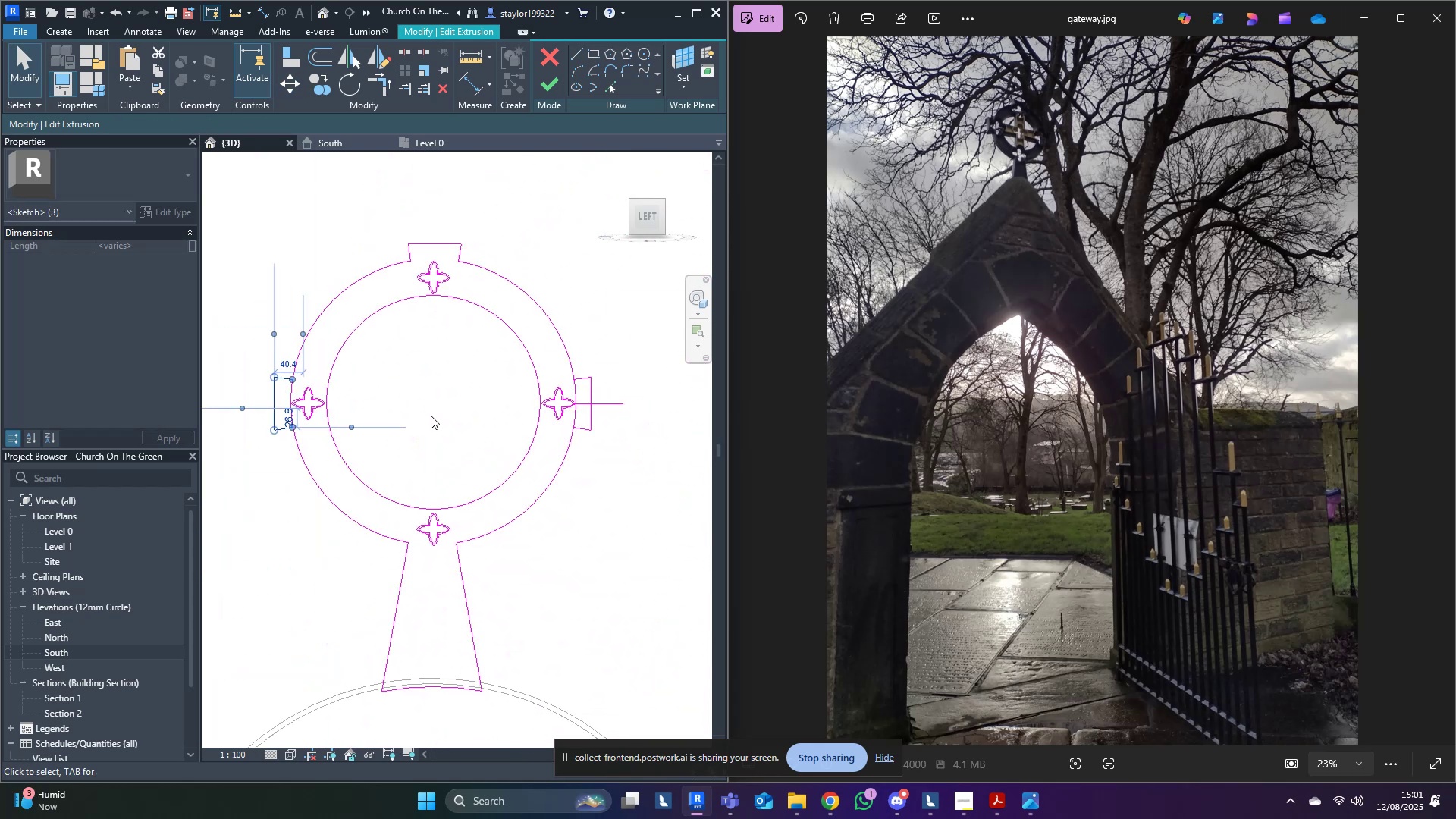 
left_click([450, 416])
 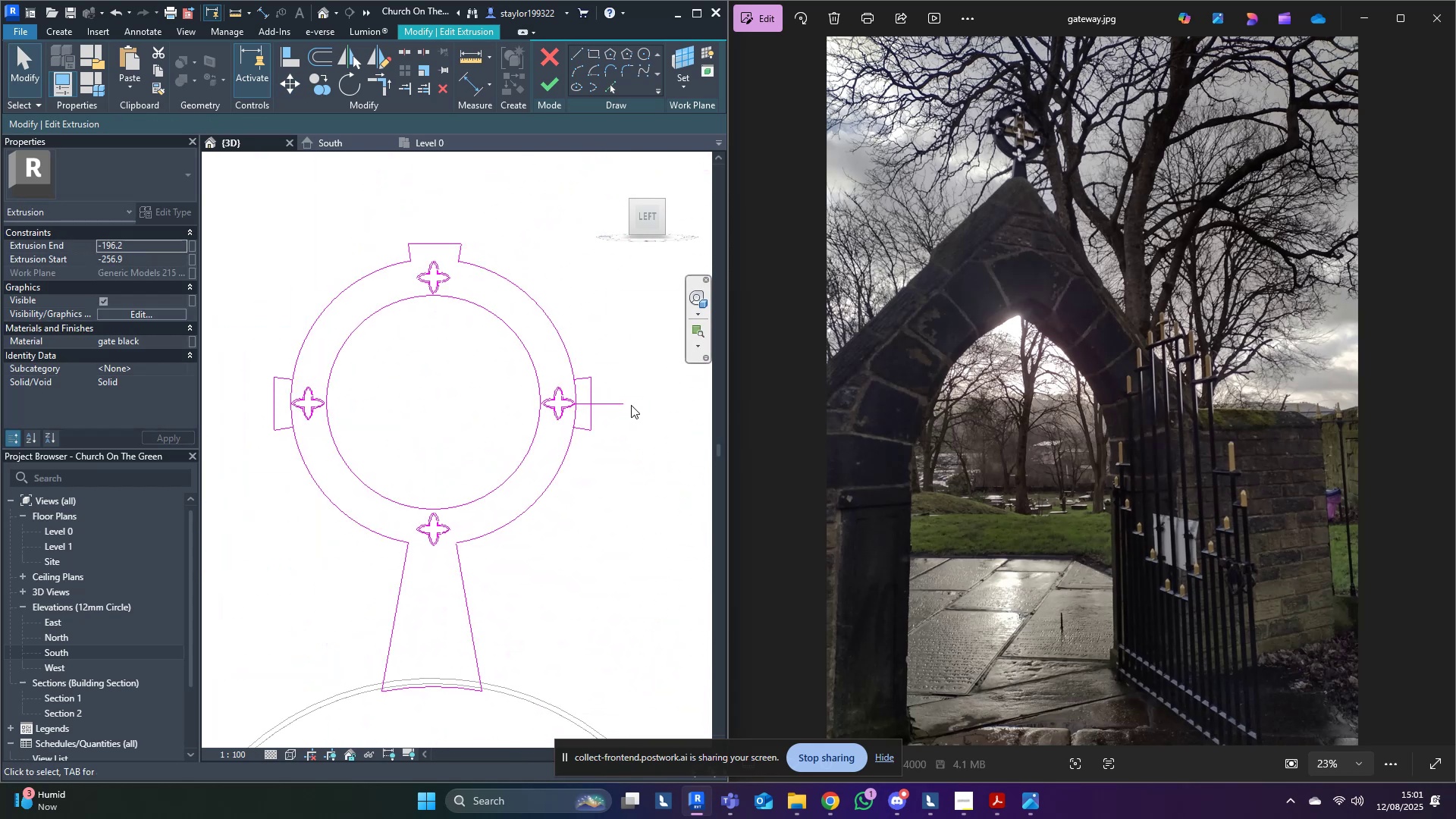 
type([Delete]sl)
 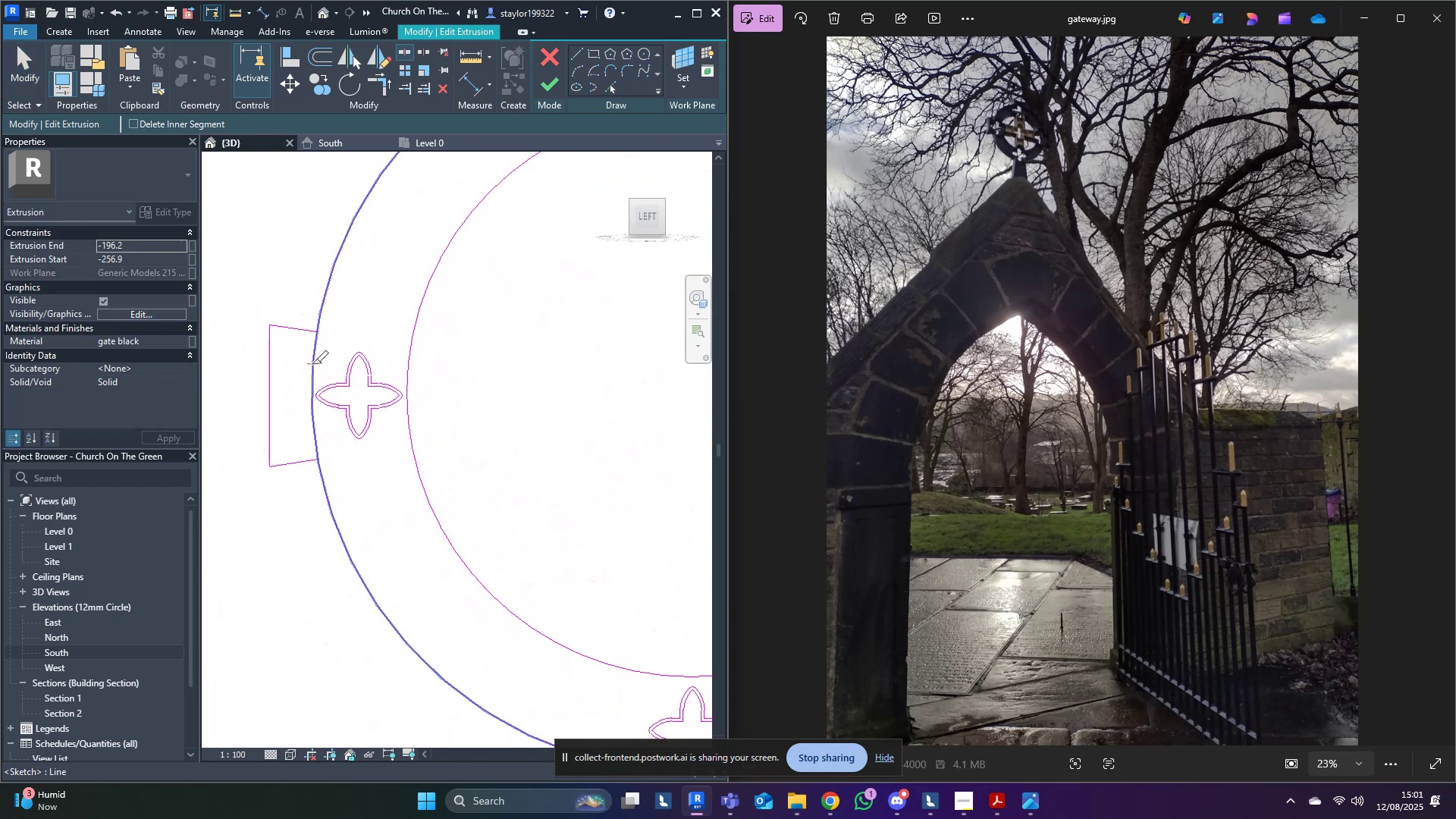 
scroll: coordinate [325, 410], scroll_direction: up, amount: 7.0
 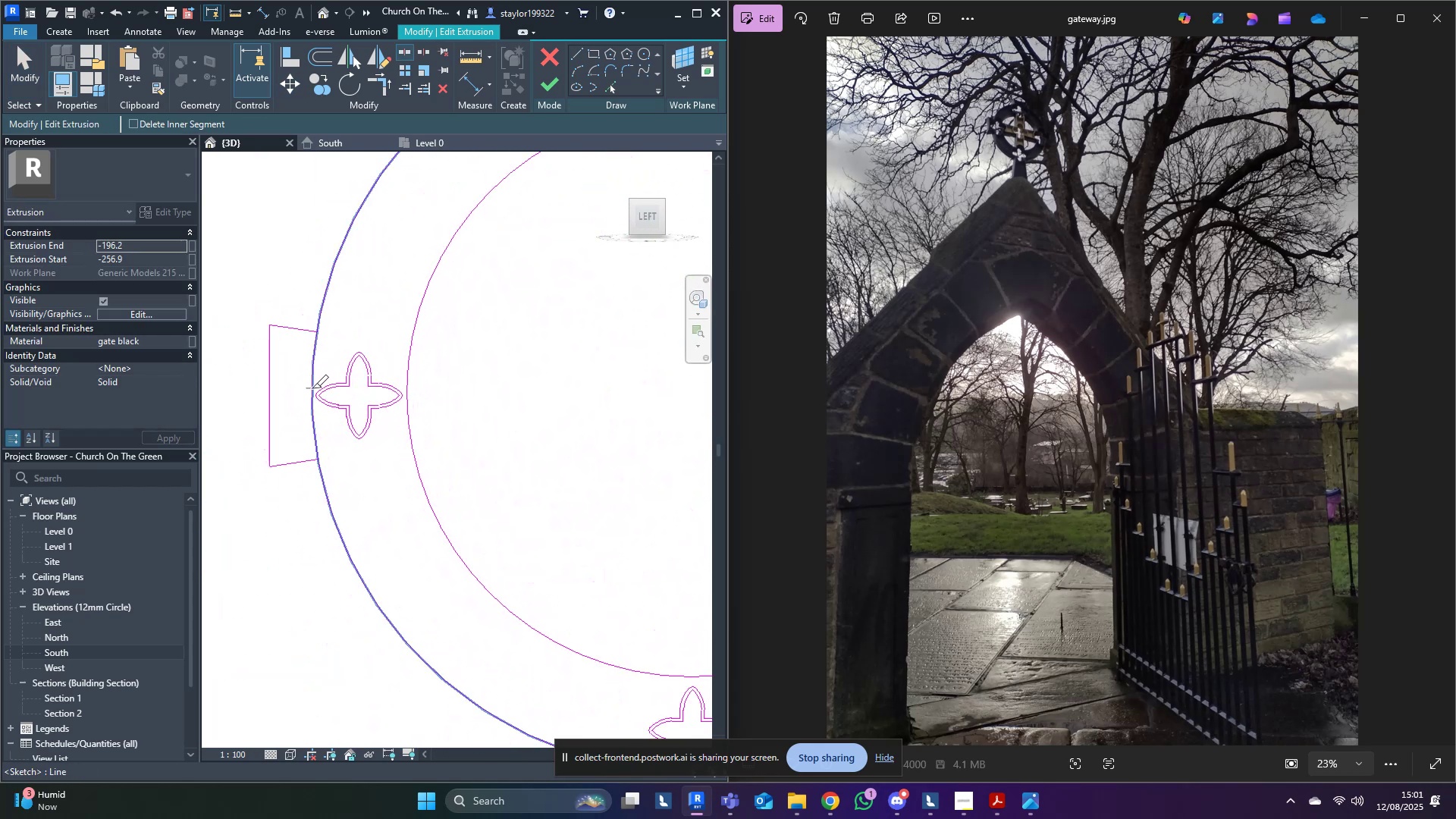 
left_click([310, 375])
 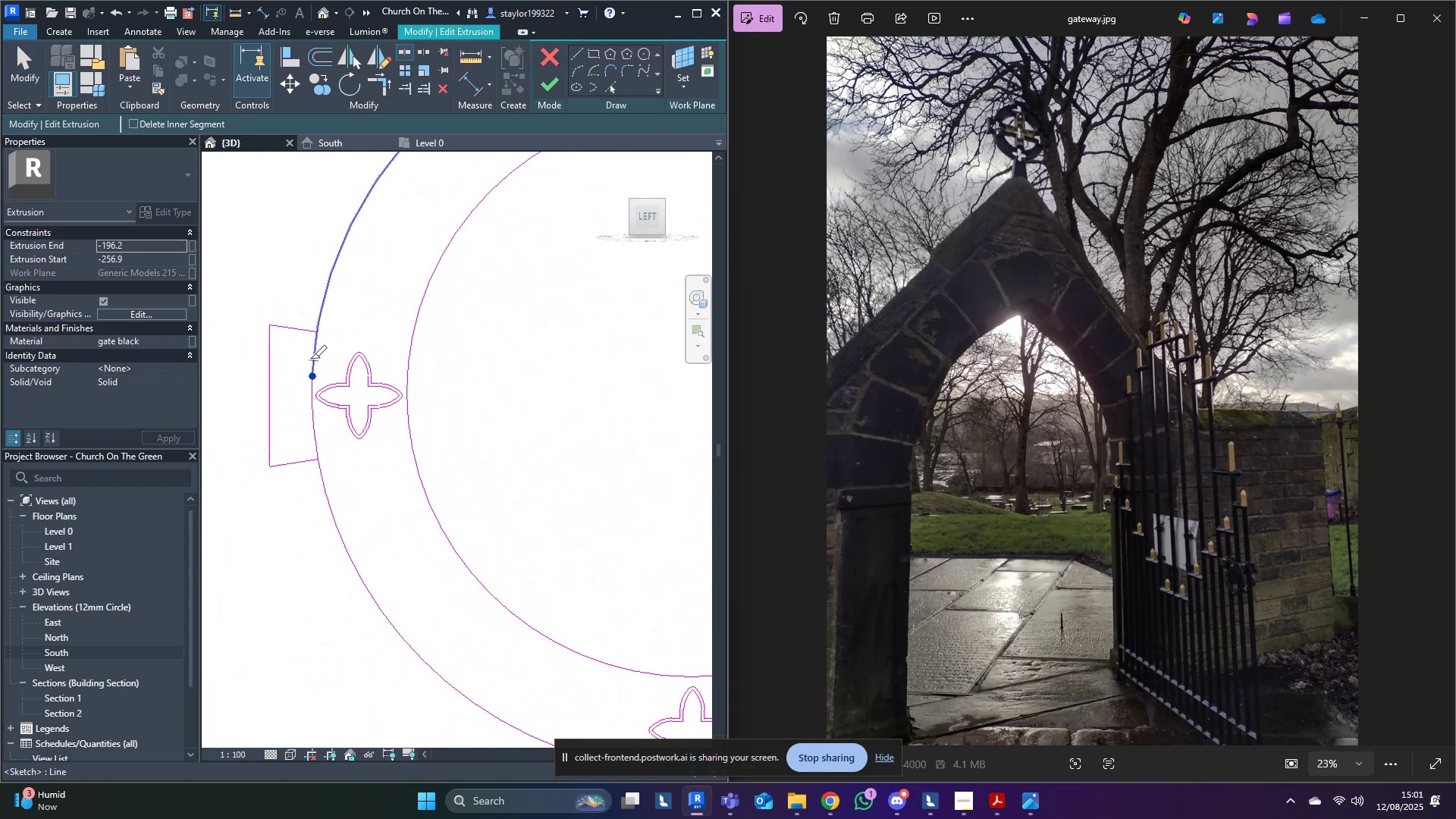 
type(tr)
 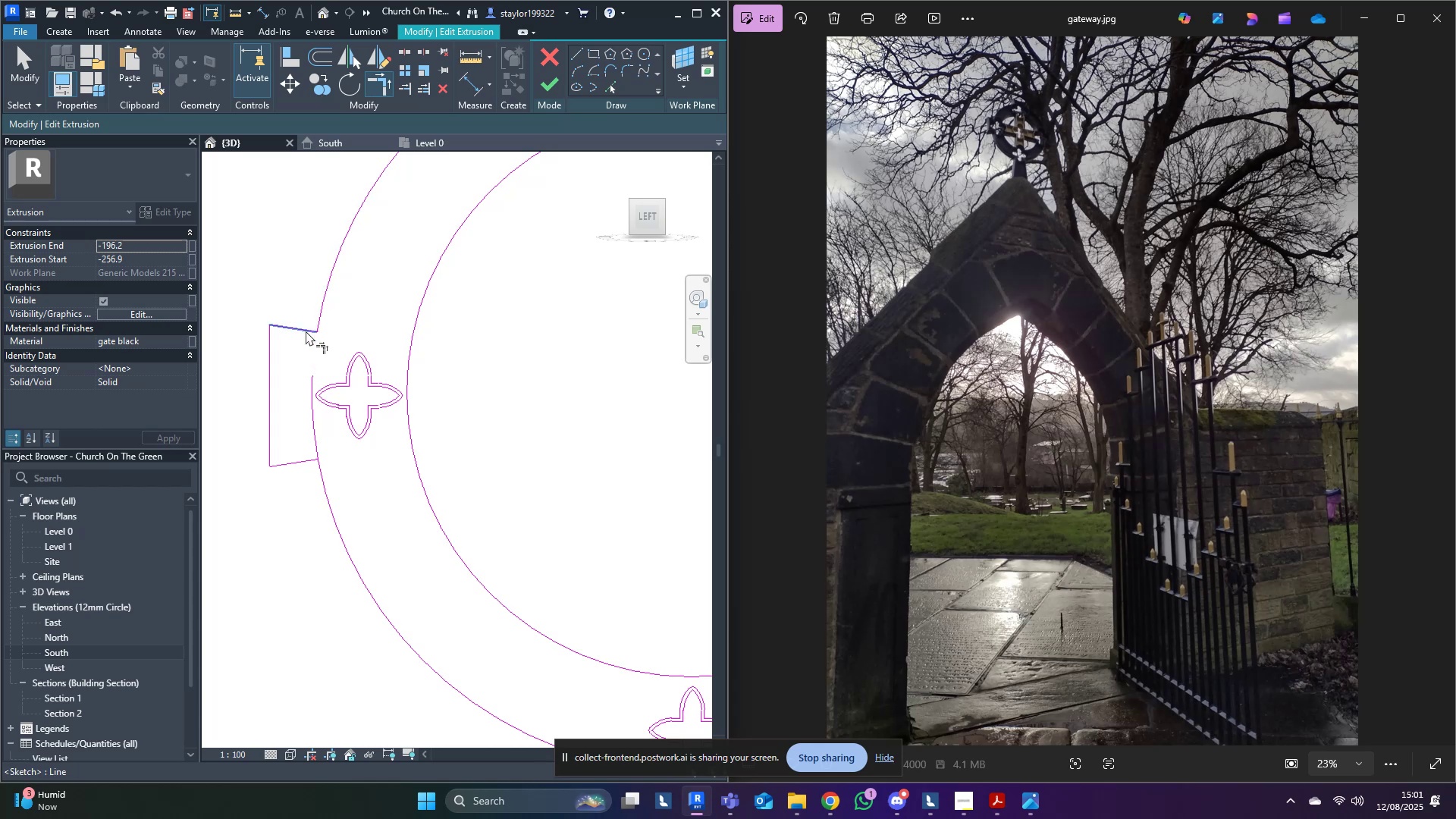 
double_click([291, 408])
 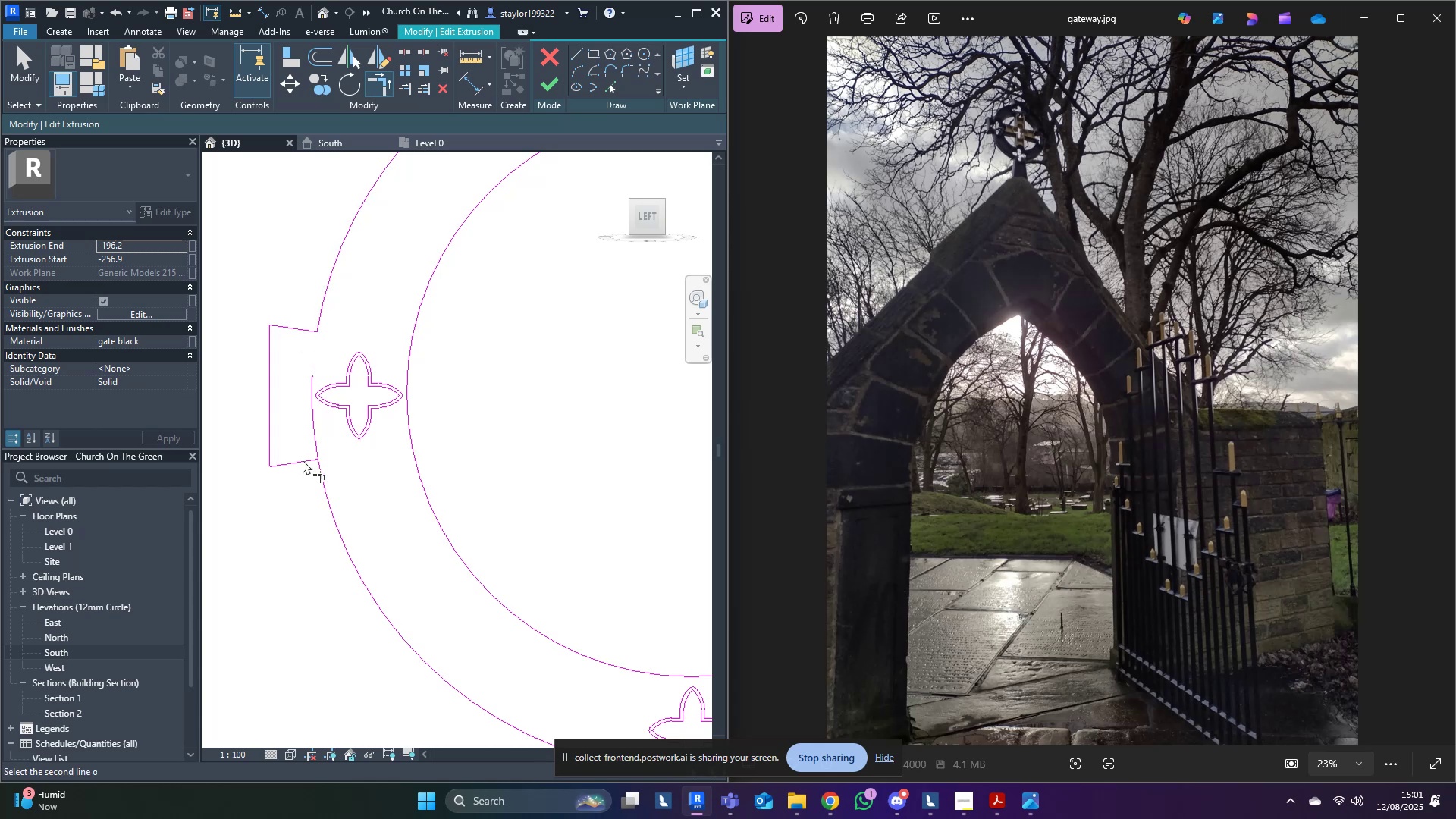 
double_click([319, 468])
 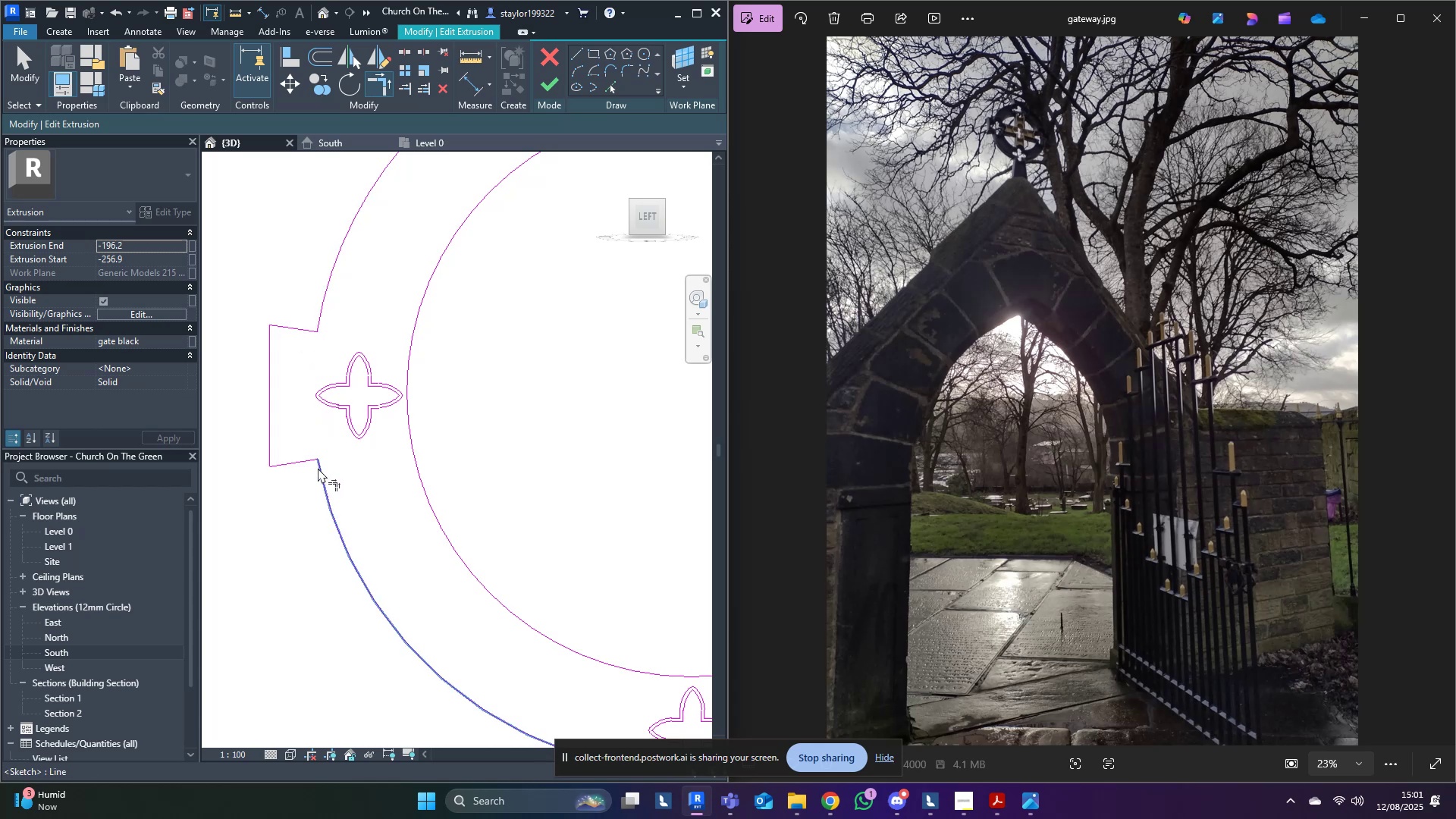 
scroll: coordinate [319, 464], scroll_direction: down, amount: 5.0
 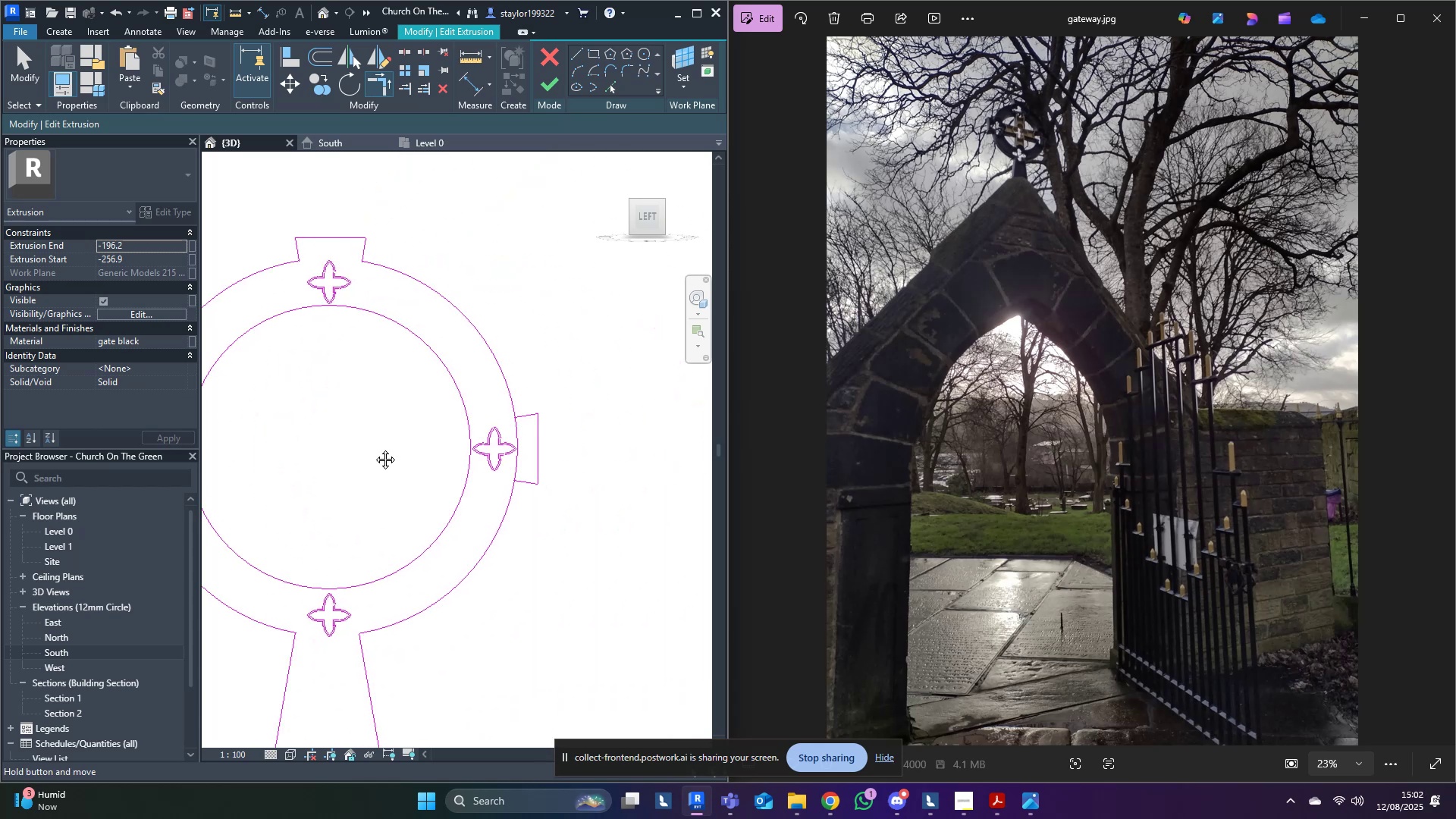 
scroll: coordinate [517, 426], scroll_direction: up, amount: 4.0
 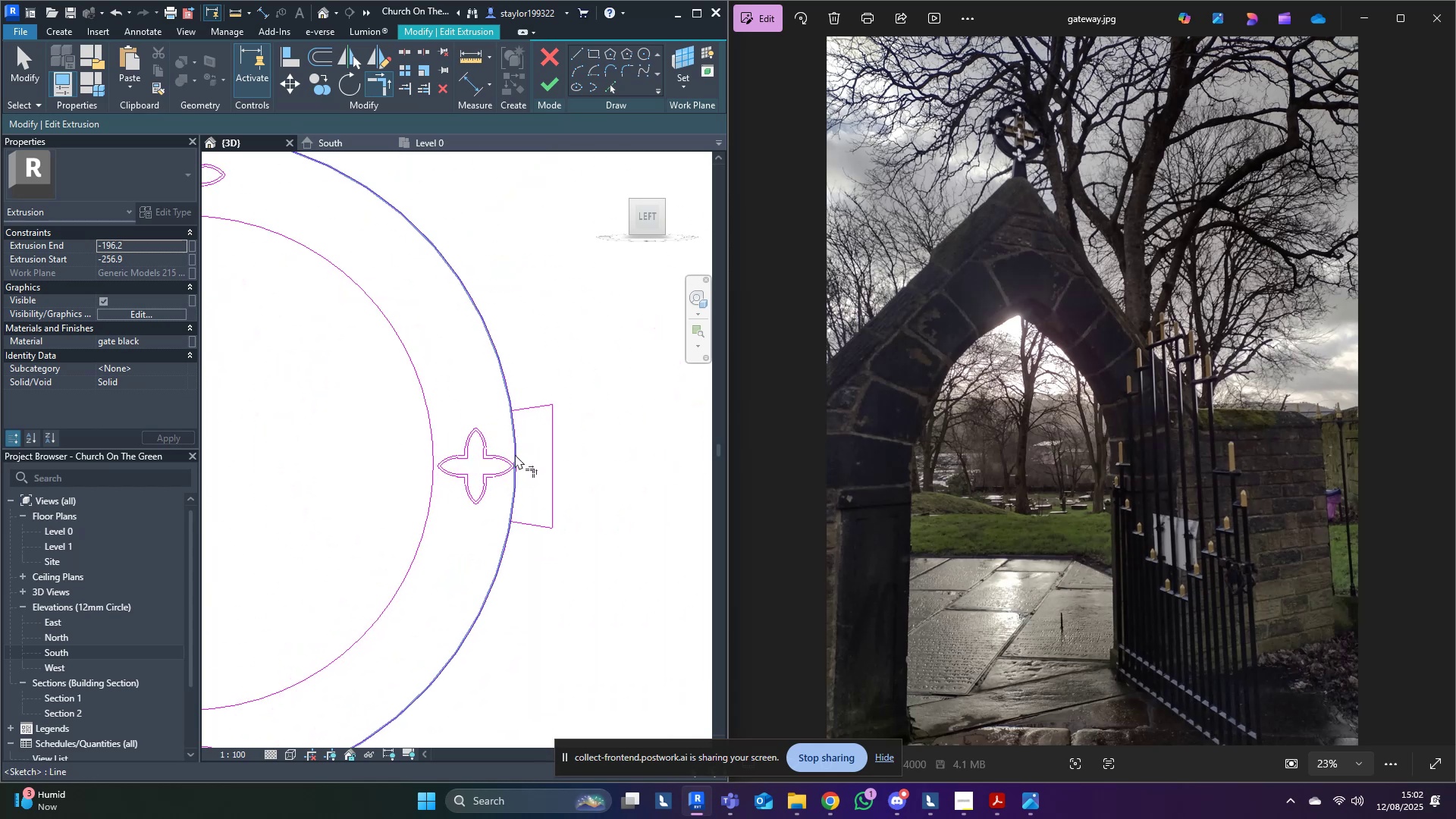 
type(sl)
 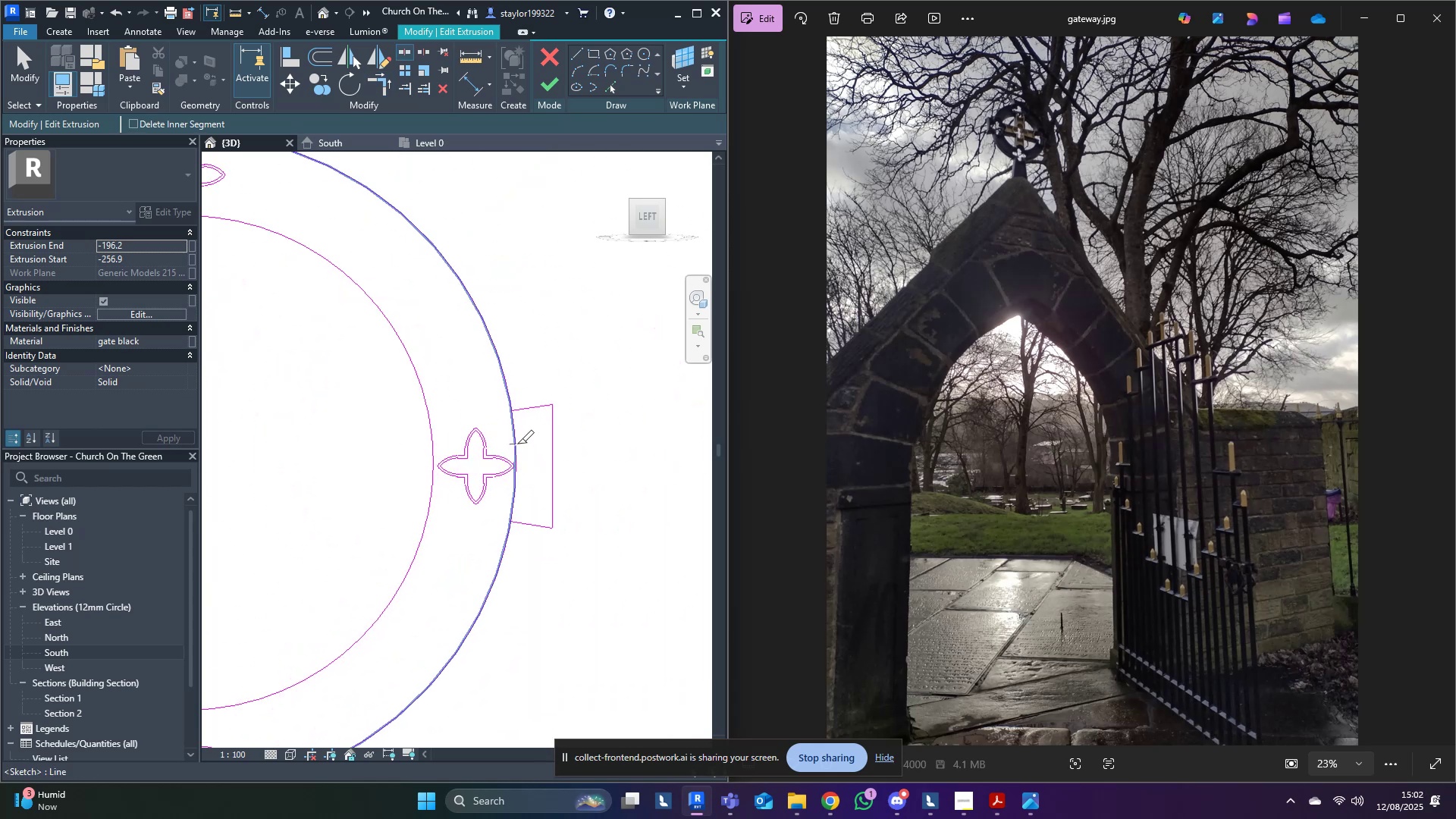 
left_click([518, 443])
 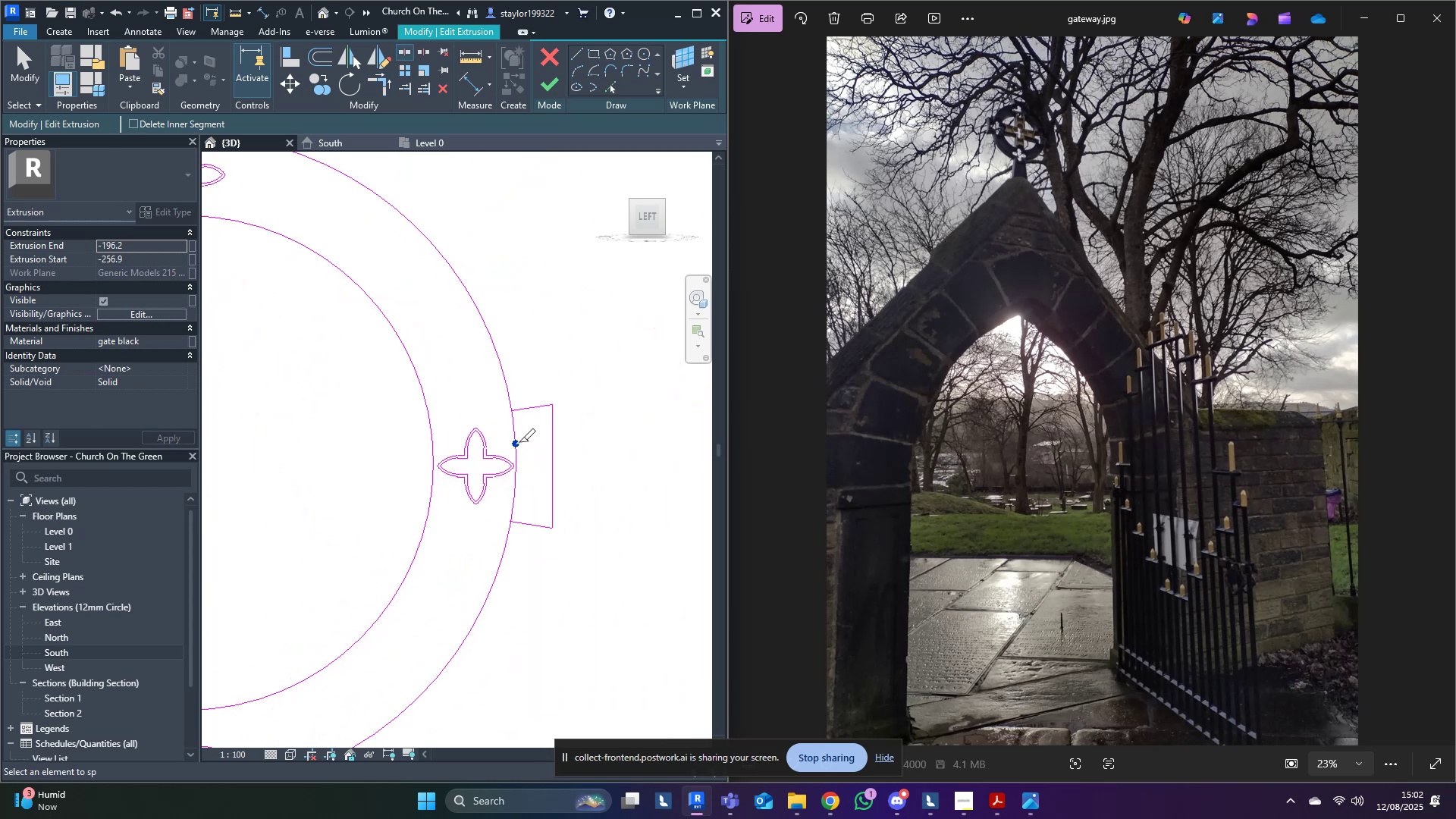 
type(tr)
 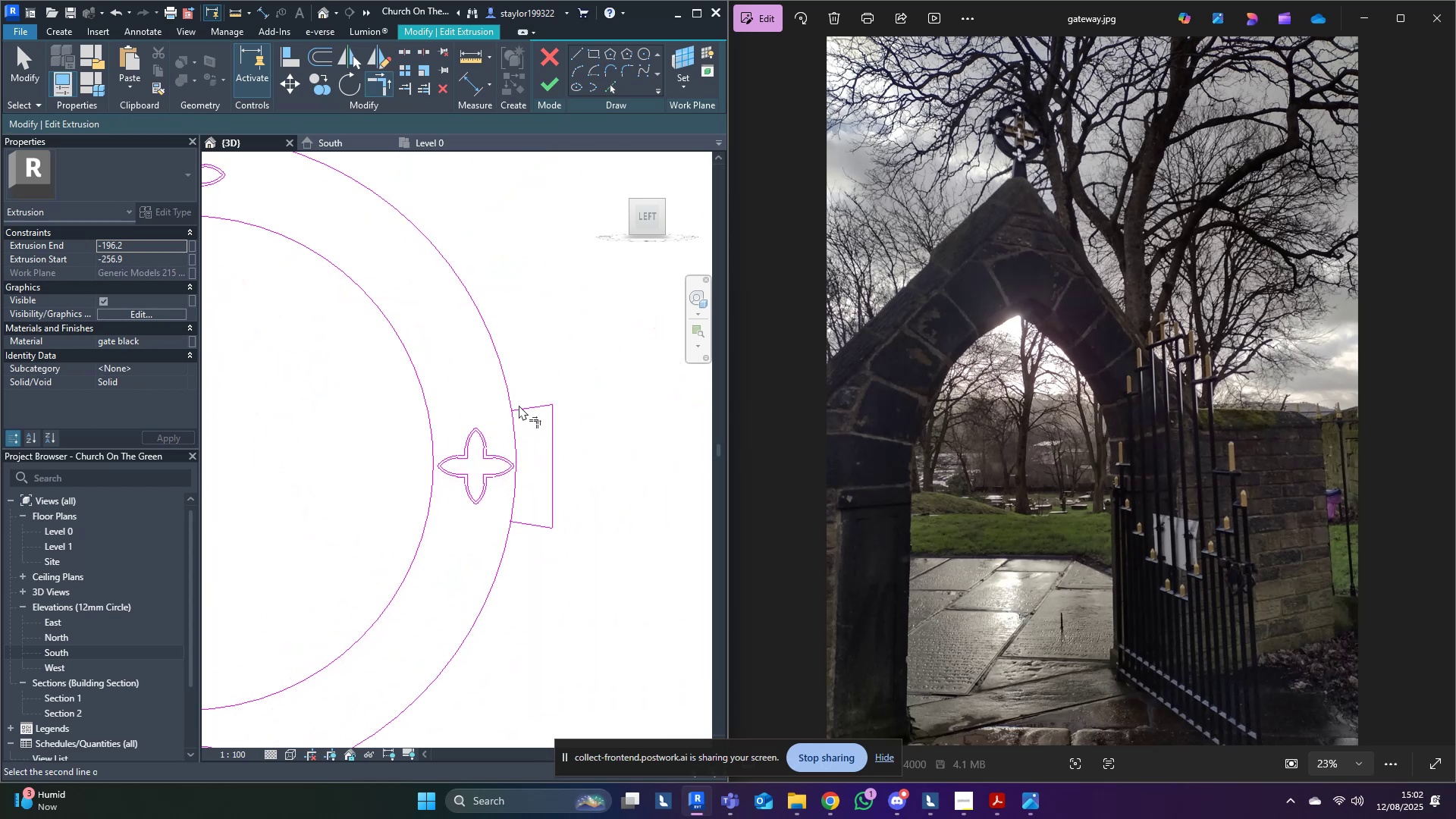 
double_click([515, 400])
 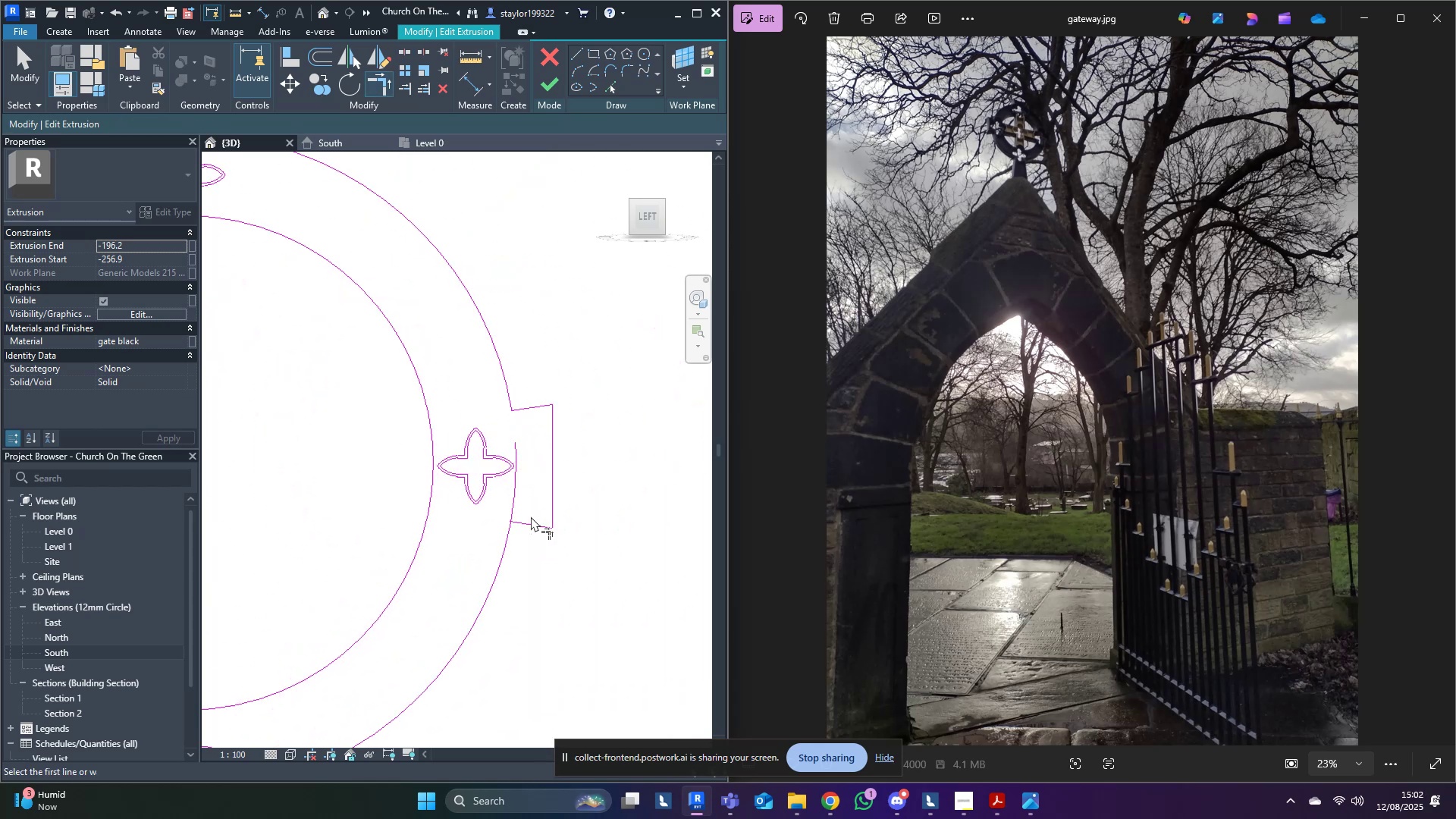 
double_click([523, 526])
 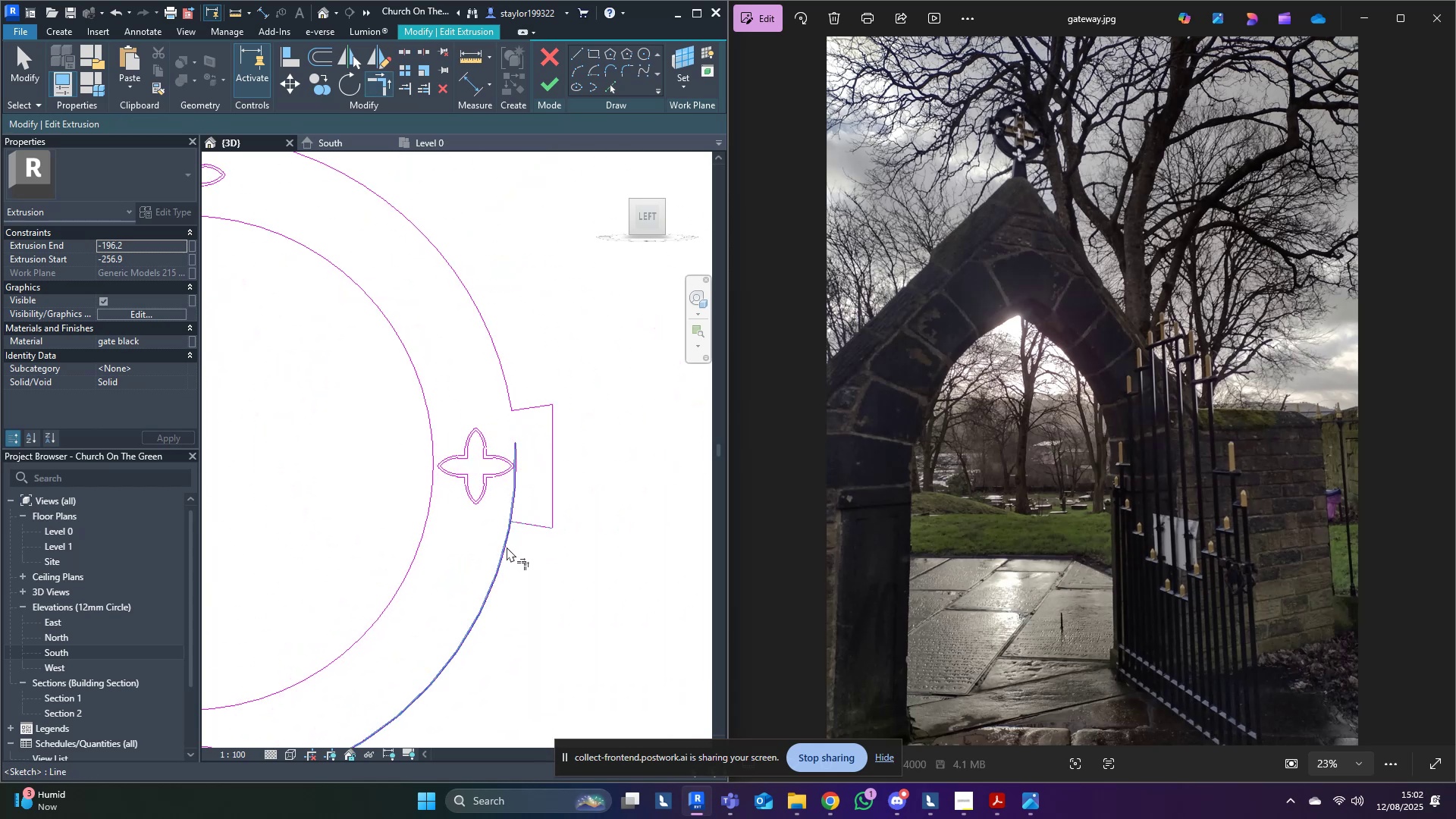 
triple_click([507, 547])
 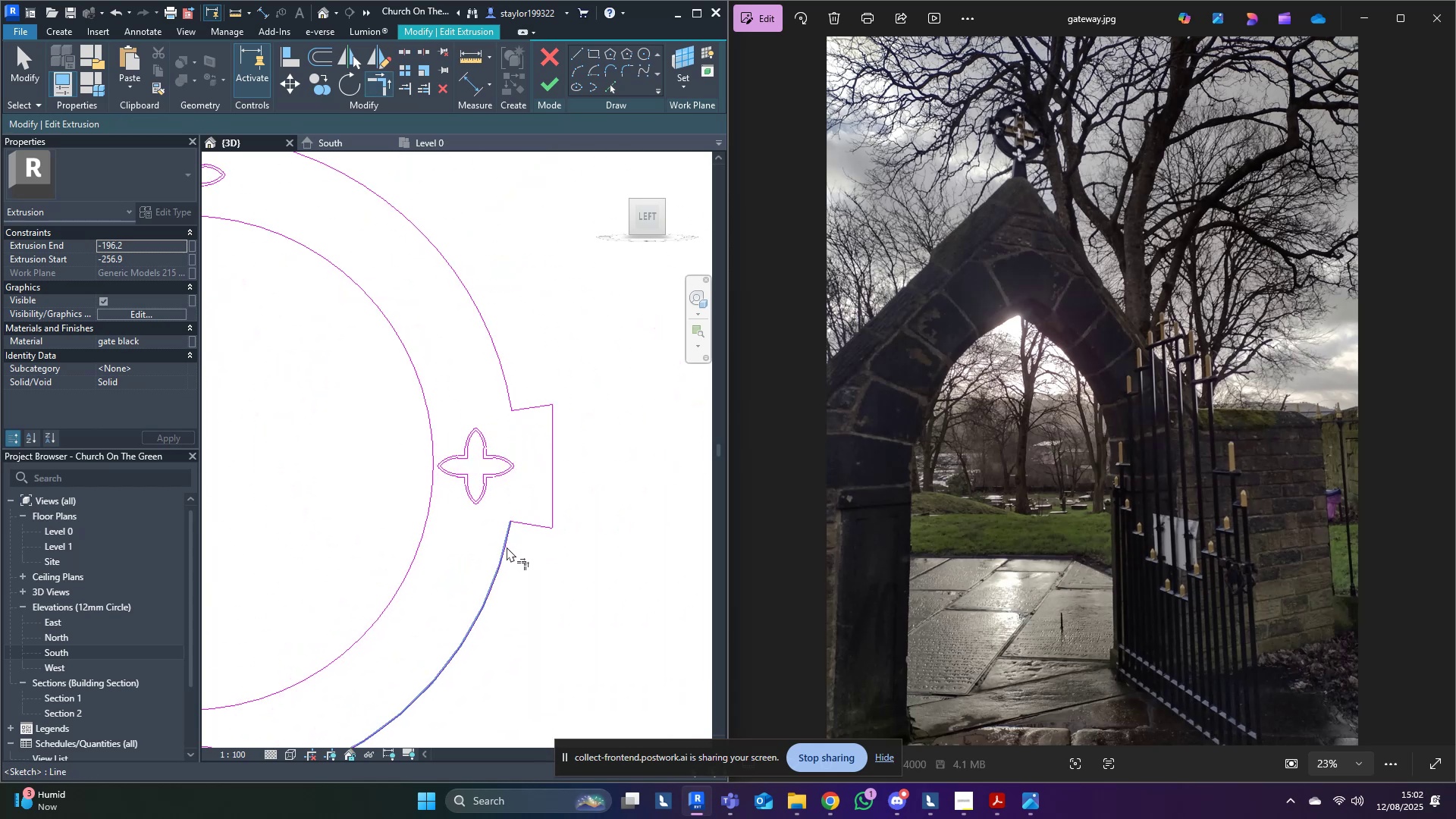 
type(md)
key(Tab)
 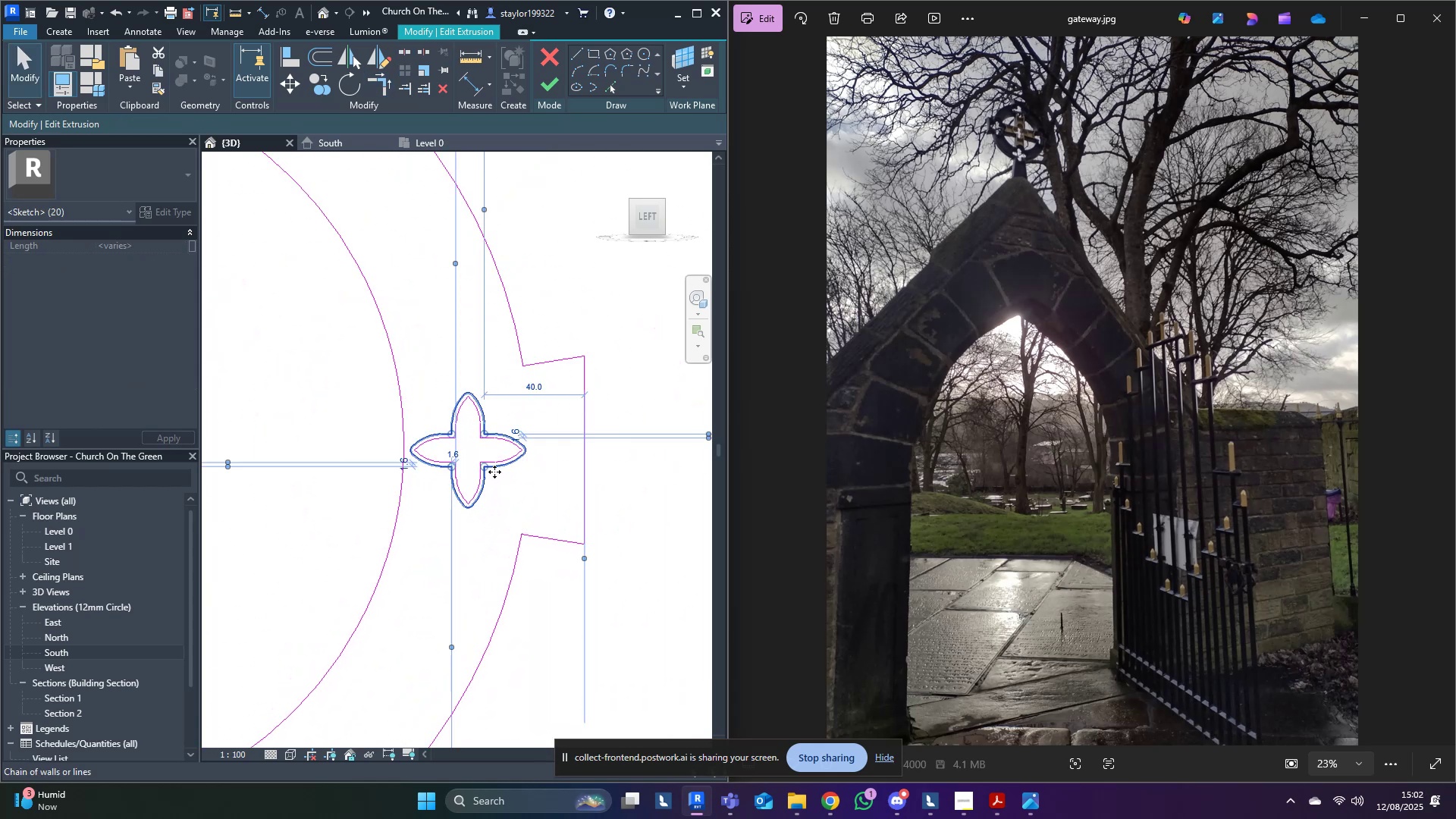 
scroll: coordinate [488, 489], scroll_direction: up, amount: 3.0
 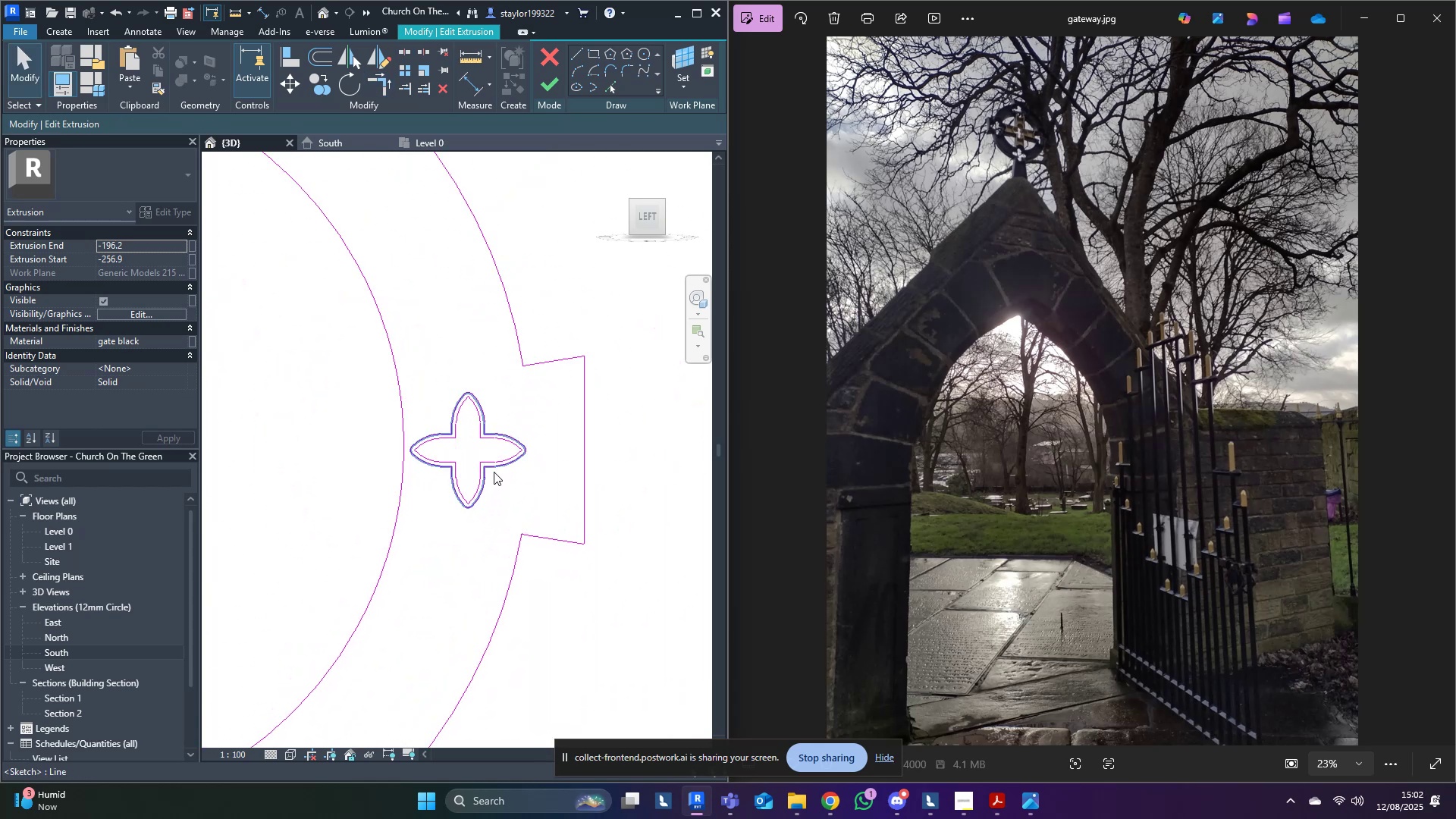 
left_click([494, 472])
 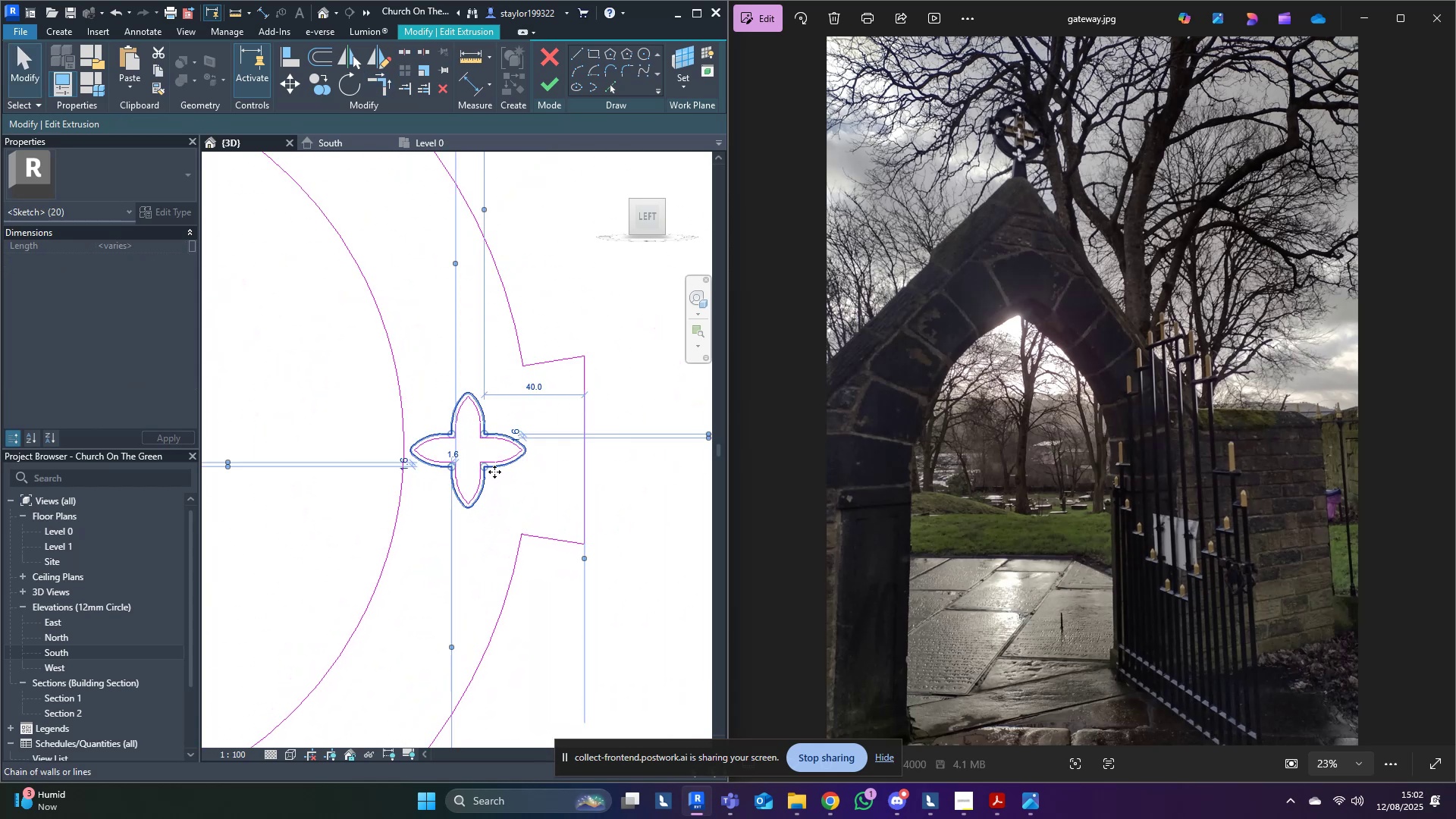 
key(Delete)
 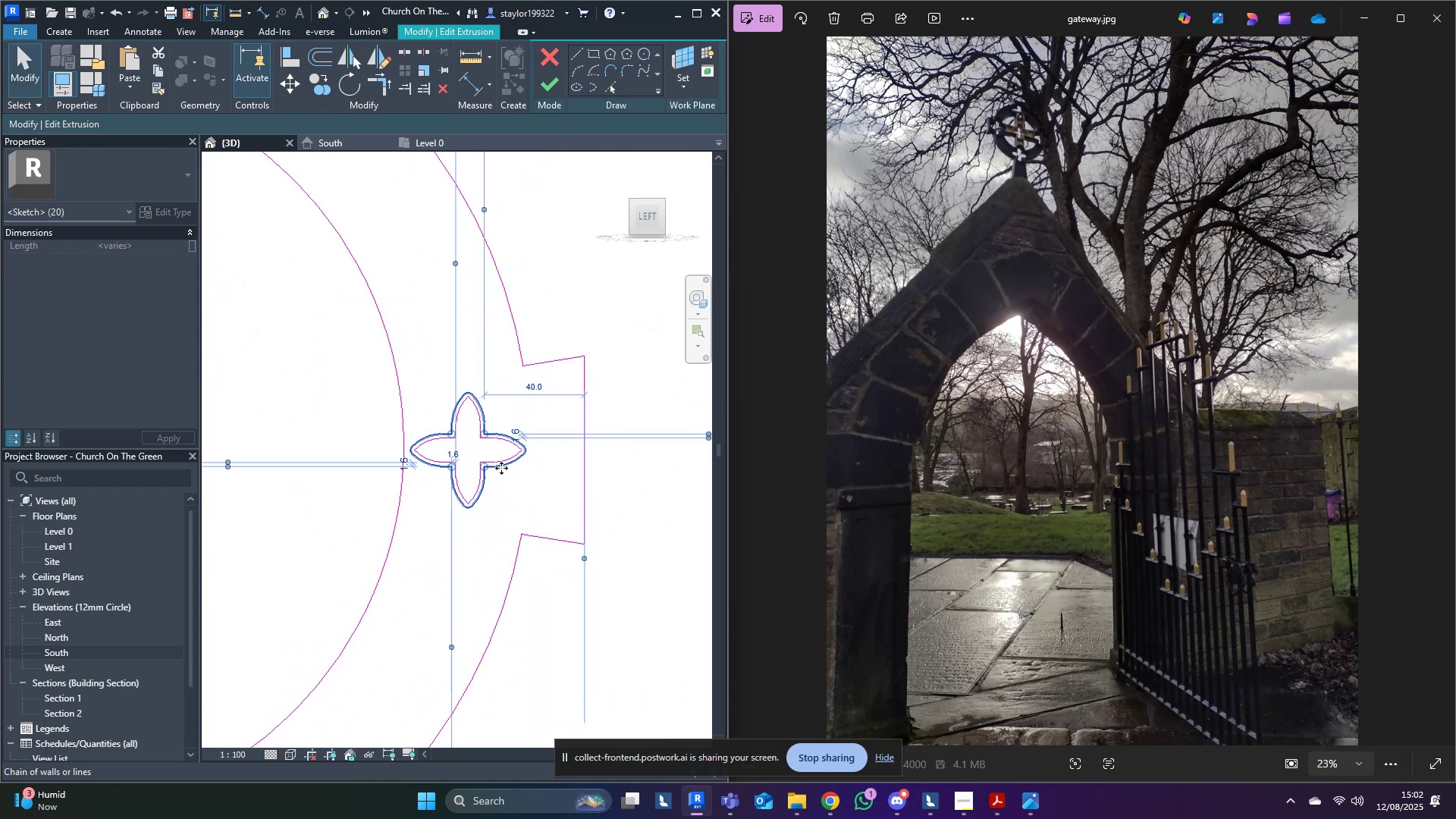 
scroll: coordinate [504, 468], scroll_direction: down, amount: 5.0
 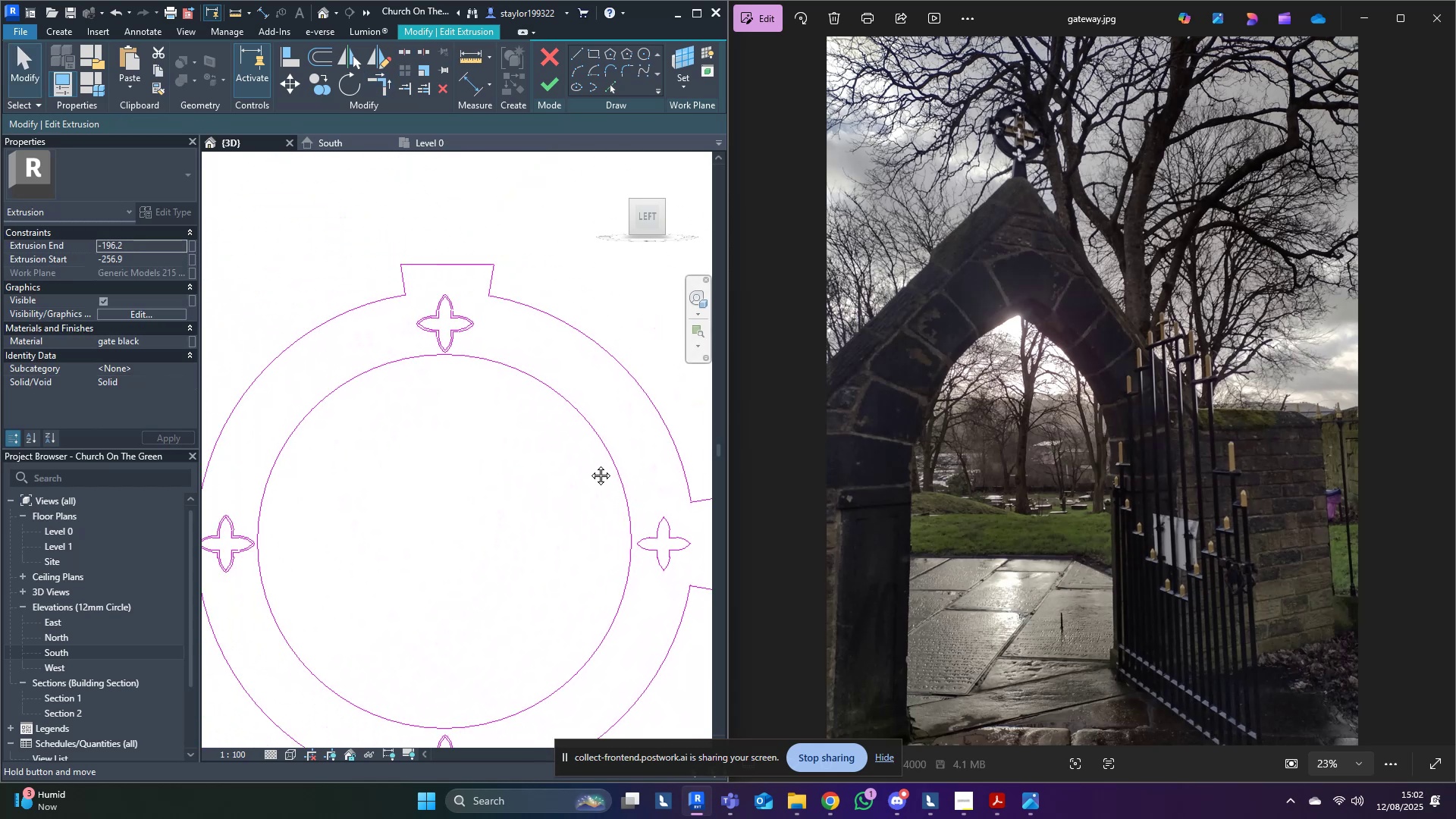 
scroll: coordinate [464, 304], scroll_direction: up, amount: 5.0
 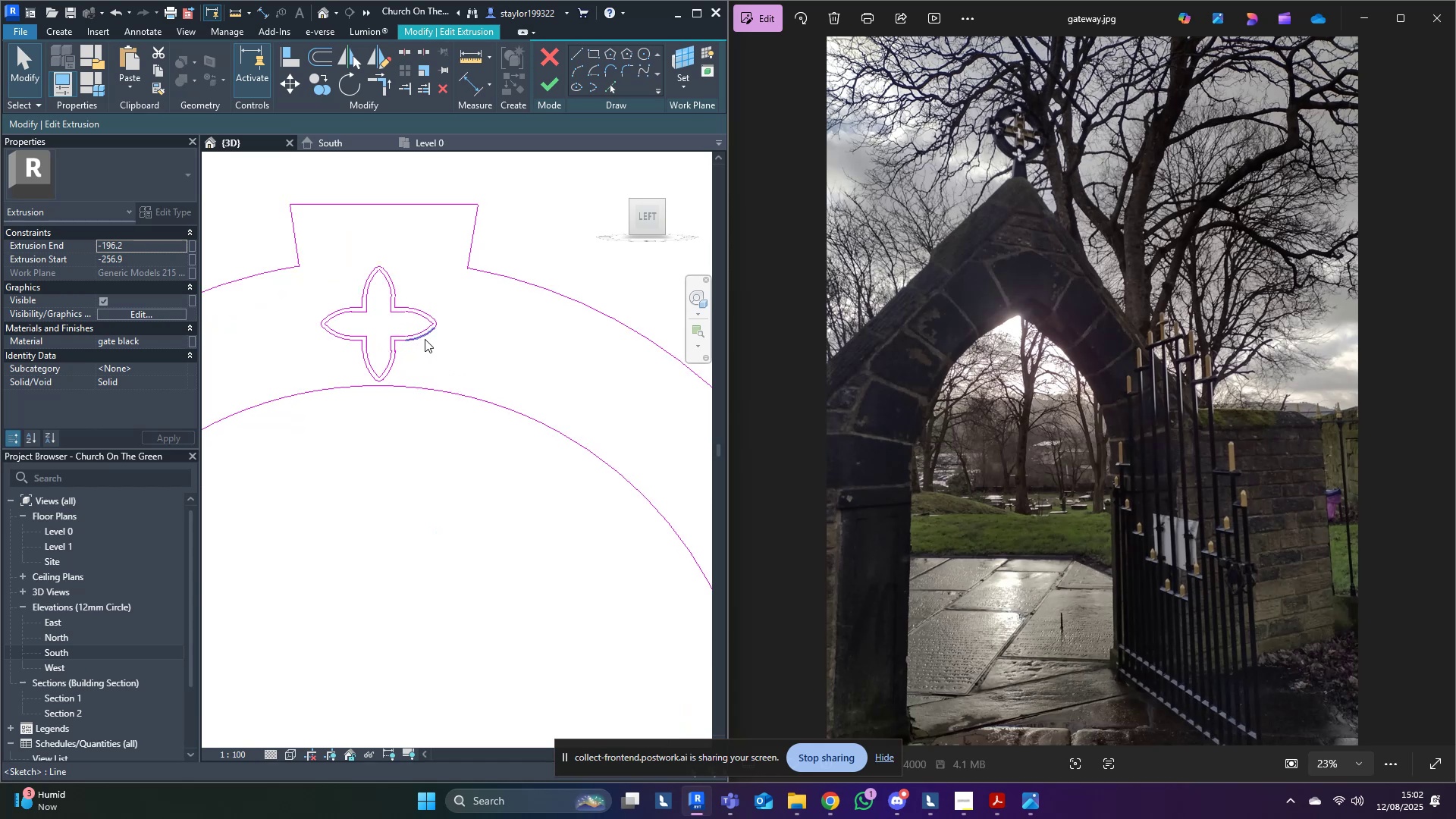 
key(Tab)
 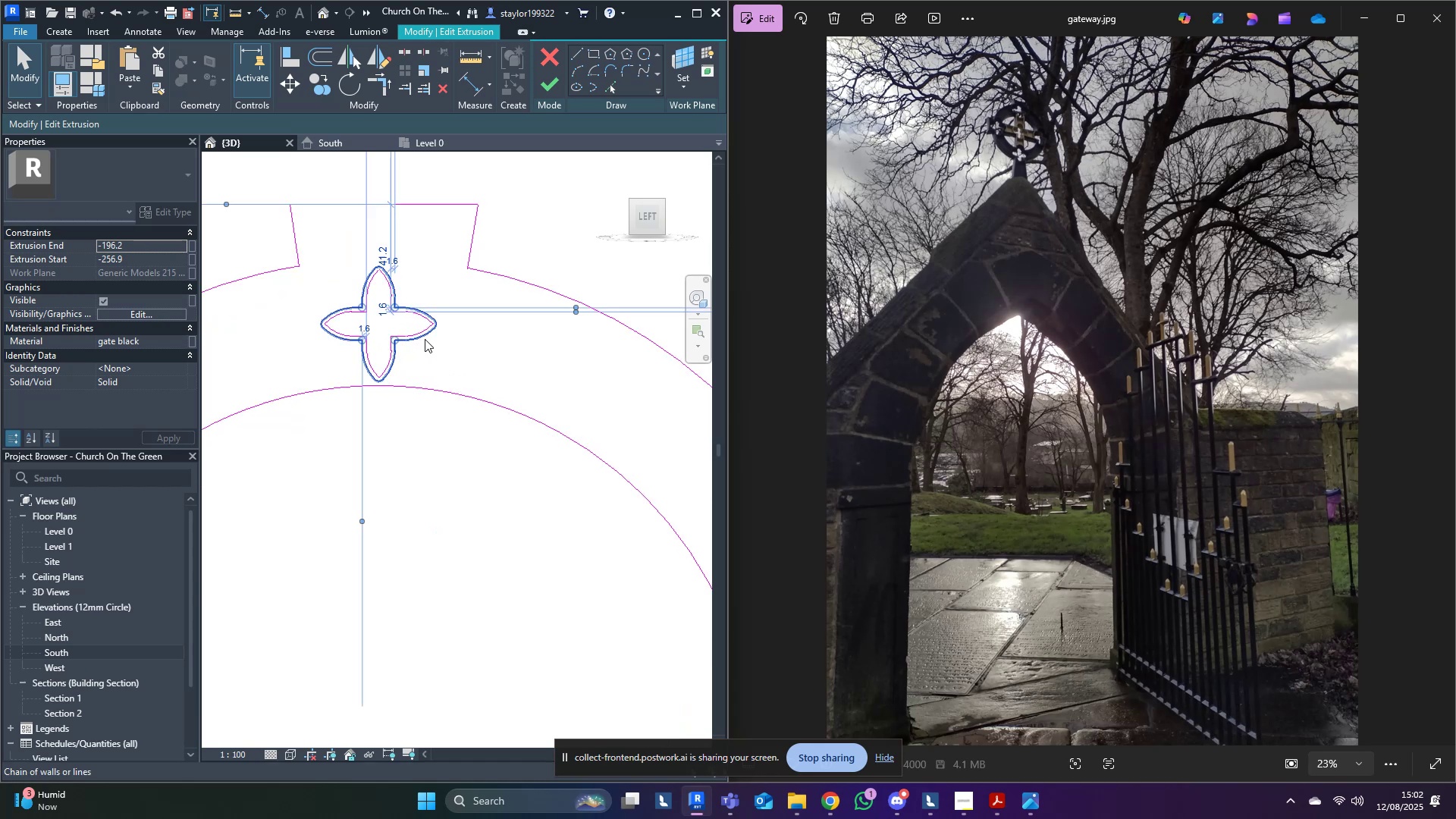 
left_click([425, 339])
 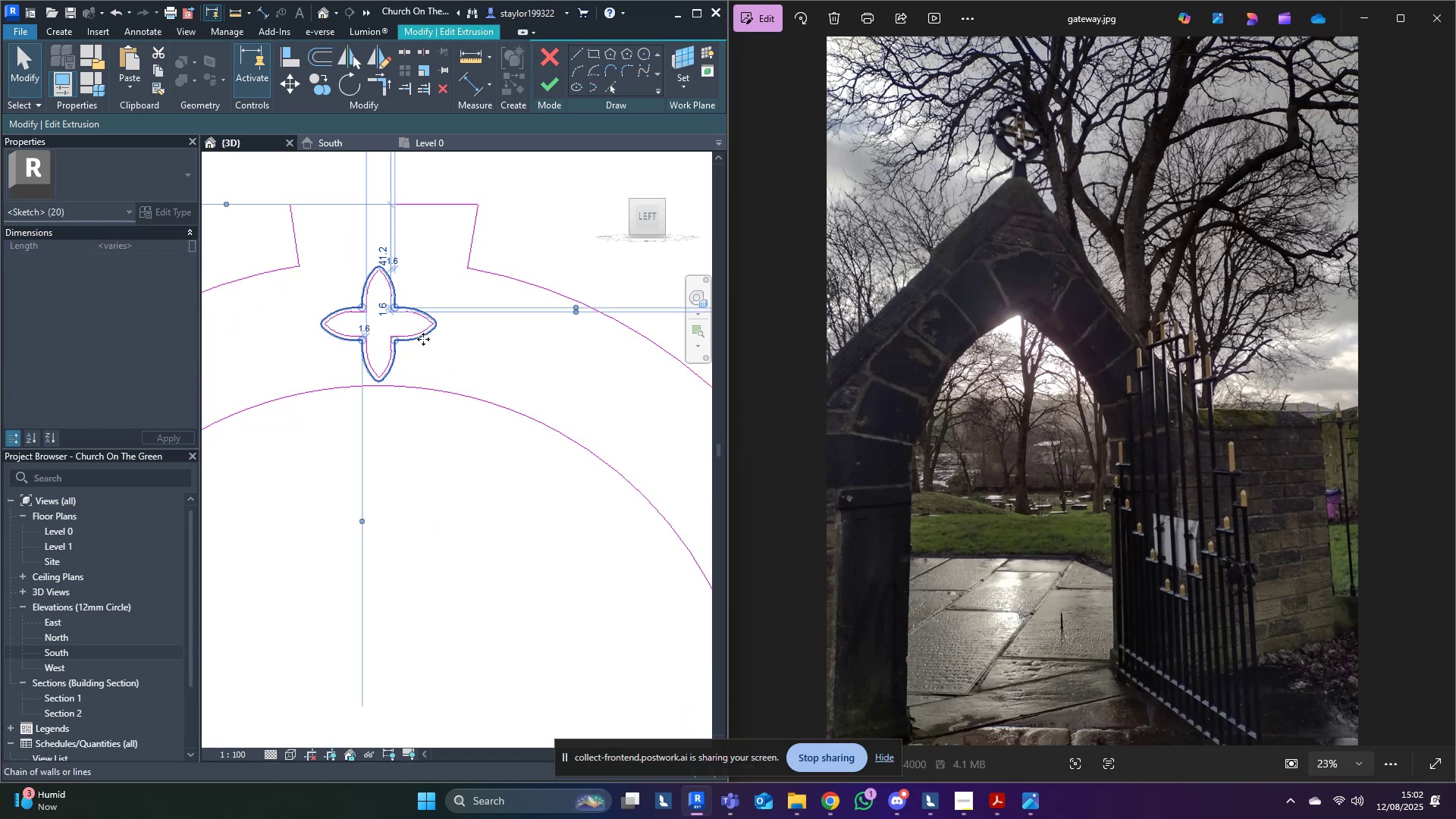 
key(Delete)
 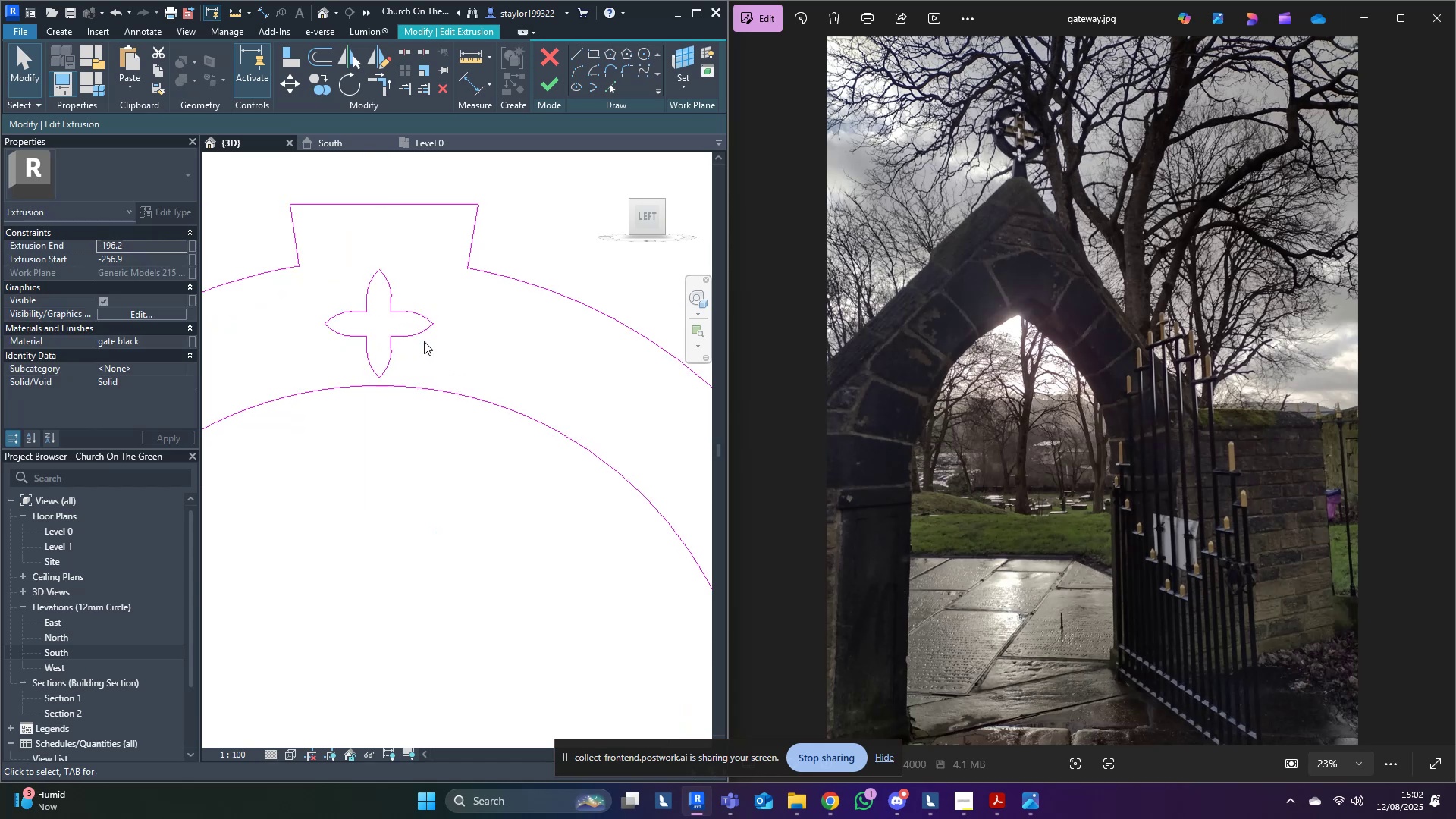 
scroll: coordinate [450, 467], scroll_direction: down, amount: 5.0
 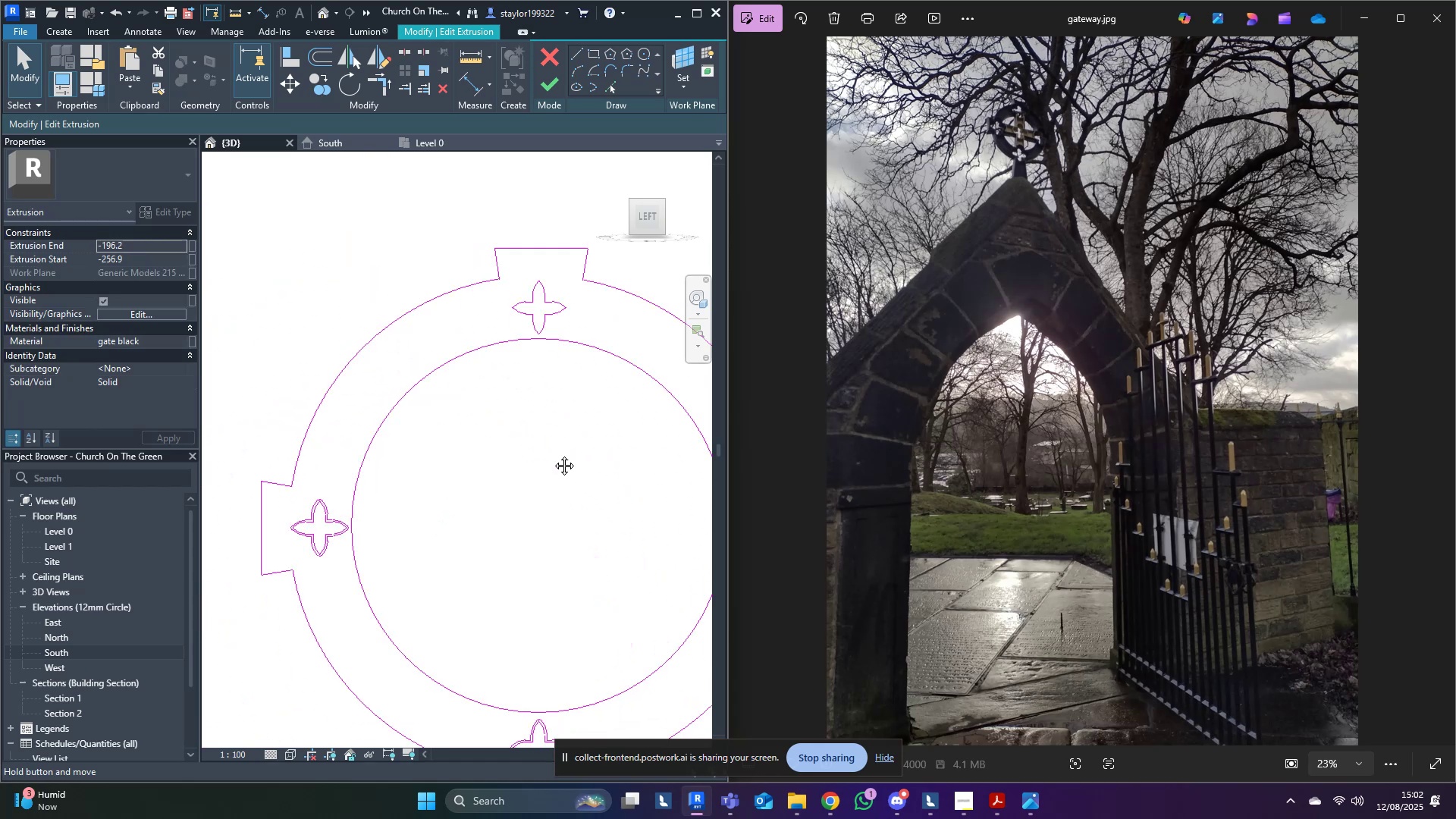 
scroll: coordinate [552, 453], scroll_direction: up, amount: 3.0
 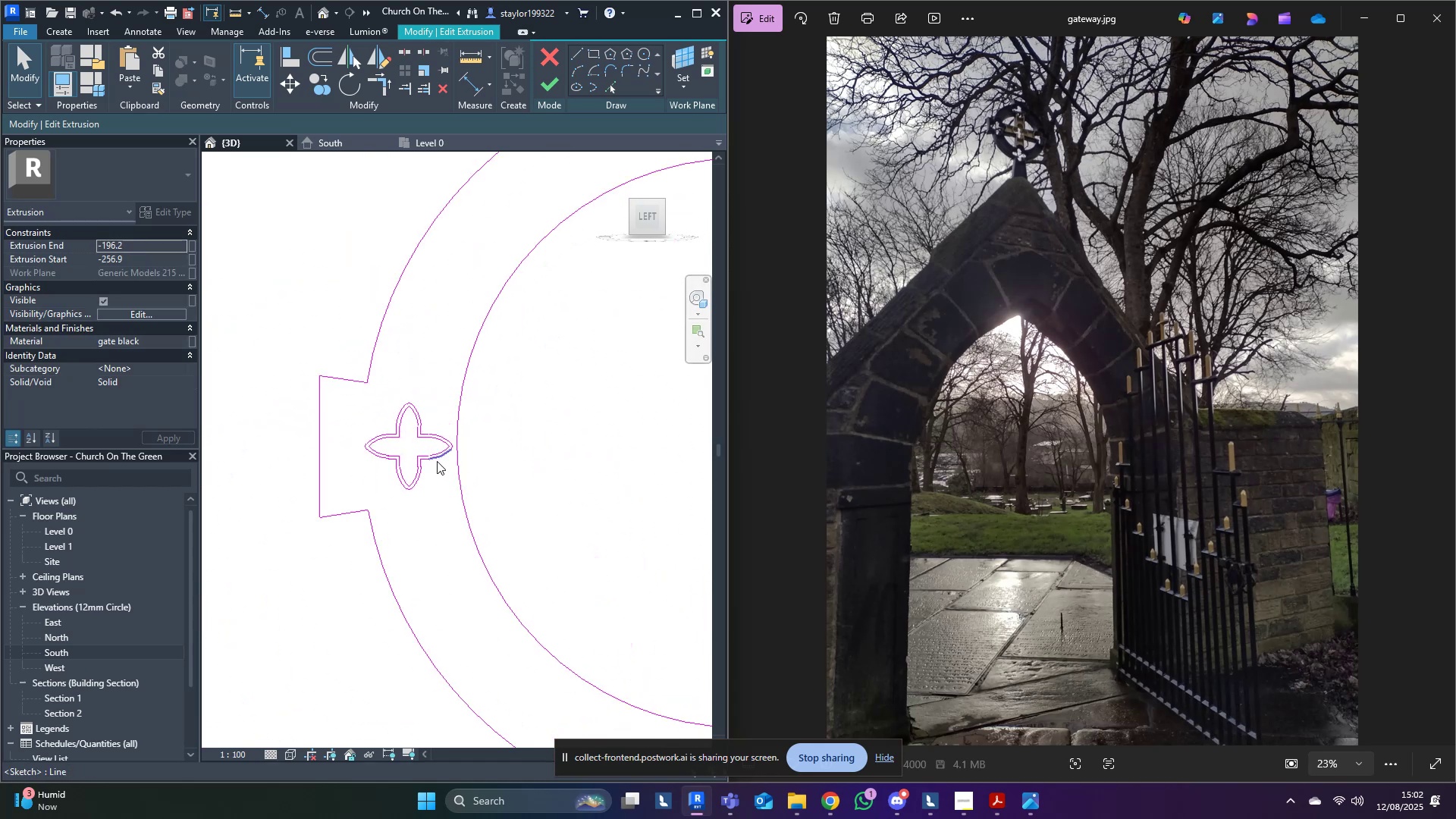 
key(Tab)
 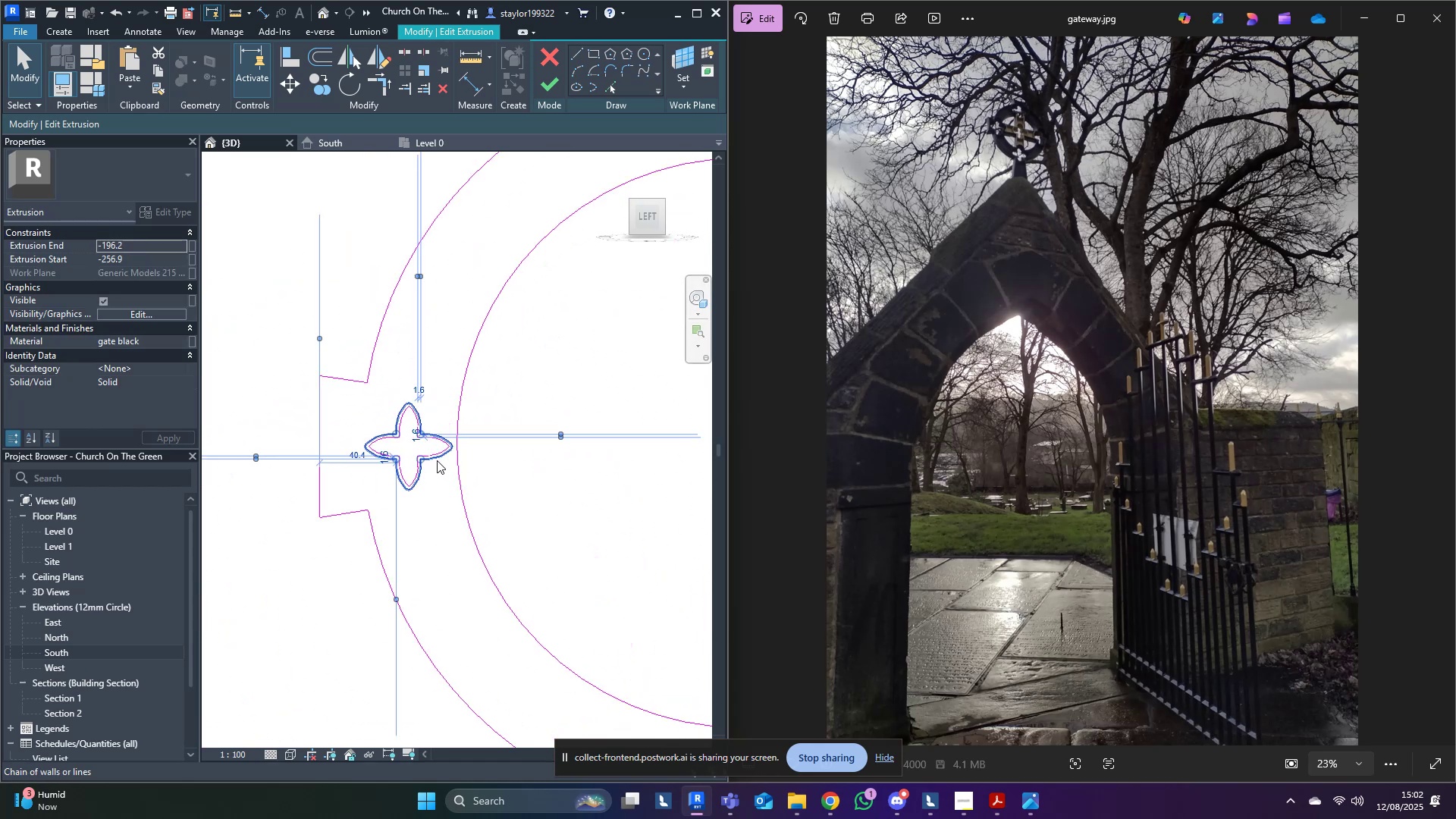 
left_click([437, 460])
 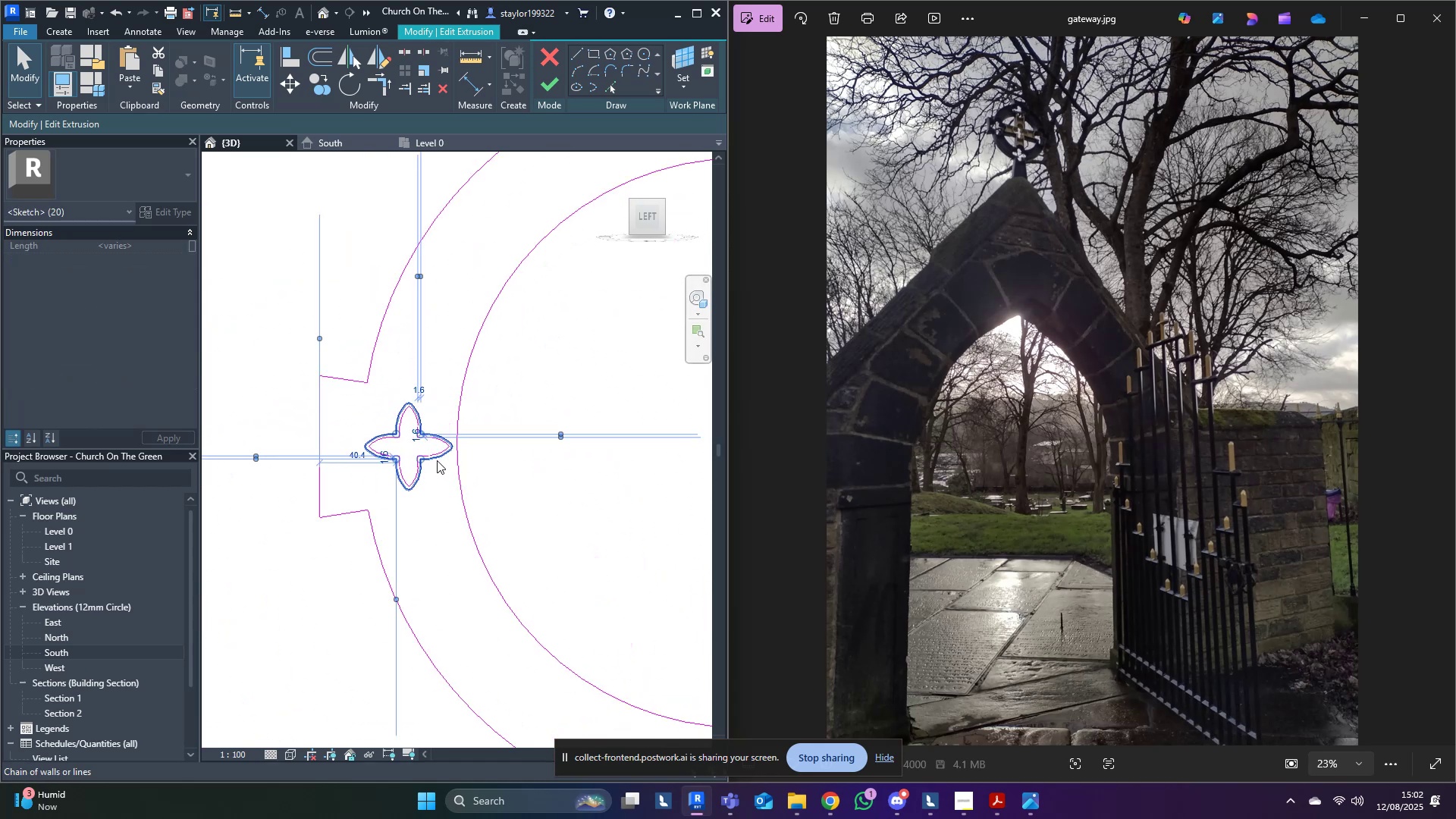 
key(Delete)
 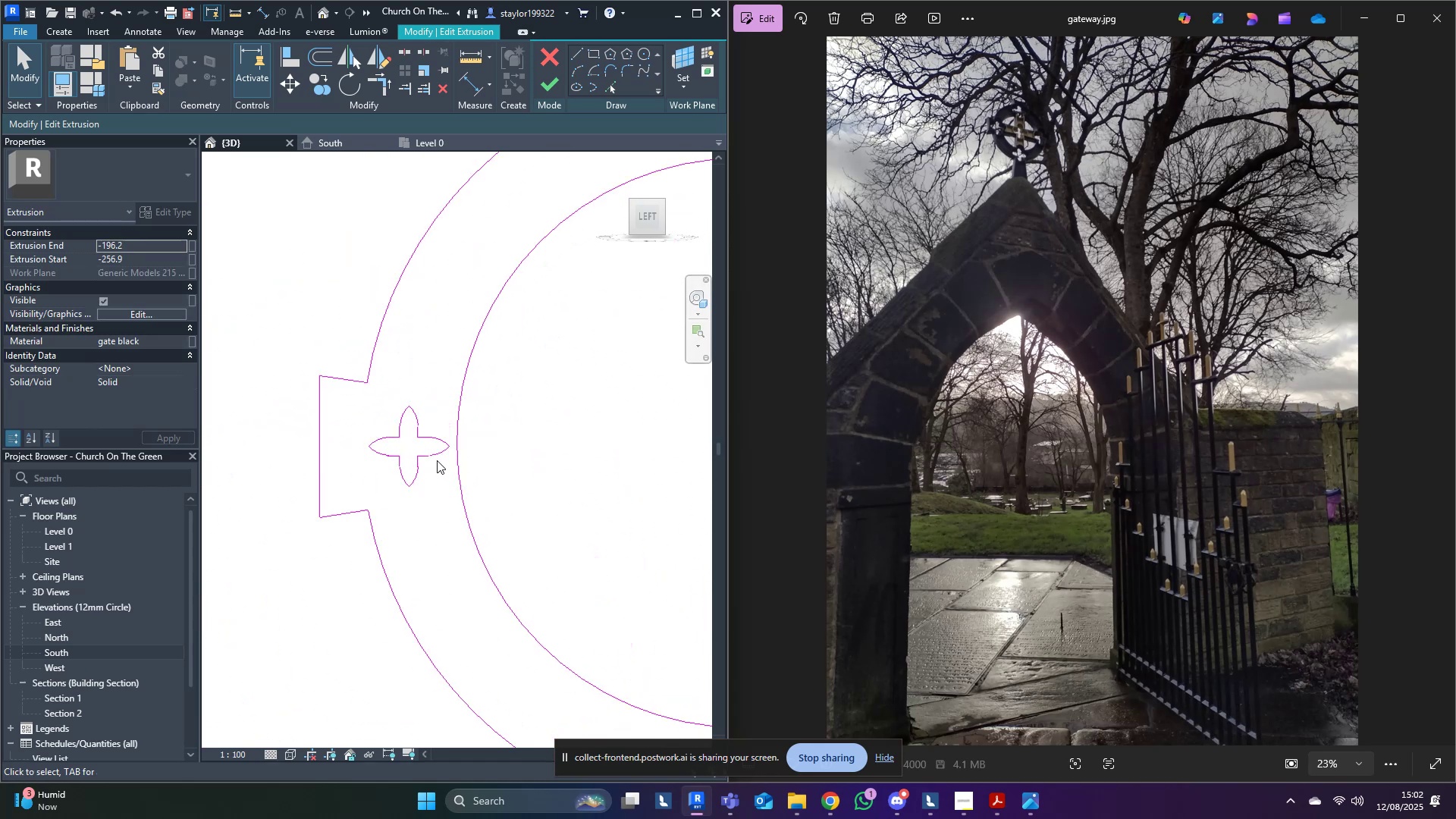 
scroll: coordinate [493, 474], scroll_direction: up, amount: 5.0
 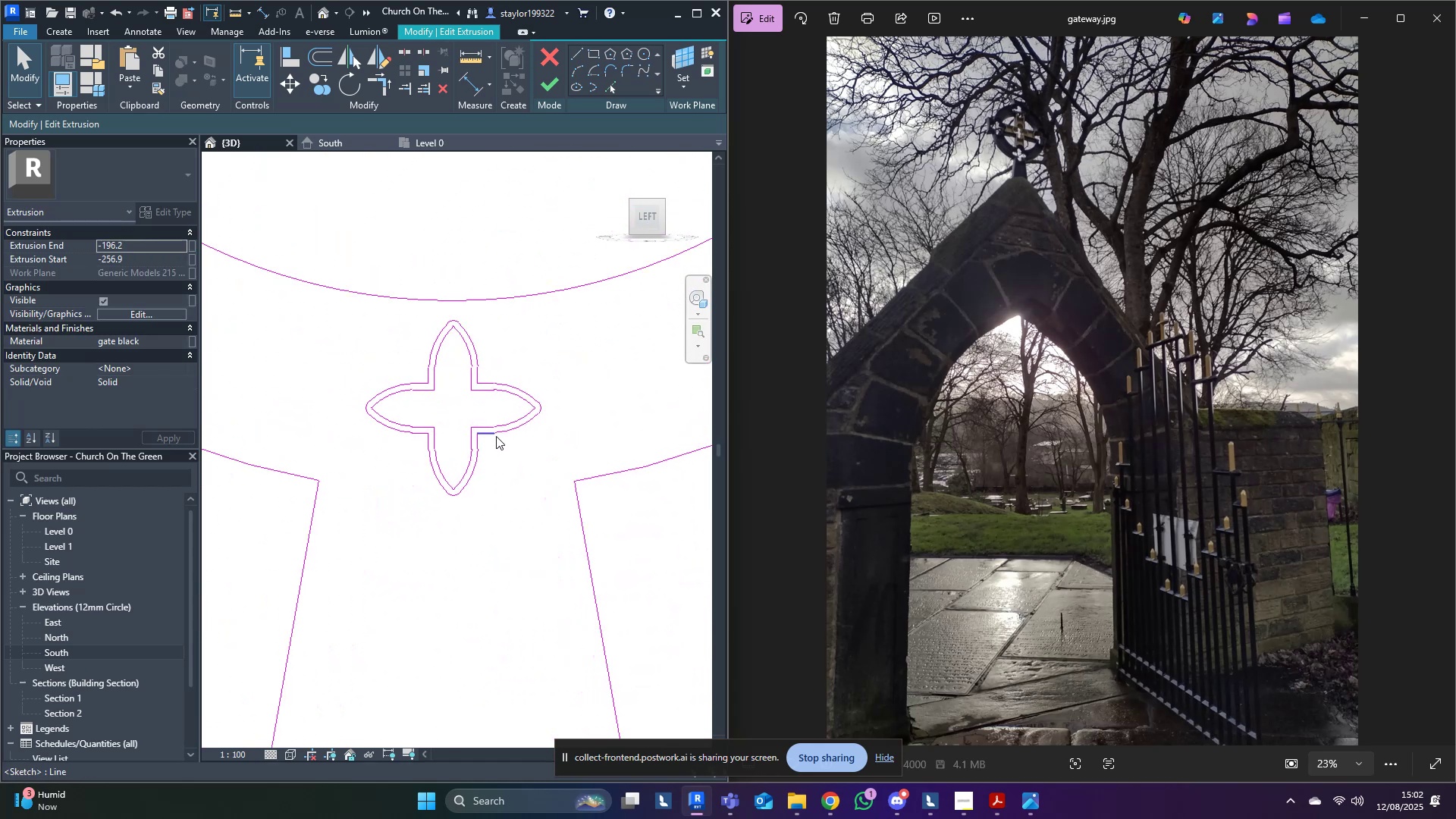 
key(Tab)
 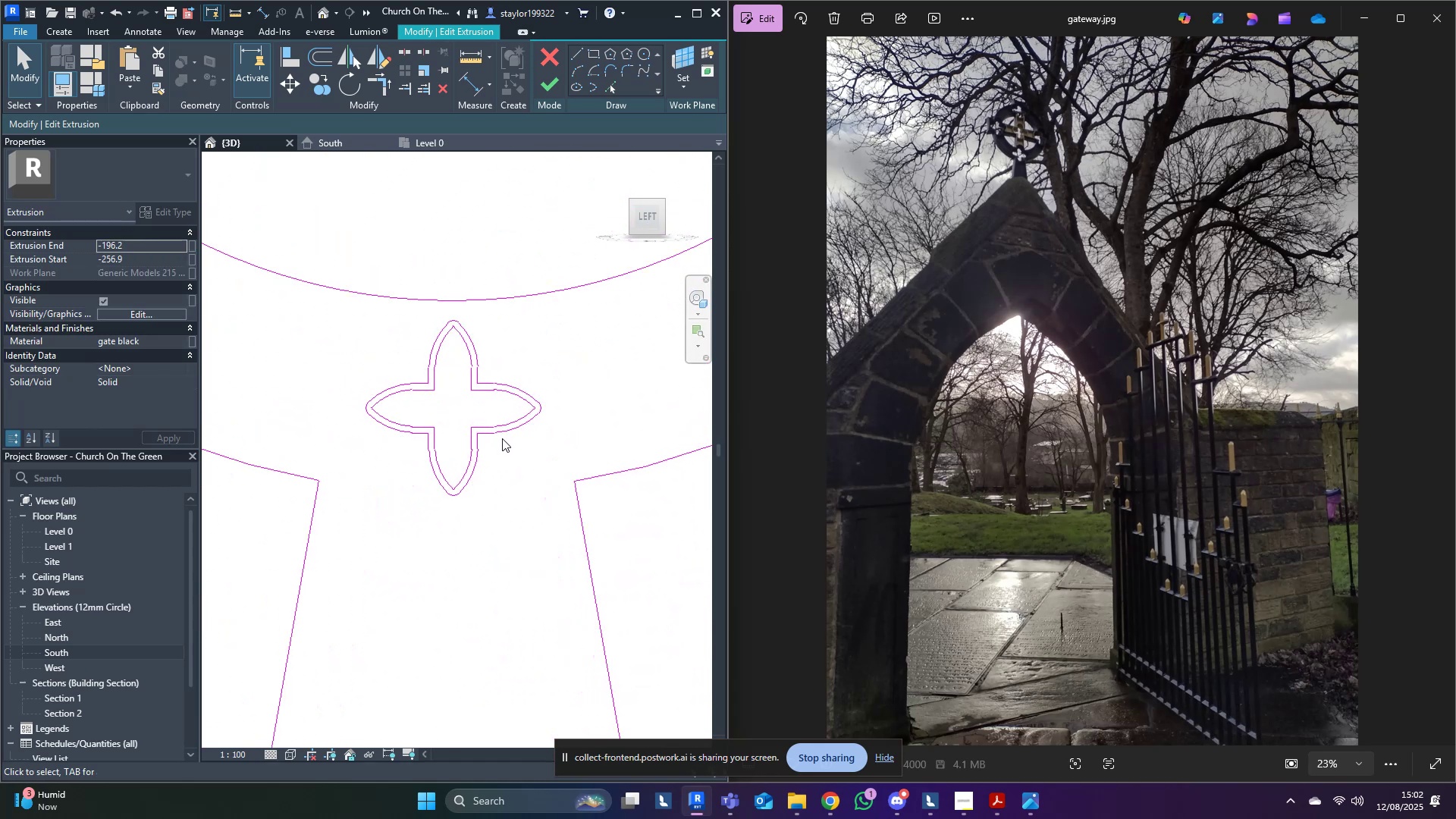 
key(Tab)
 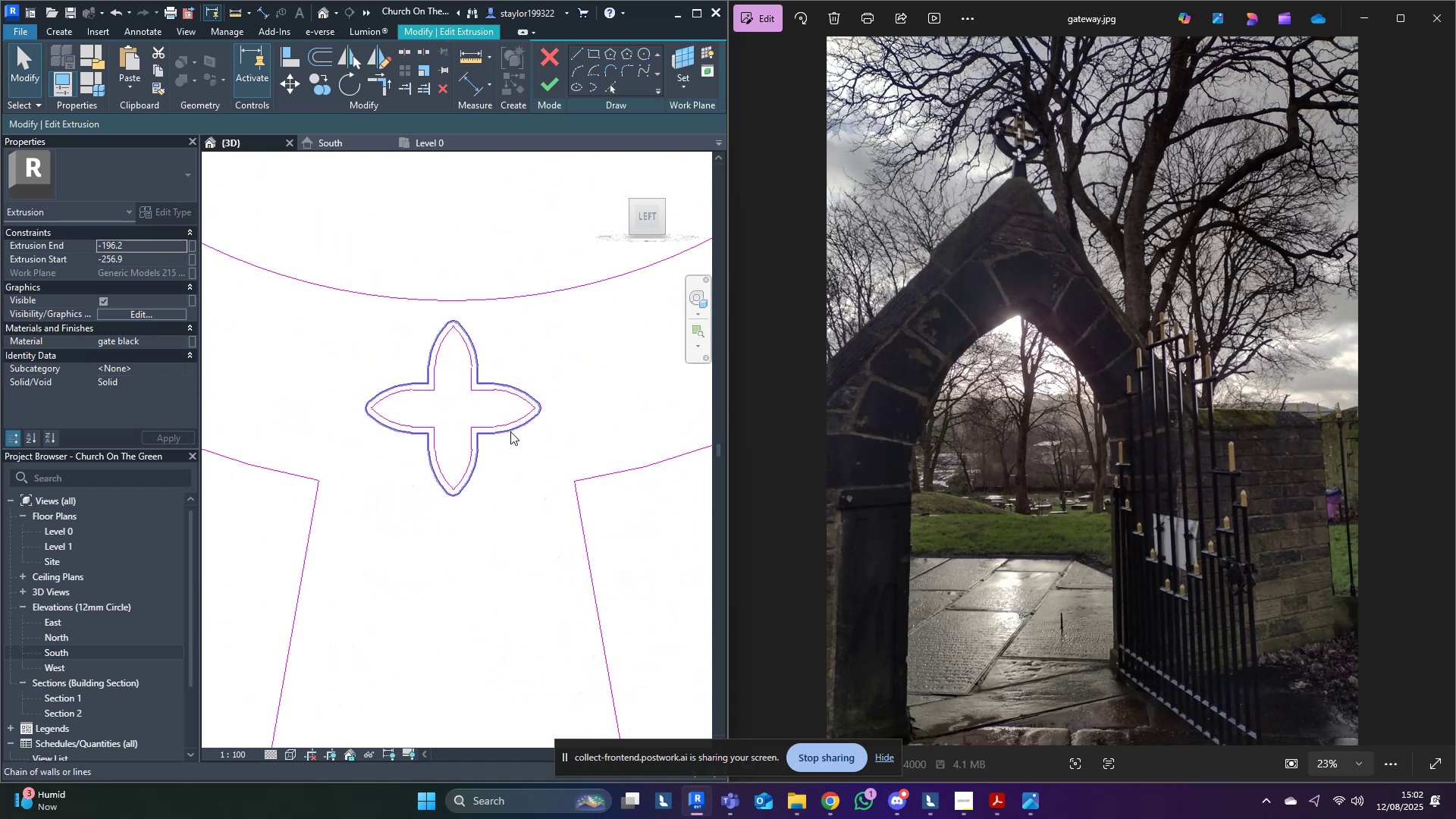 
left_click([510, 431])
 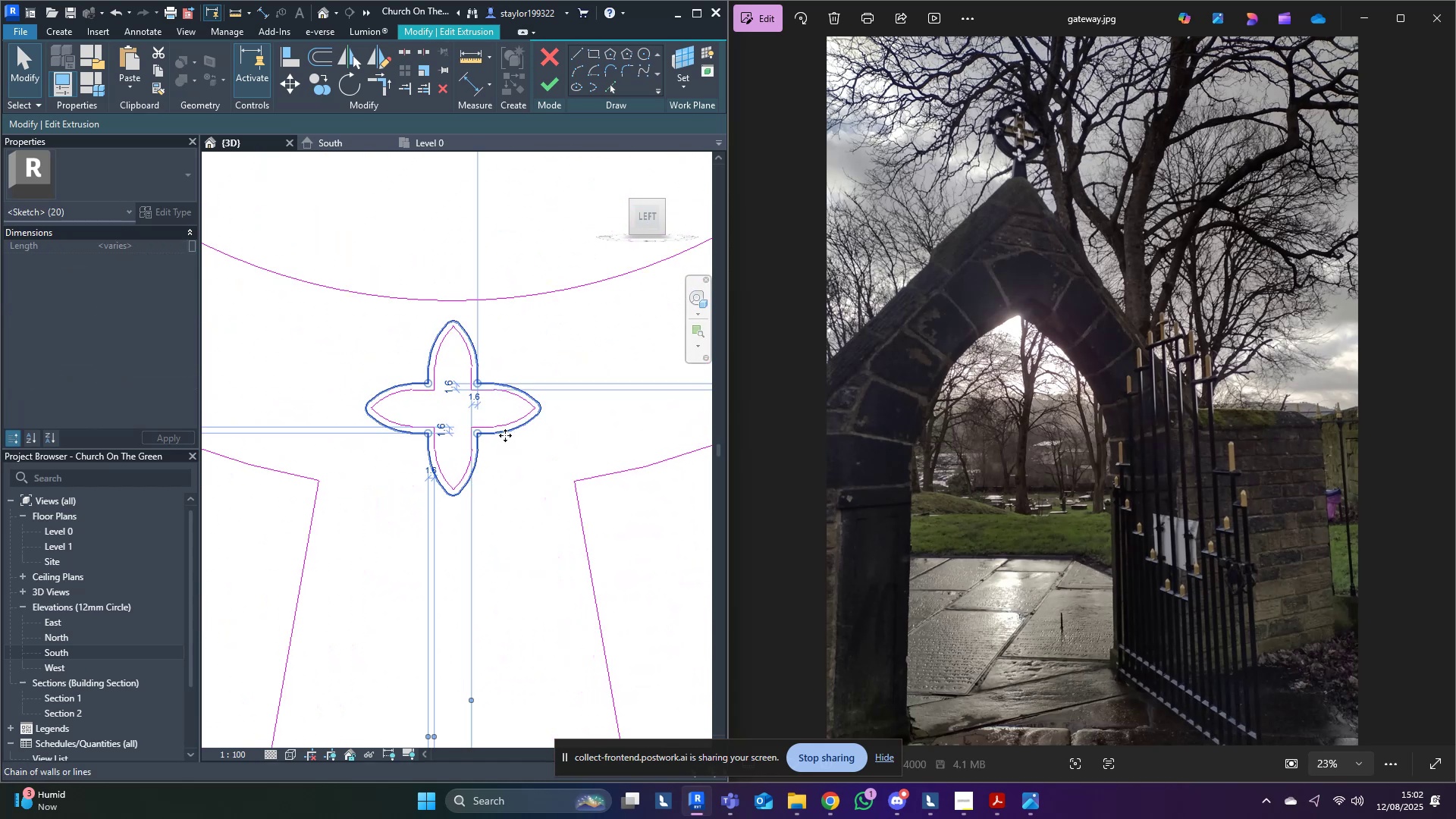 
key(Delete)
 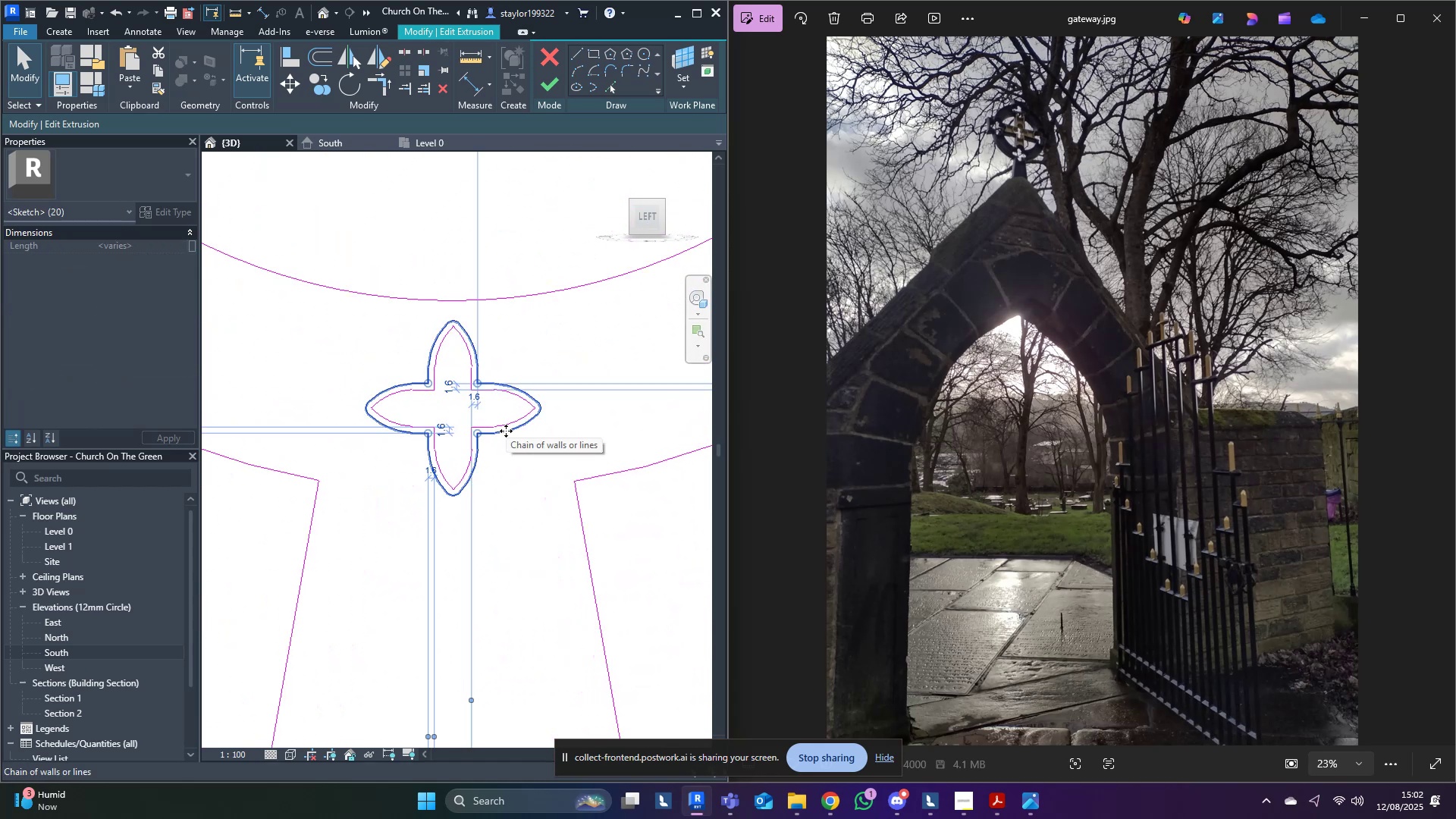 
scroll: coordinate [510, 438], scroll_direction: down, amount: 16.0
 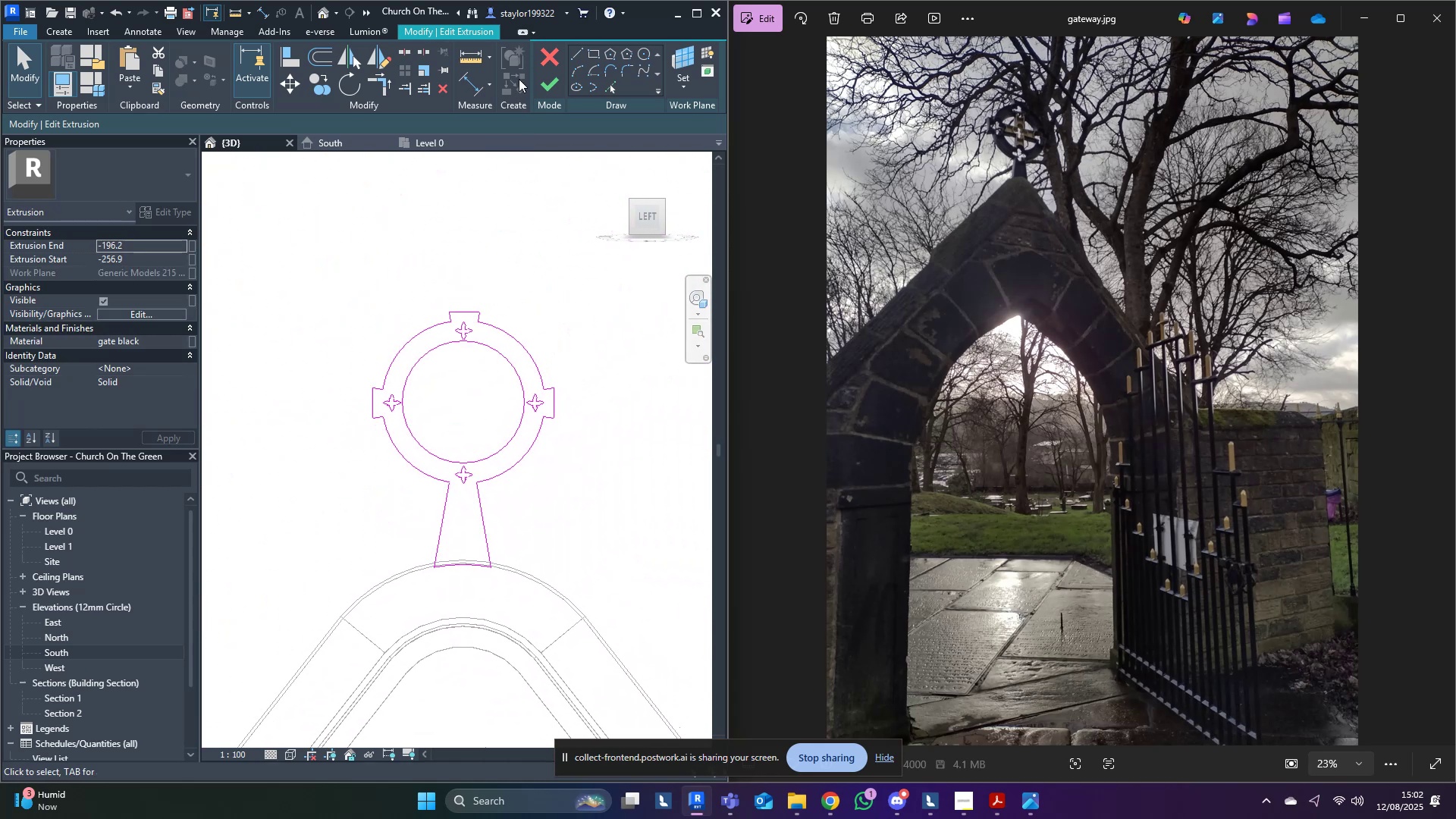 
left_click([541, 81])
 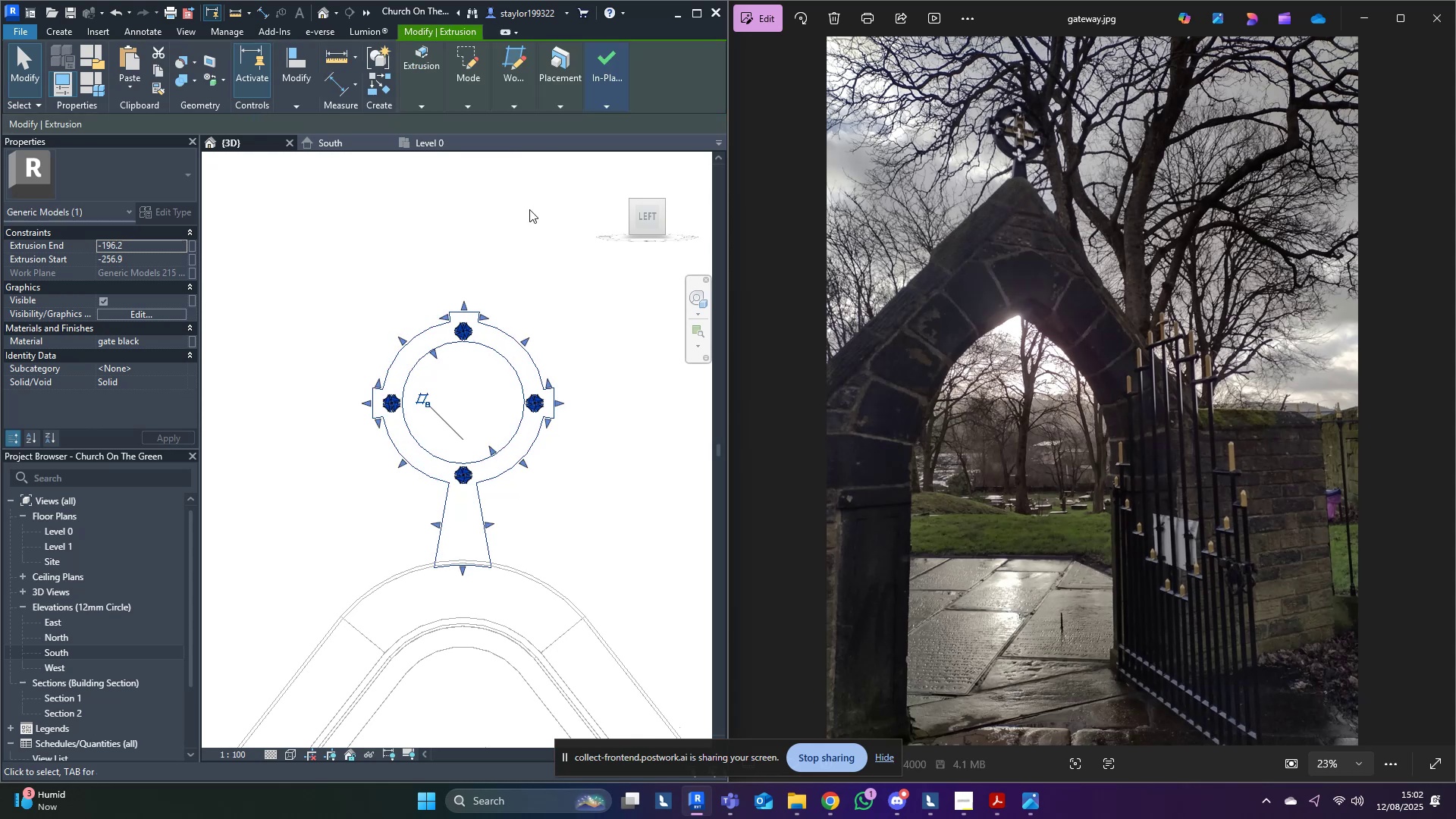 
left_click([529, 209])
 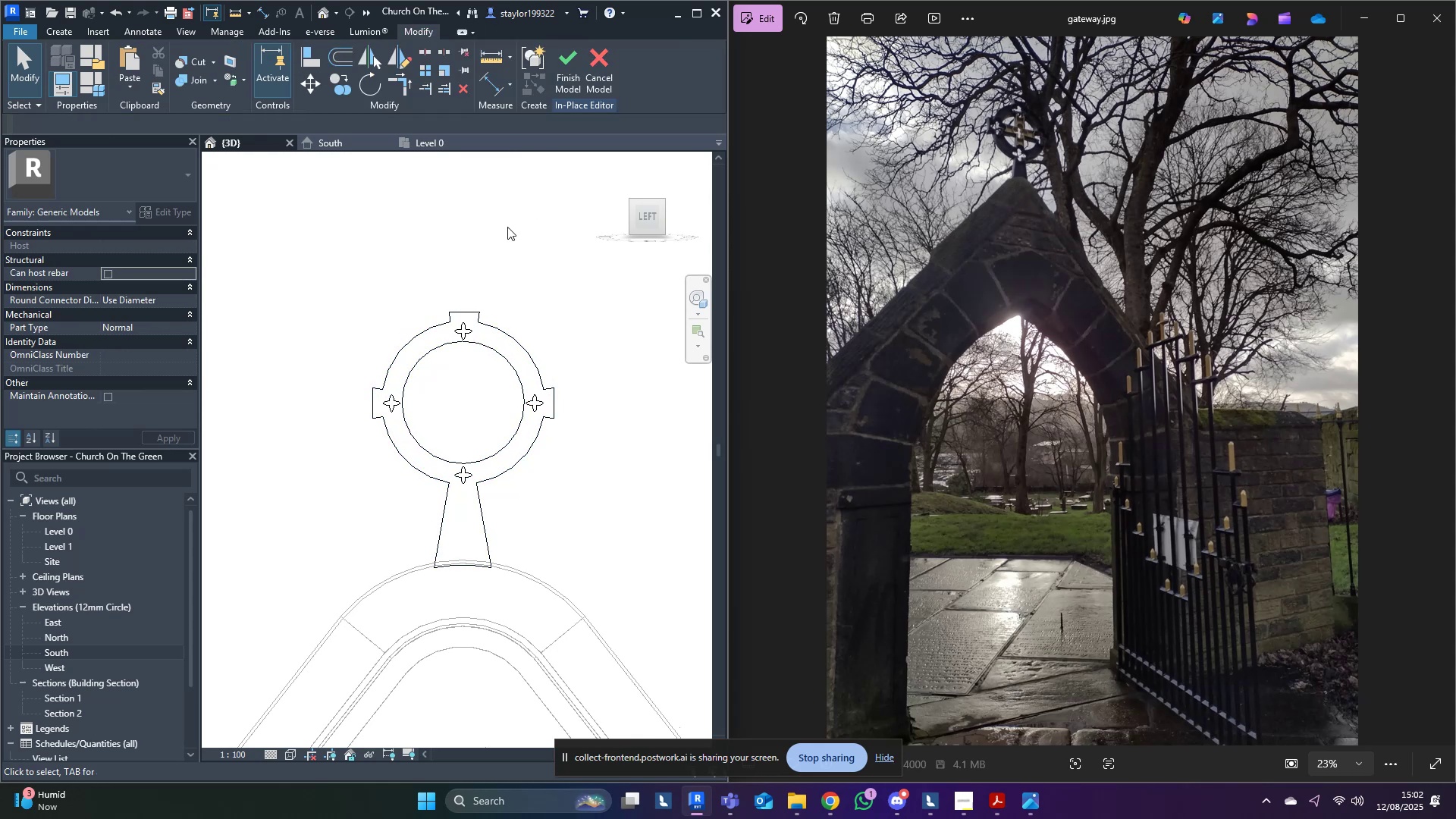 
type(sxd)
 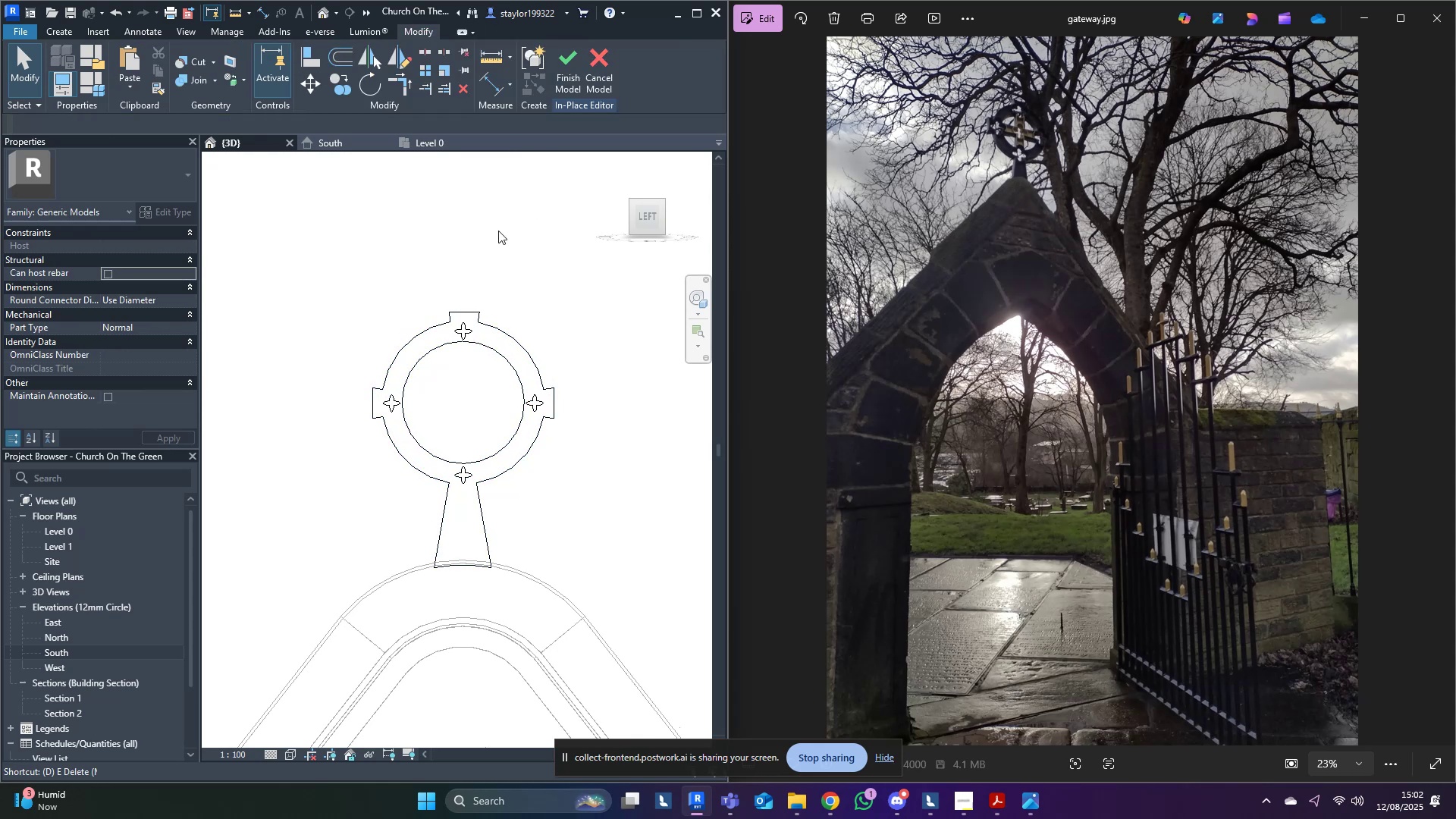 
left_click([498, 231])
 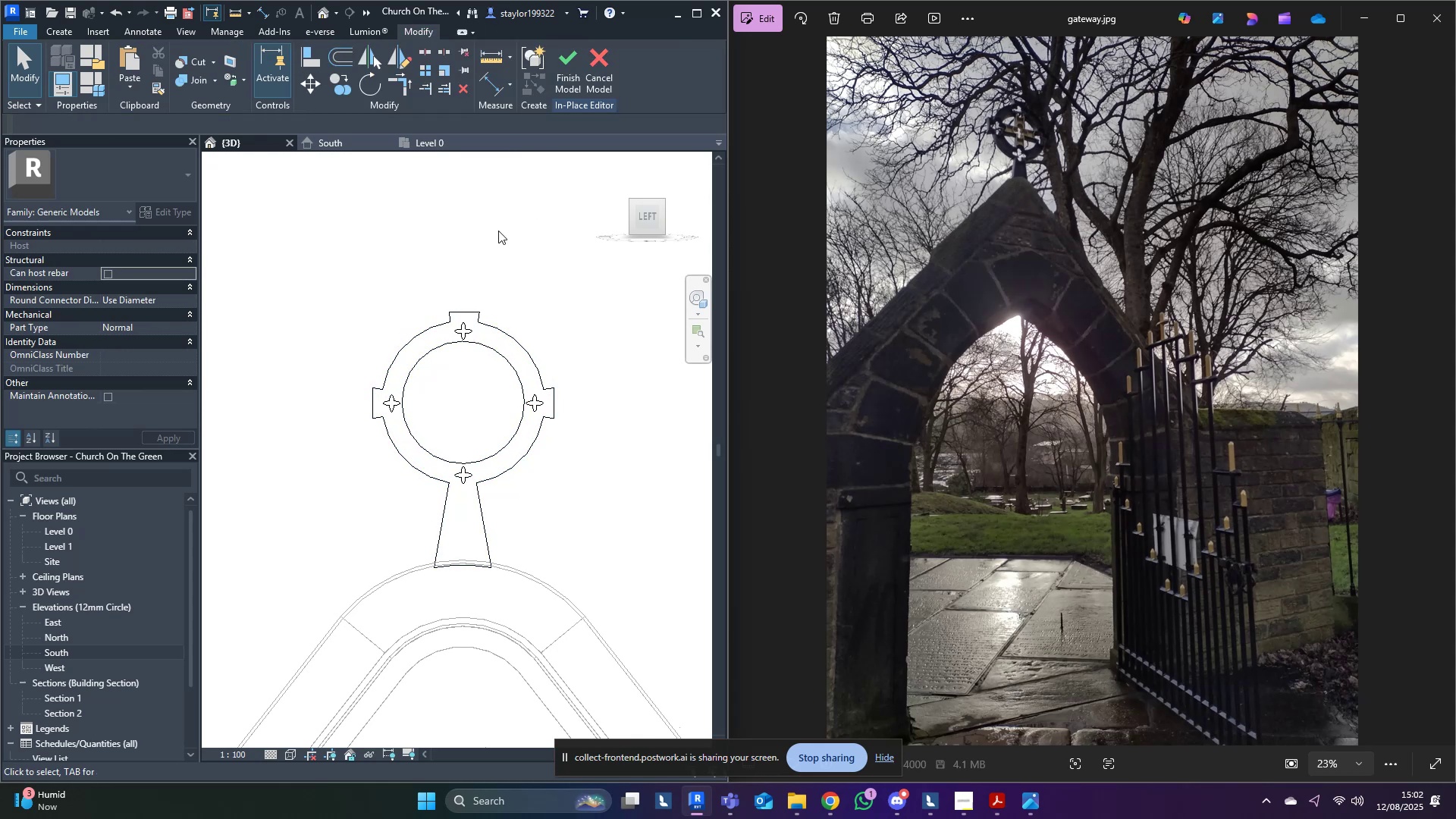 
type(sd)
 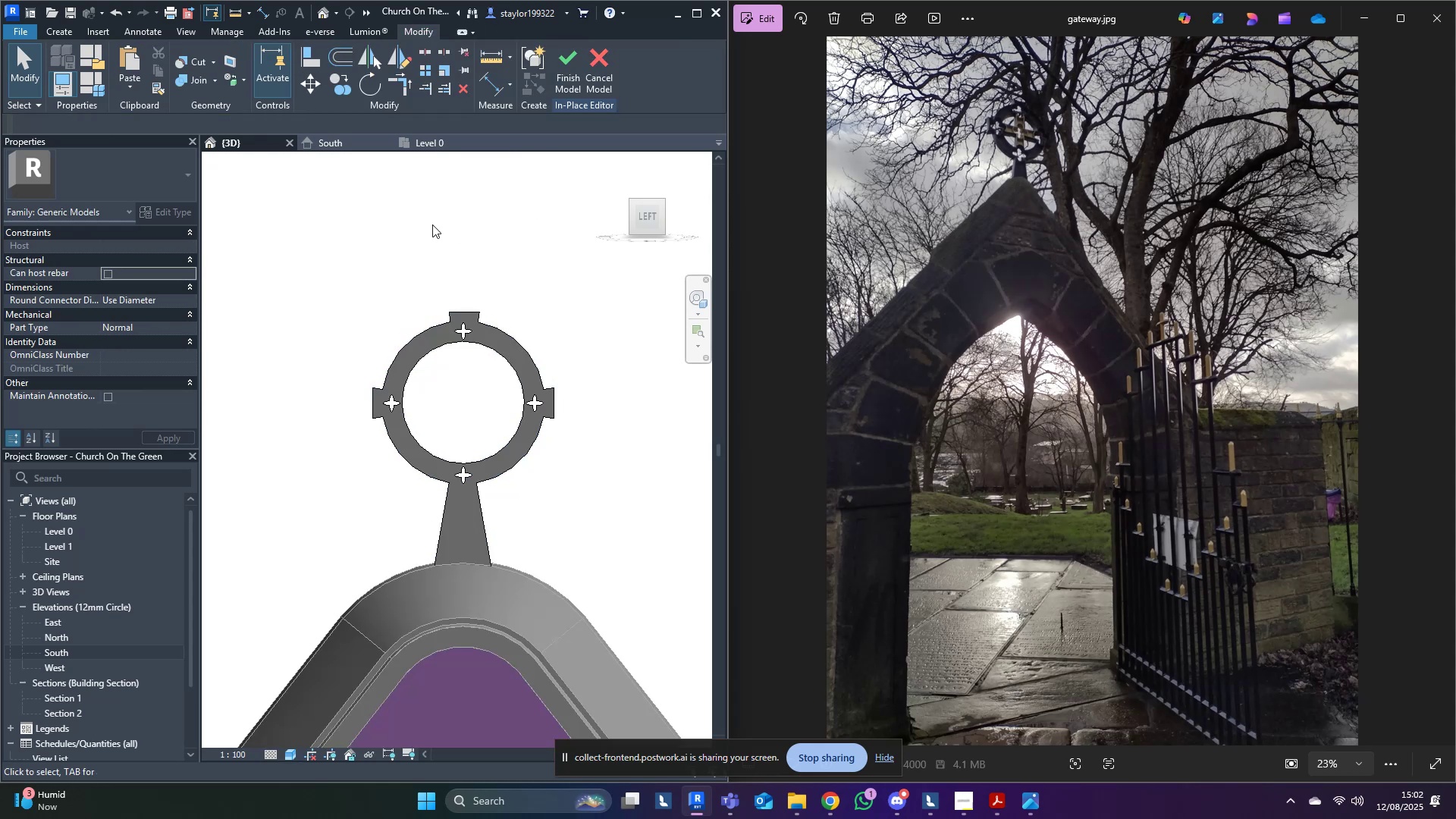 
middle_click([431, 225])
 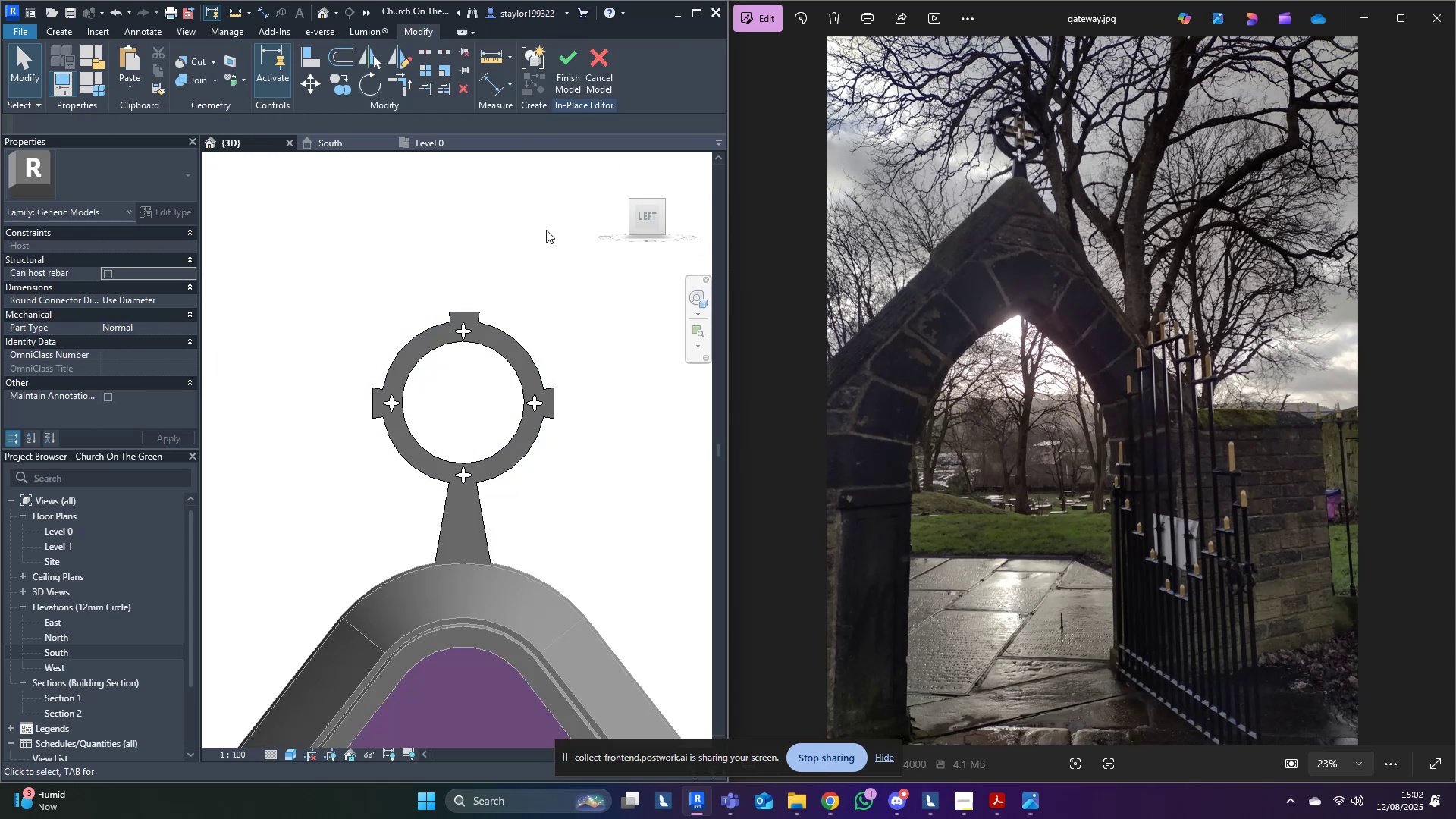 
wait(8.81)
 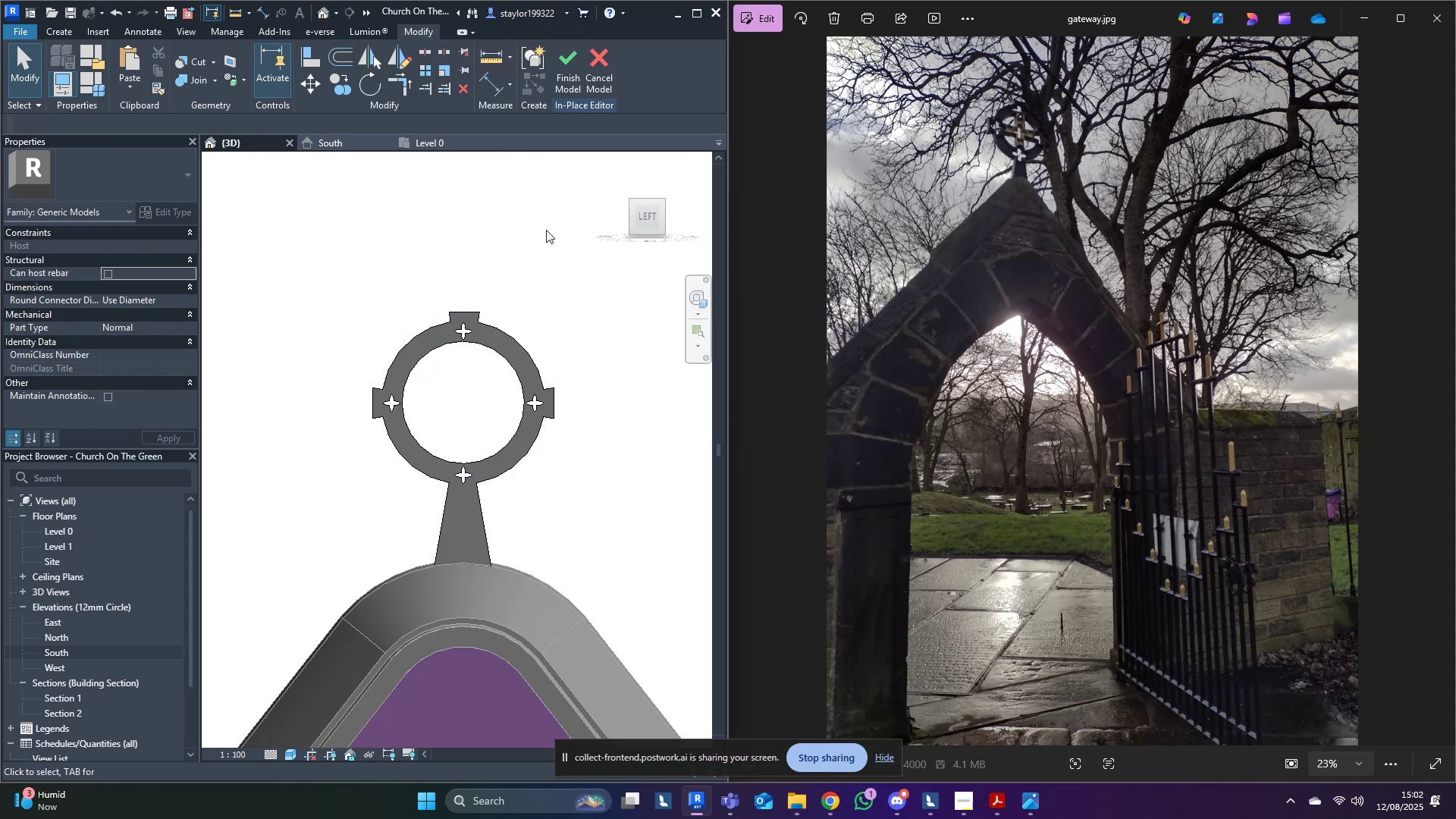 
left_click([399, 352])
 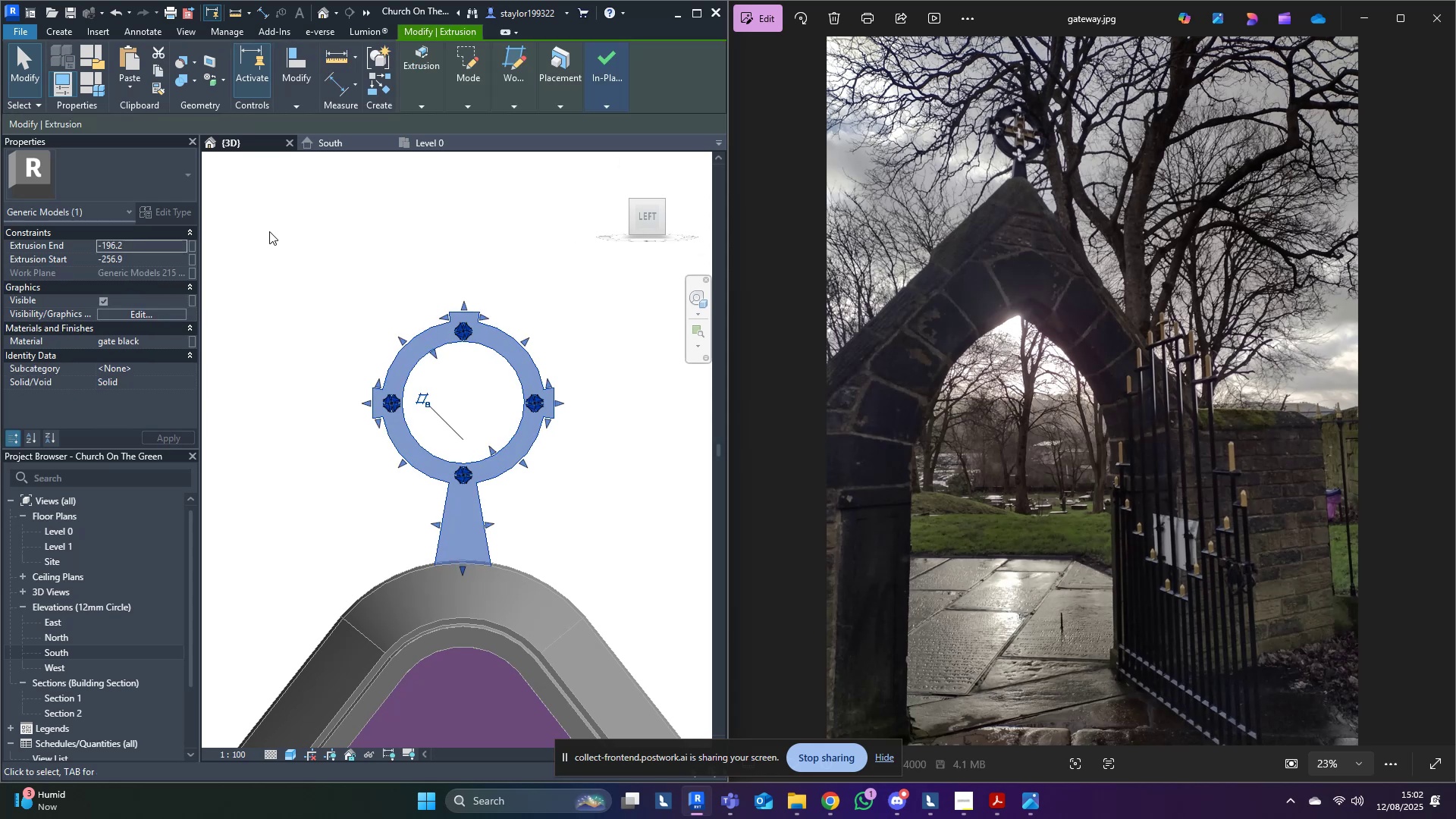 
middle_click([524, 356])
 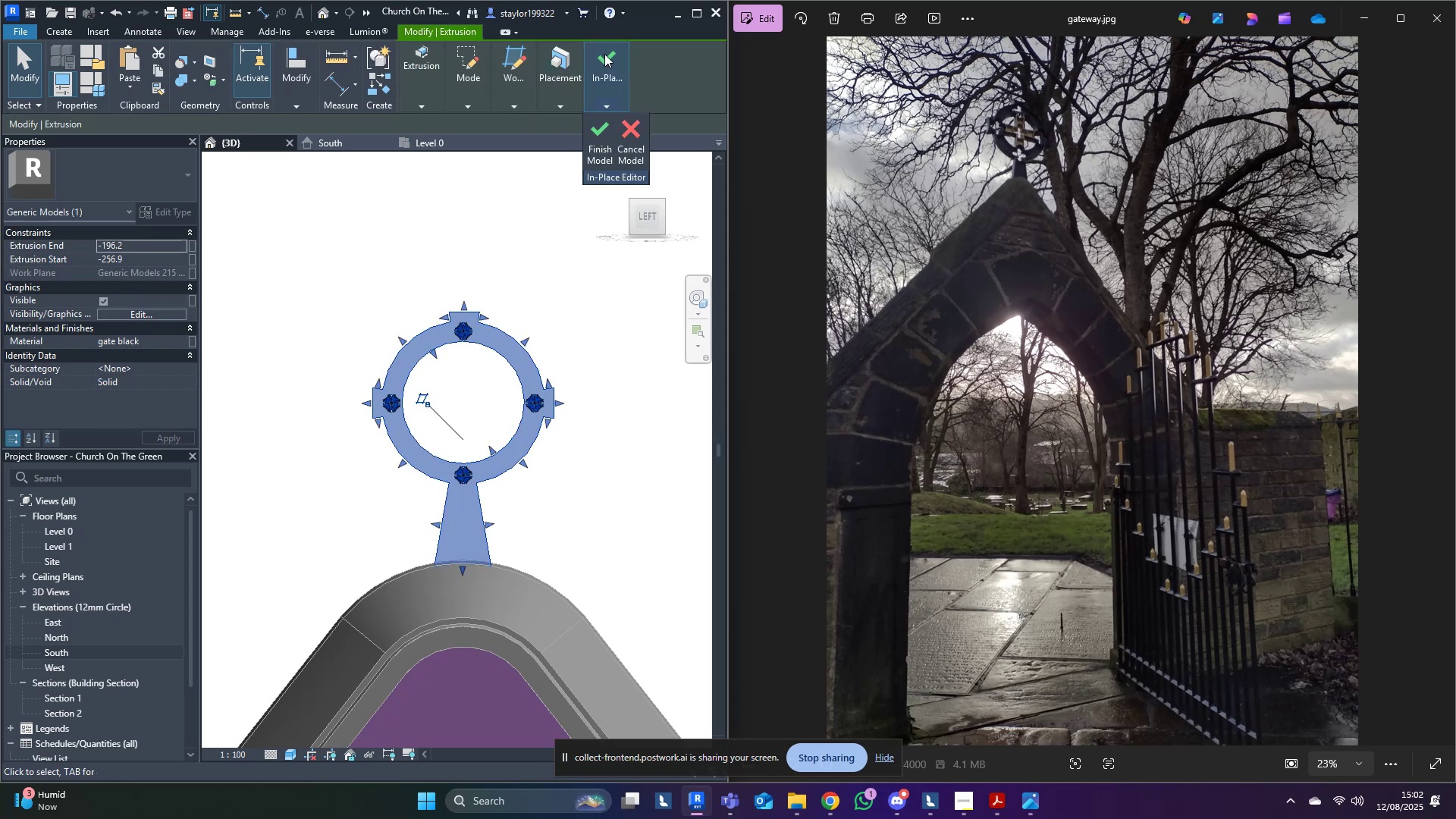 
left_click([608, 160])
 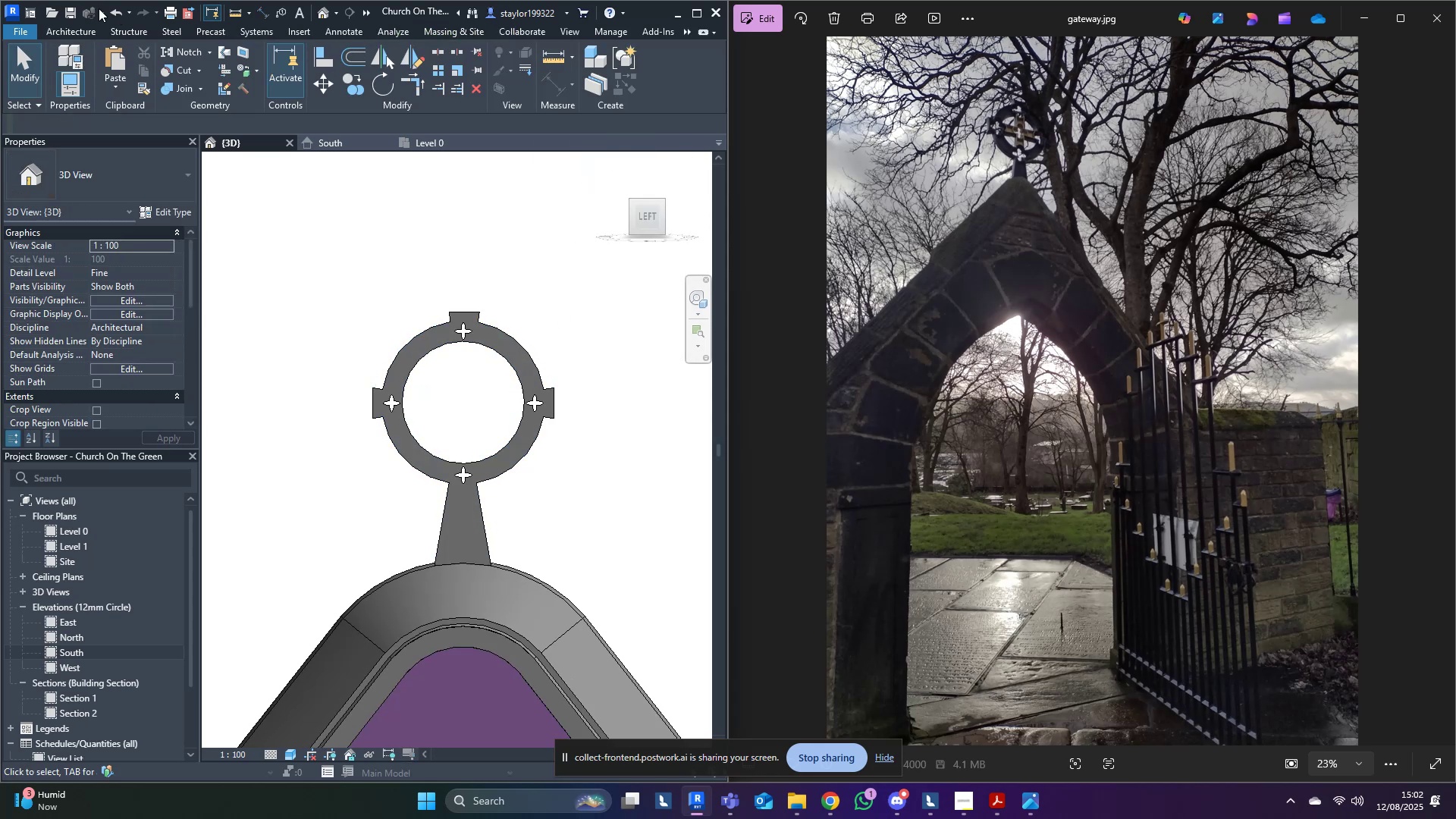 
left_click([67, 13])
 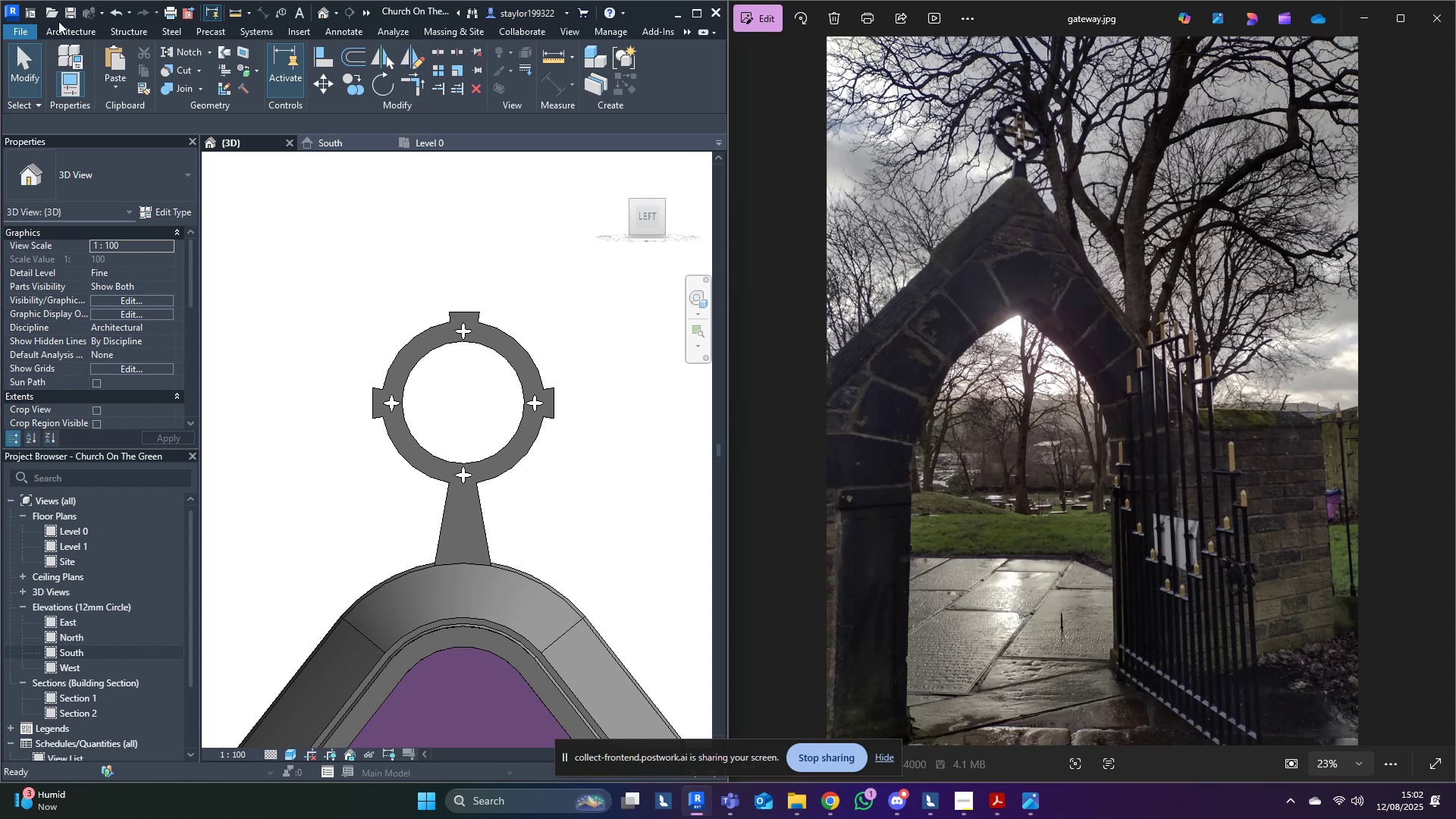 
left_click([411, 352])
 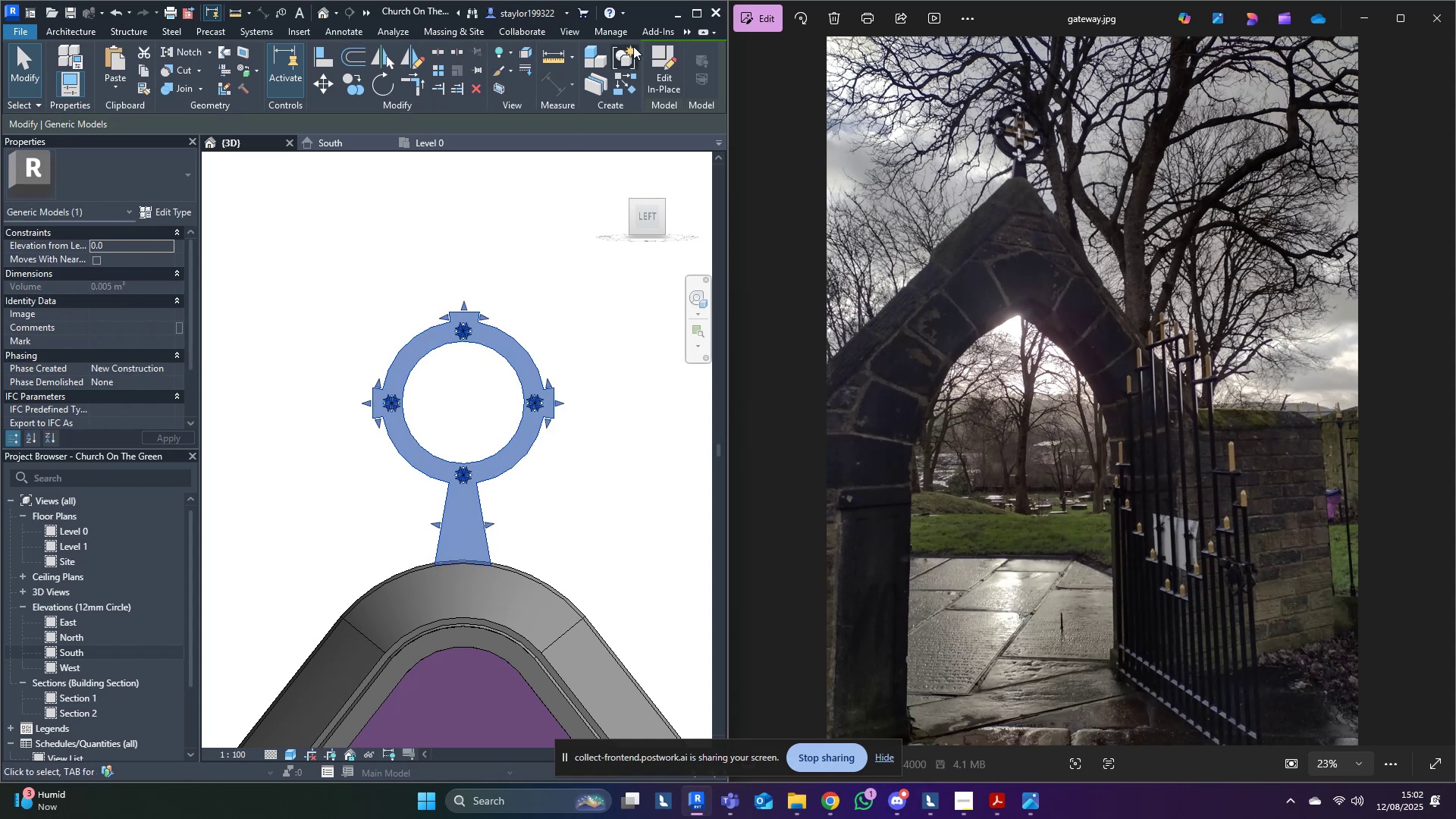 
left_click([660, 67])
 